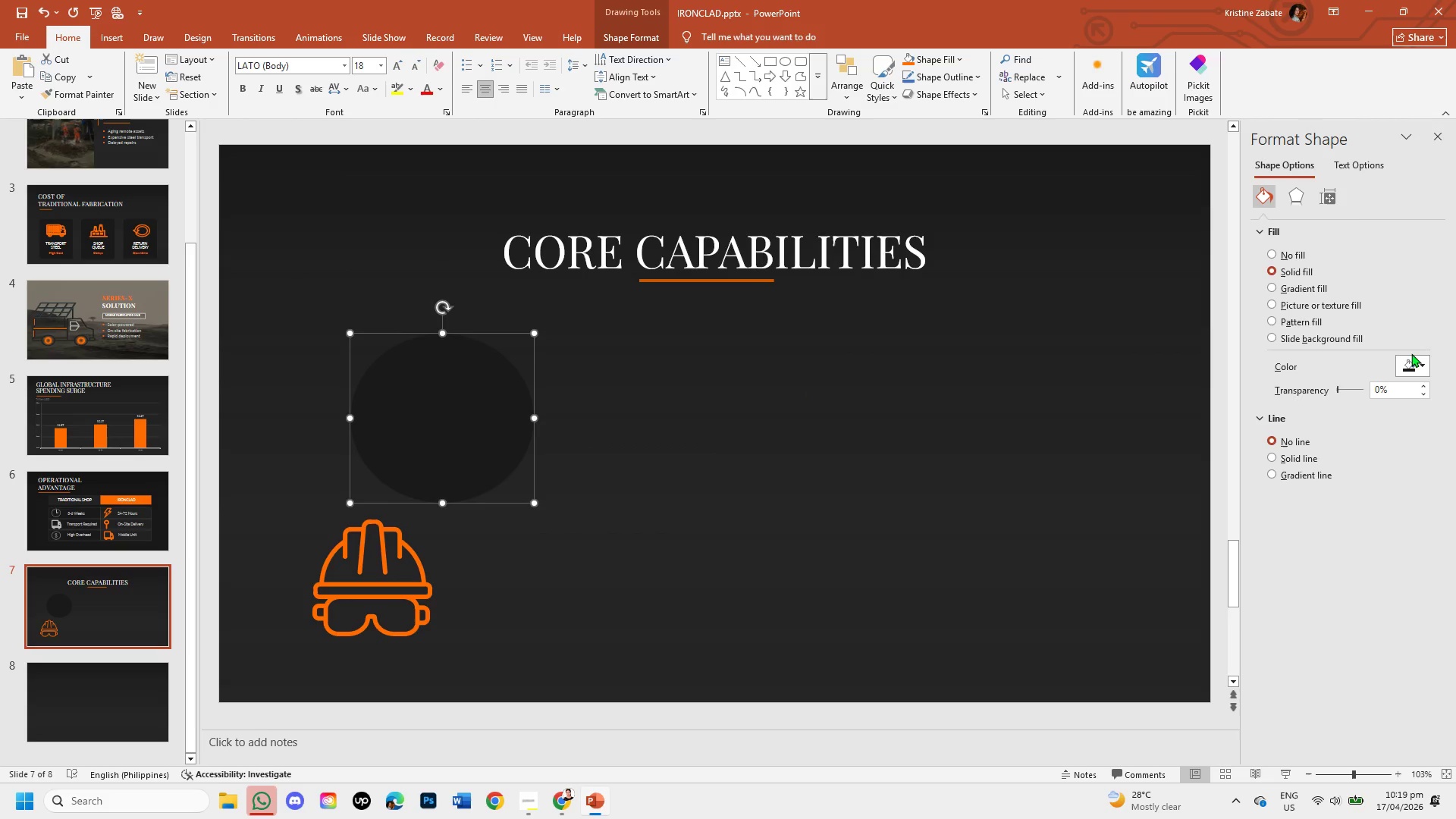 
left_click([1426, 362])
 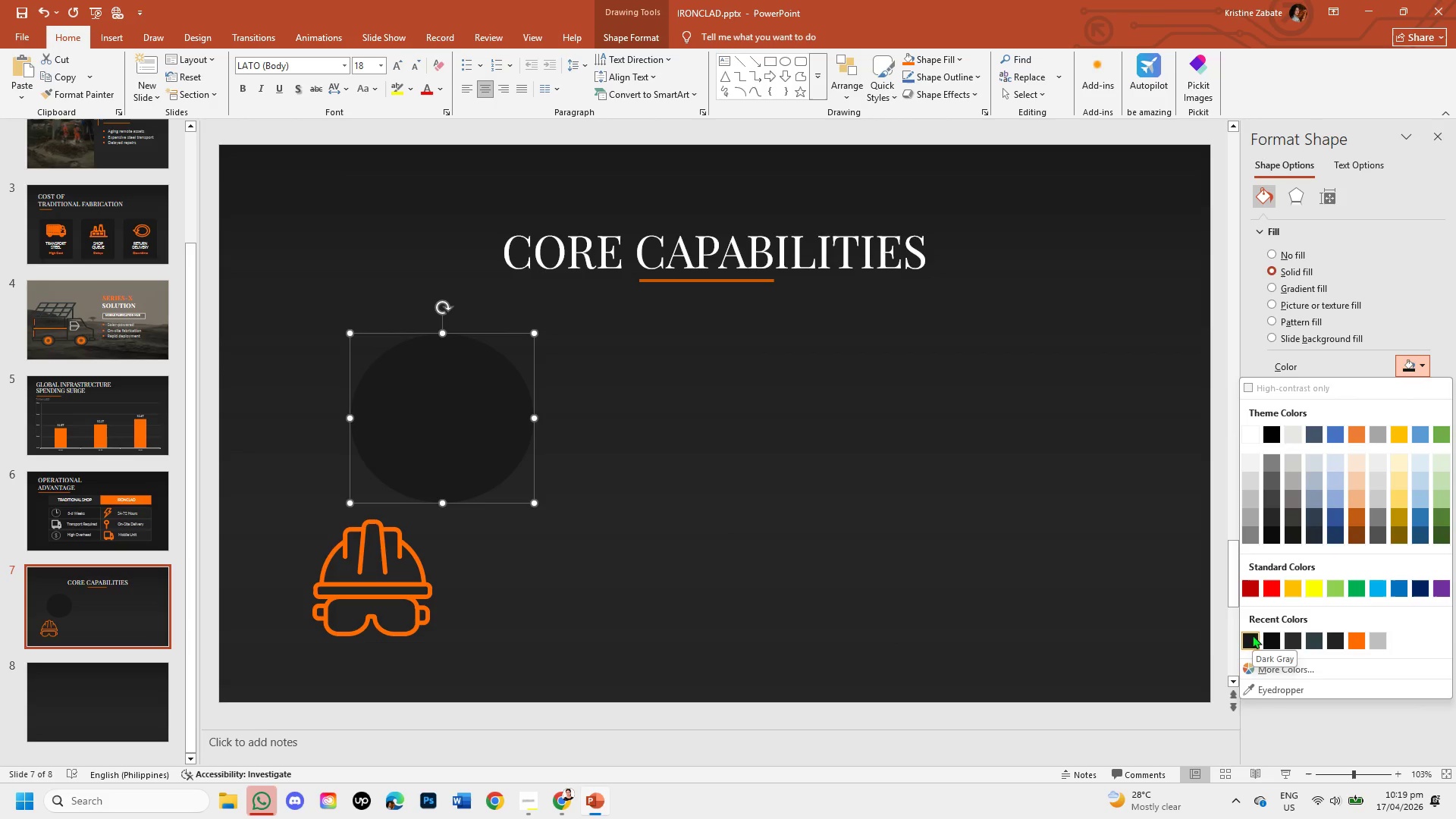 
left_click([734, 568])
 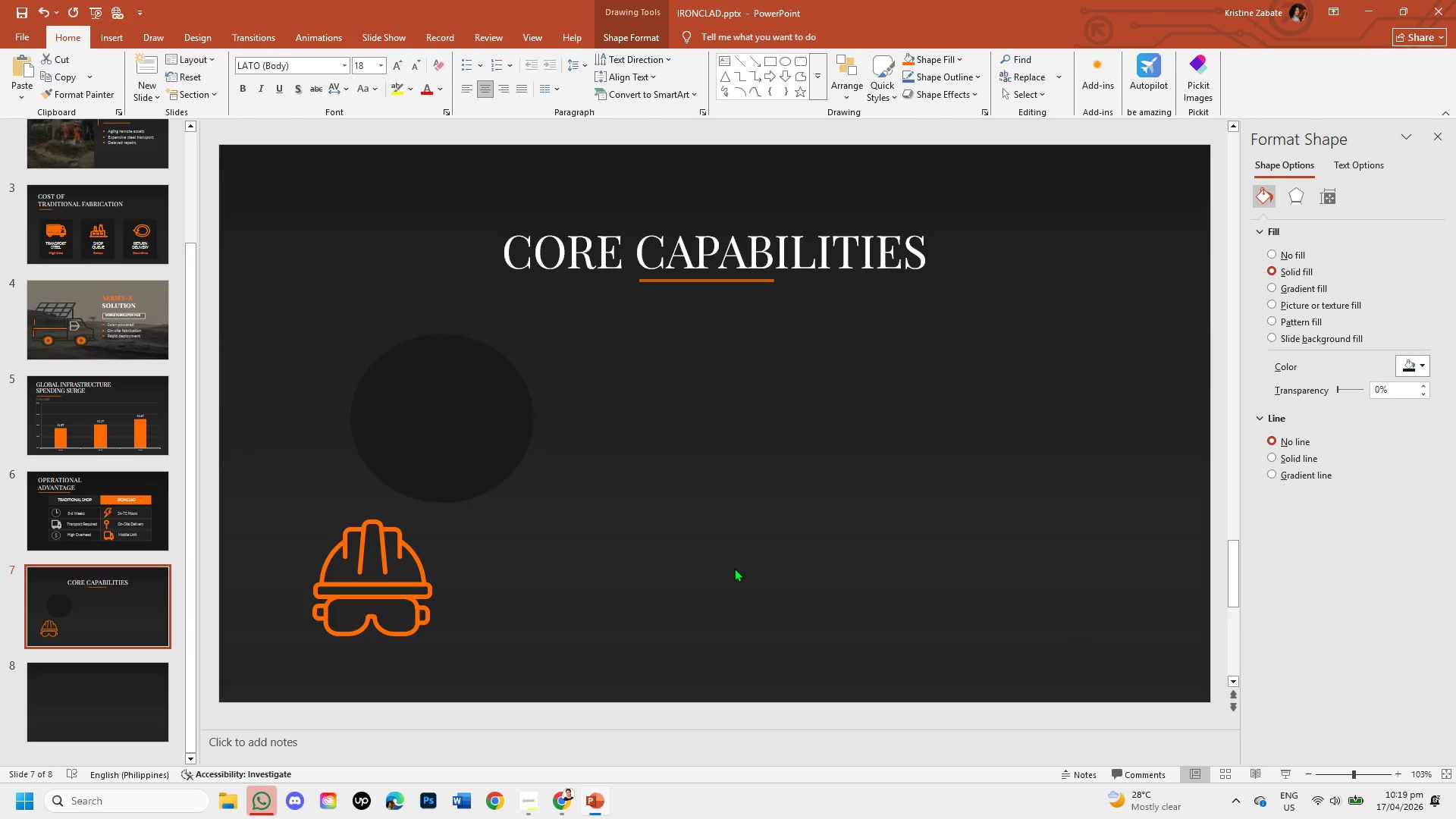 
left_click([734, 568])
 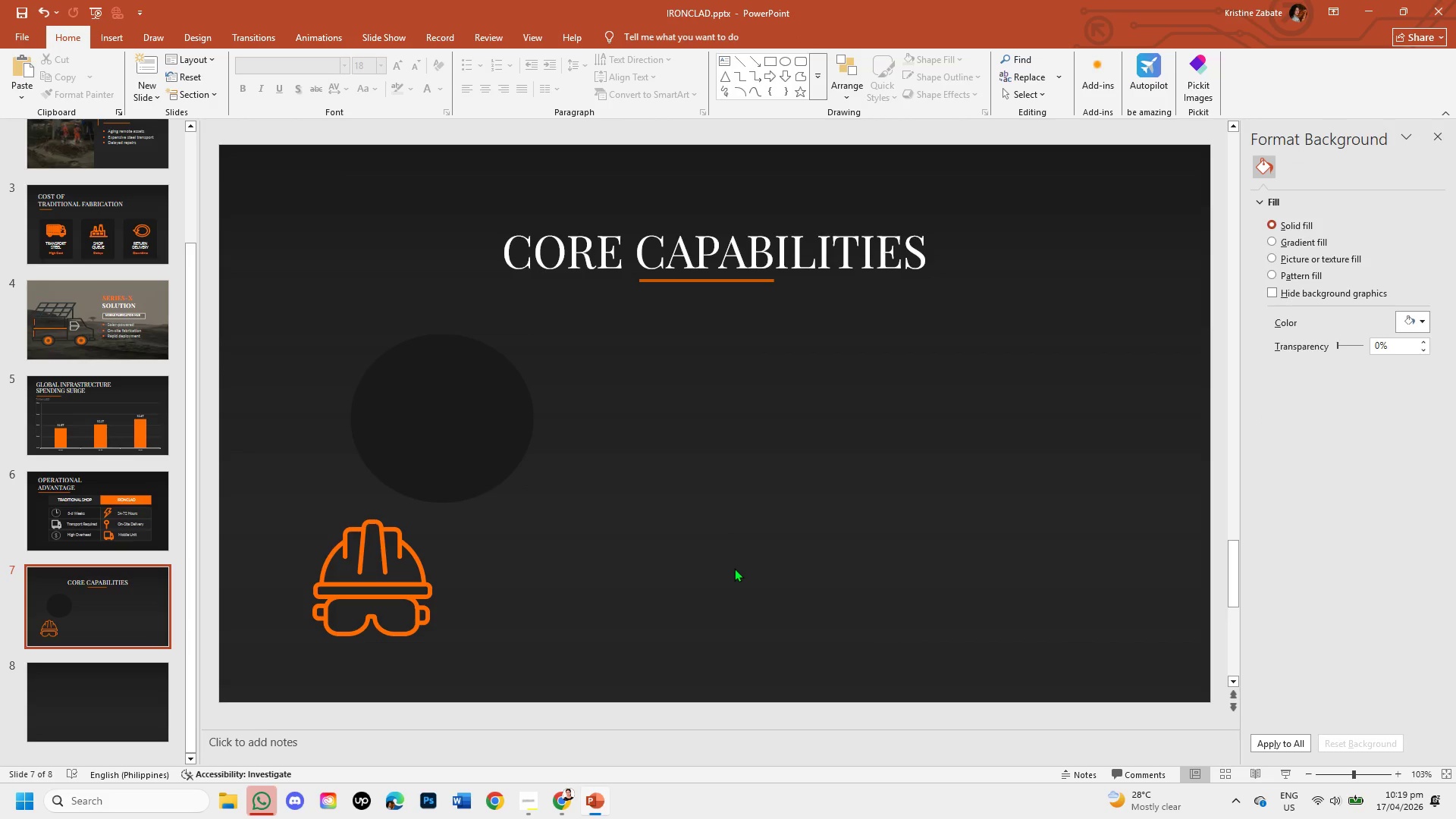 
left_click([431, 410])
 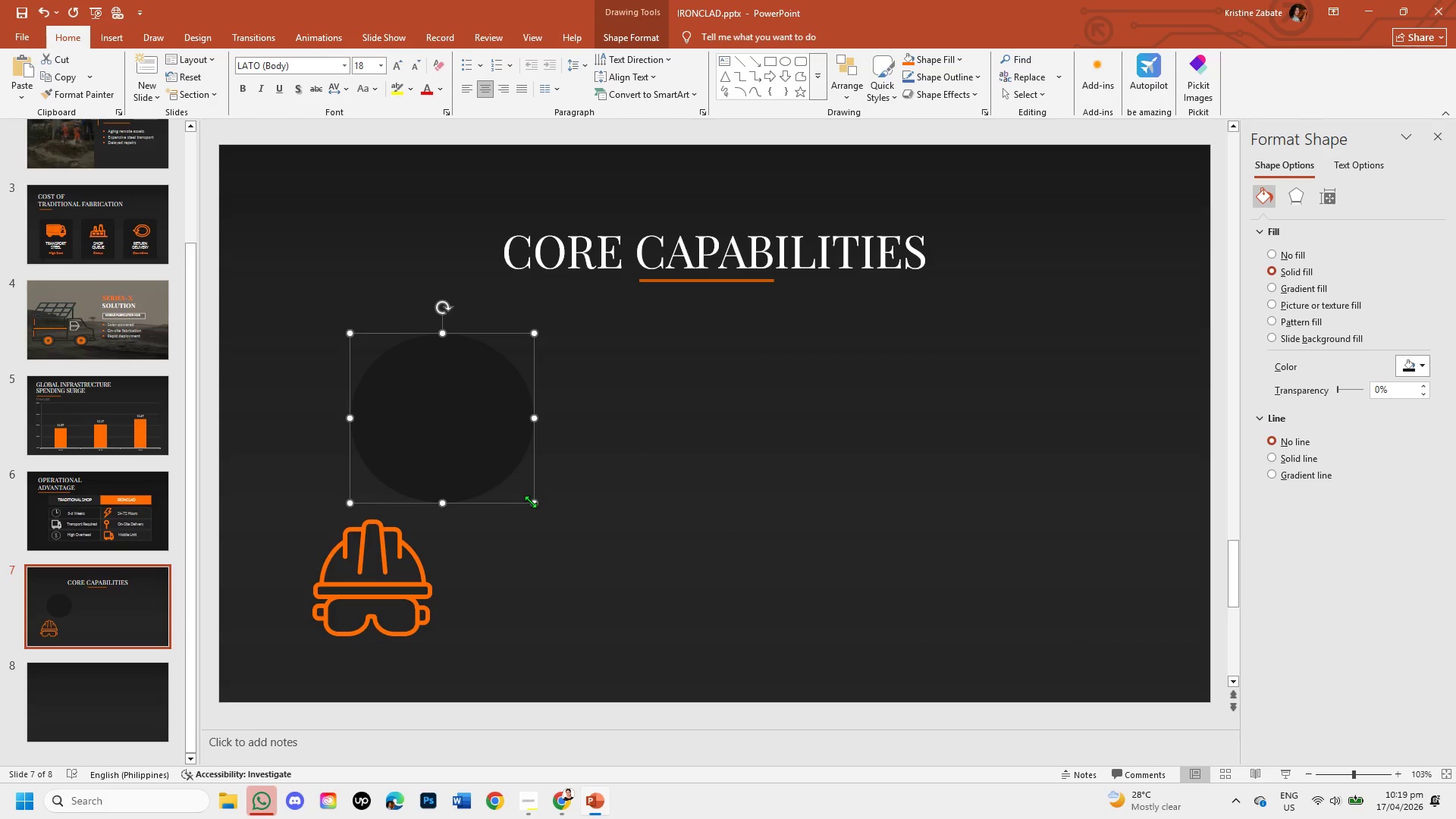 
left_click_drag(start_coordinate=[536, 504], to_coordinate=[549, 519])
 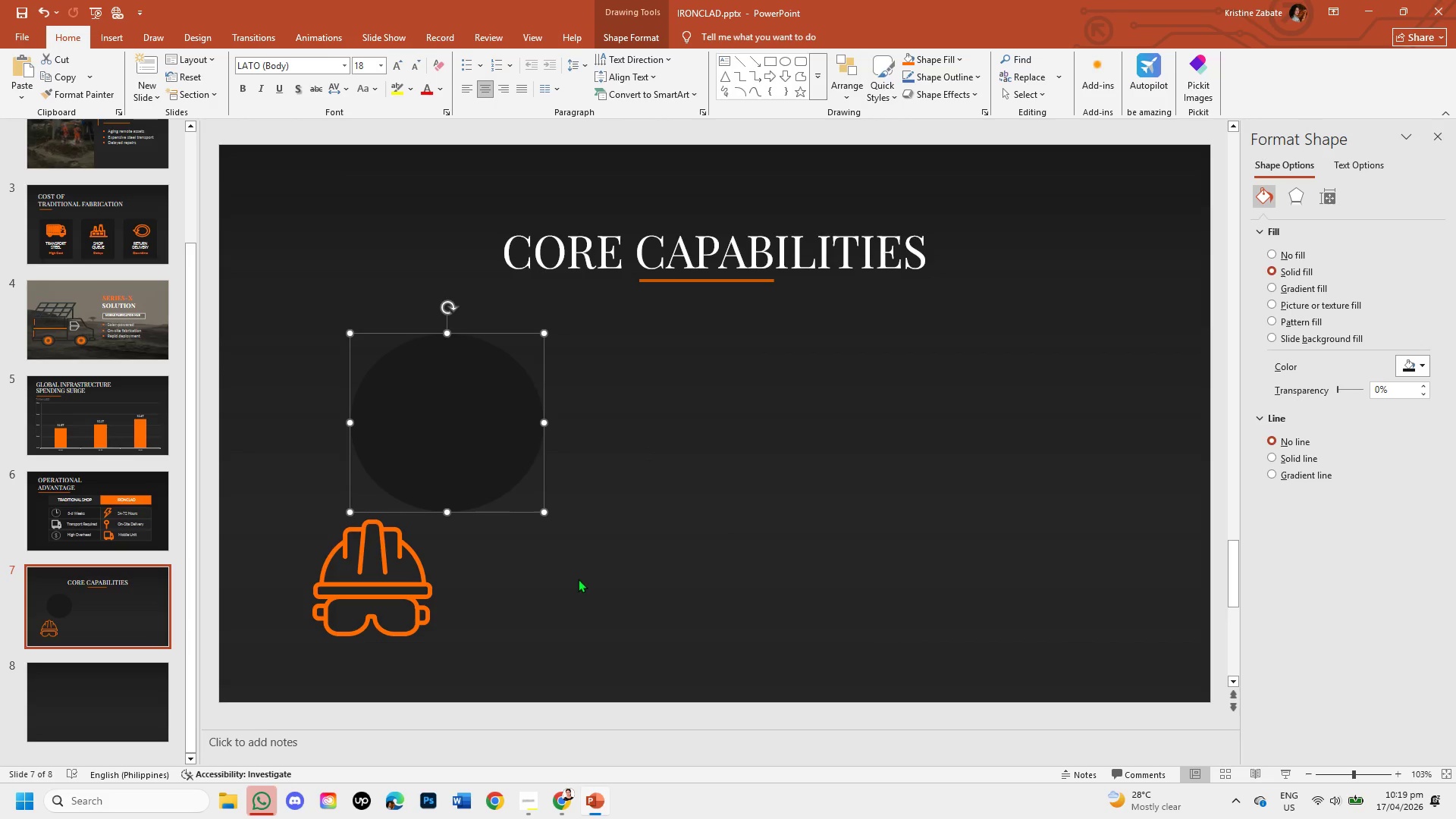 
left_click([578, 579])
 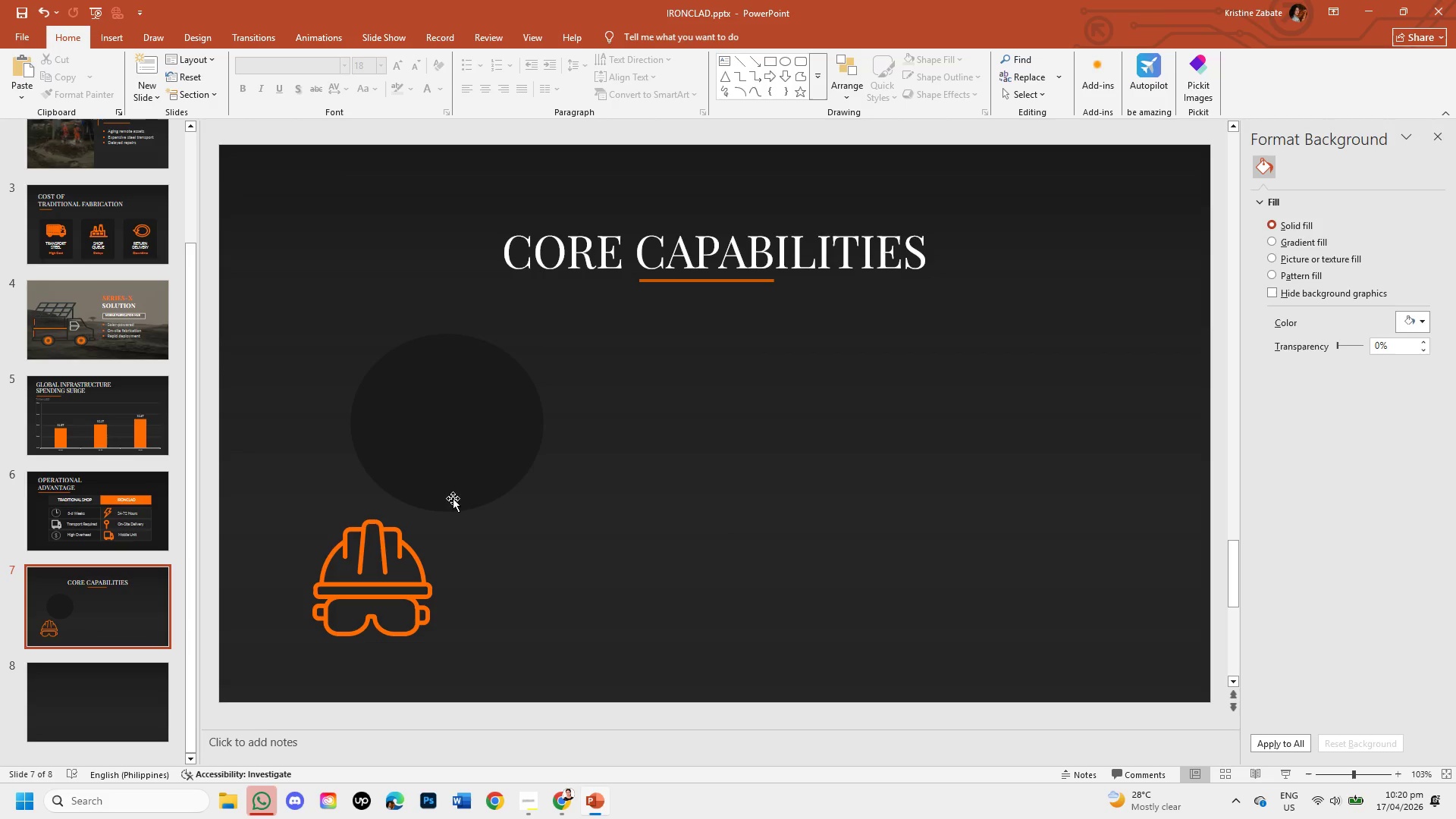 
left_click([118, 32])
 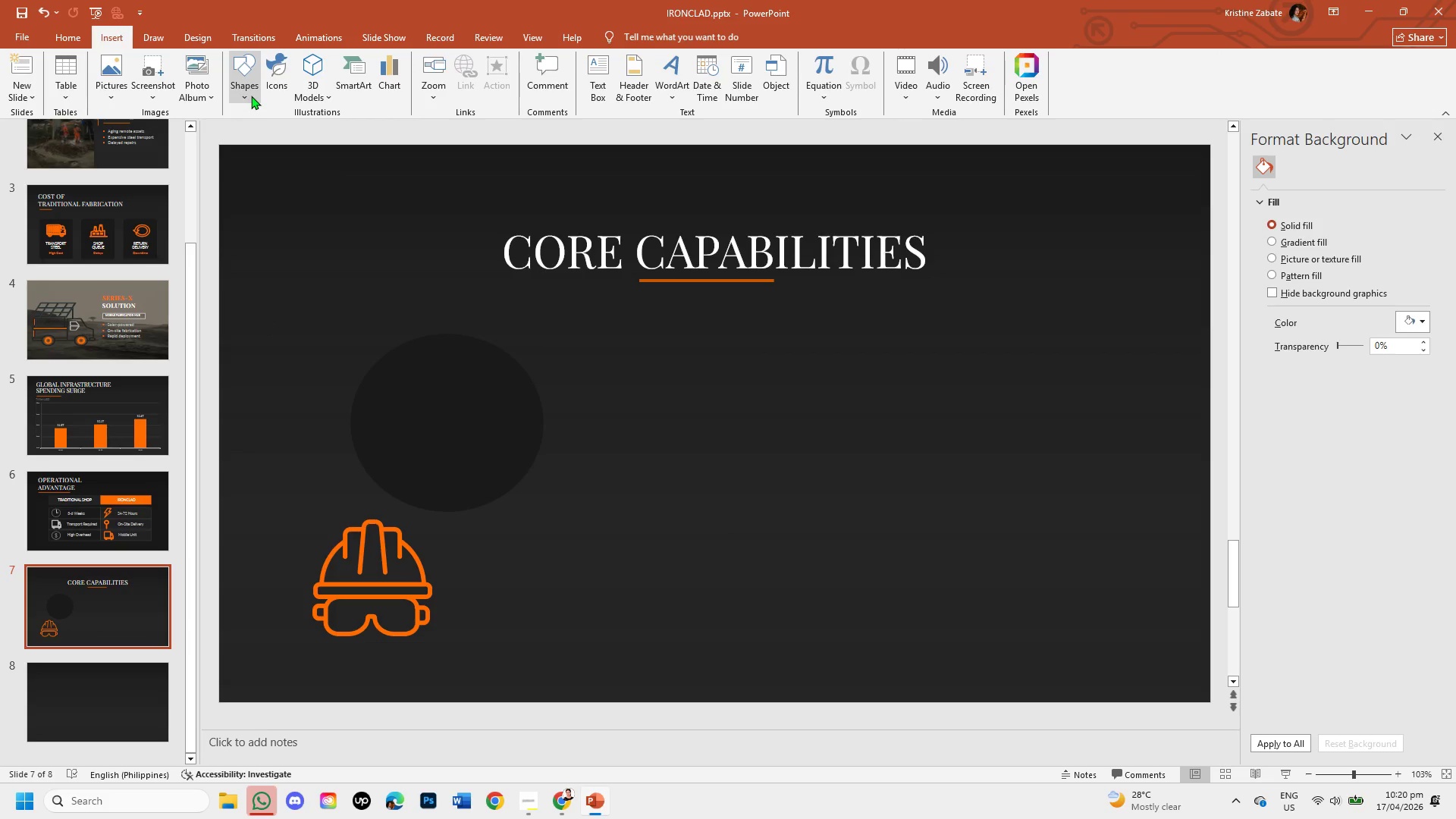 
left_click([251, 96])
 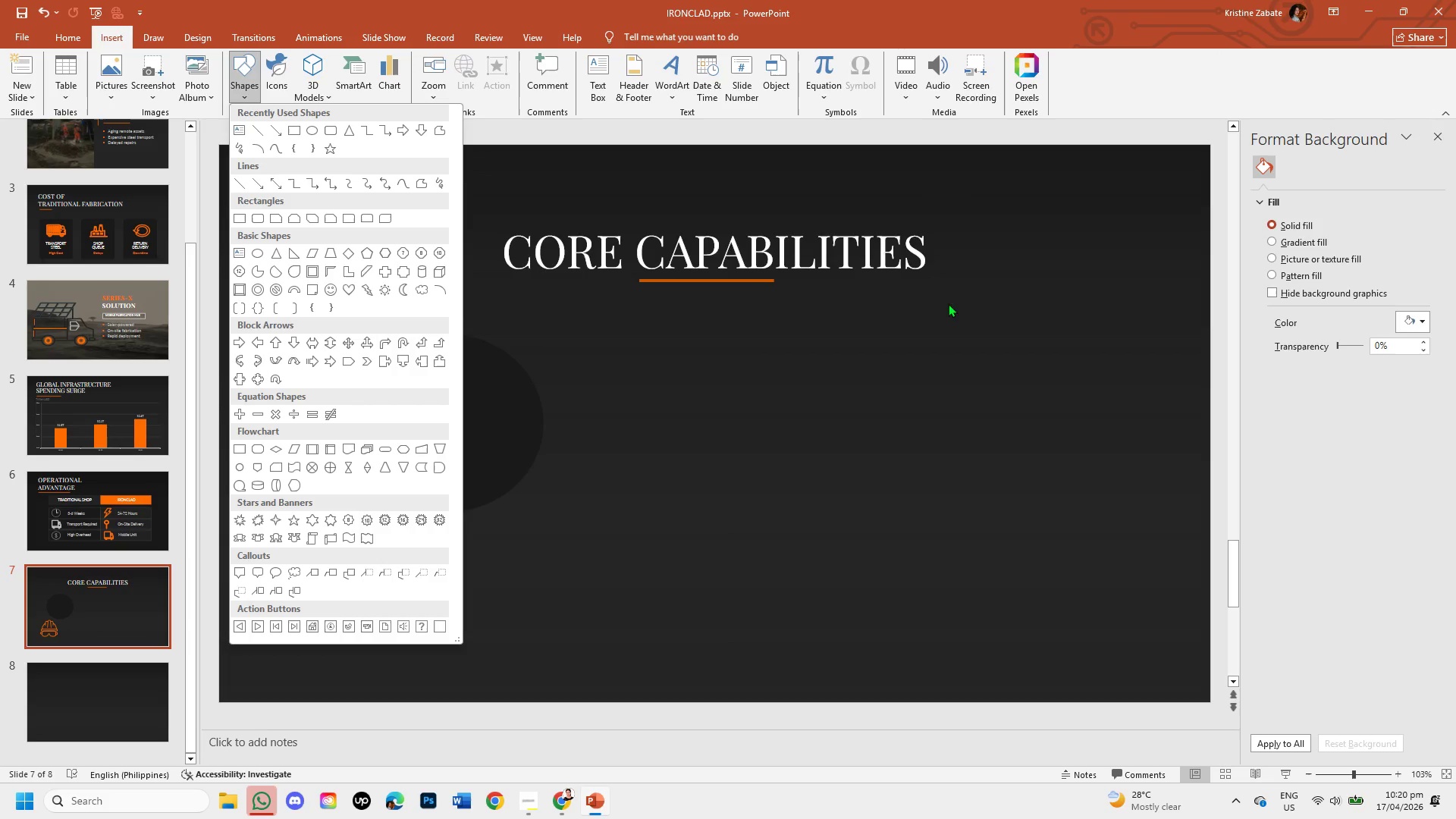 
scroll: coordinate [351, 396], scroll_direction: down, amount: 1.0
 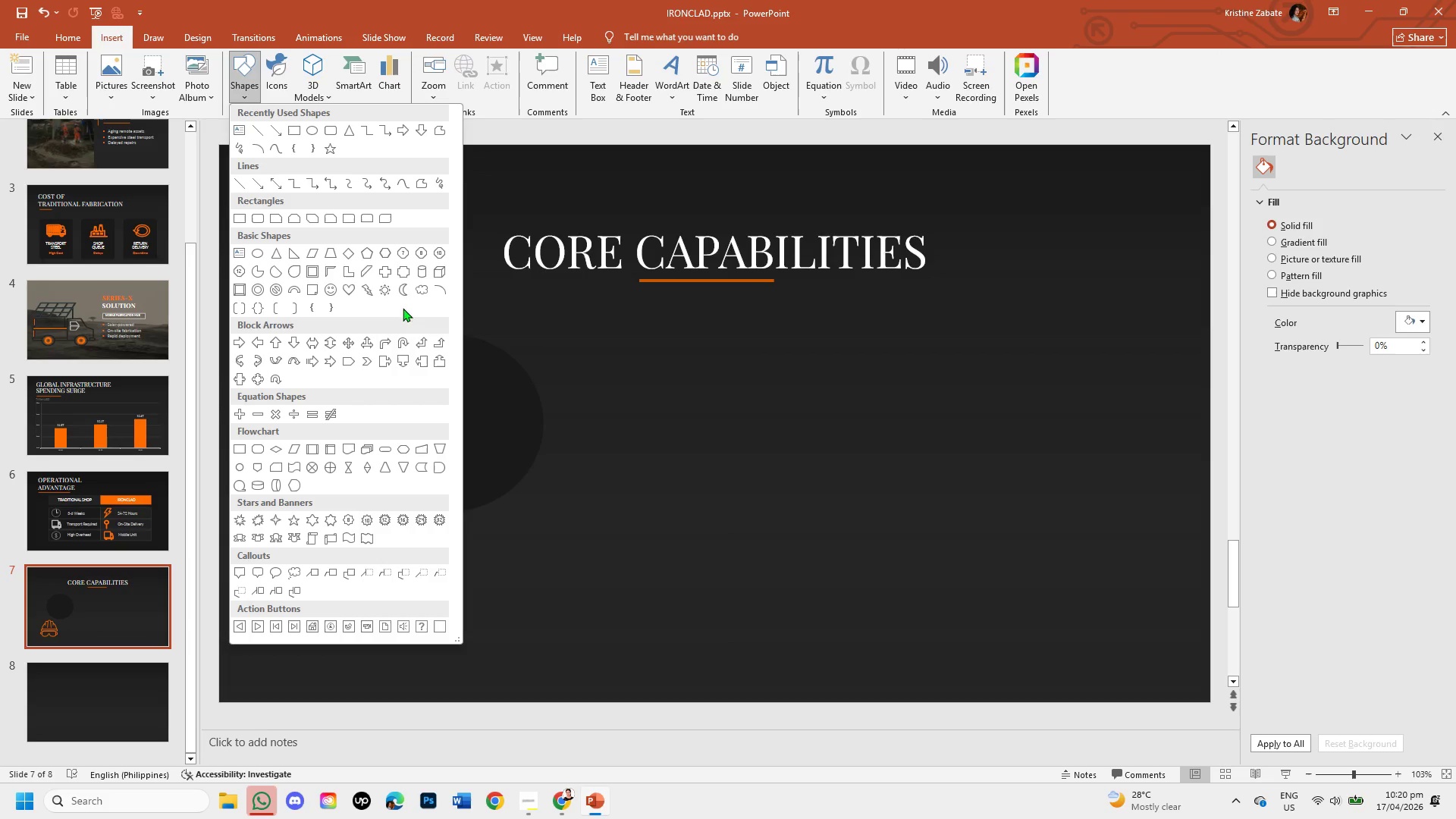 
scroll: coordinate [403, 279], scroll_direction: up, amount: 2.0
 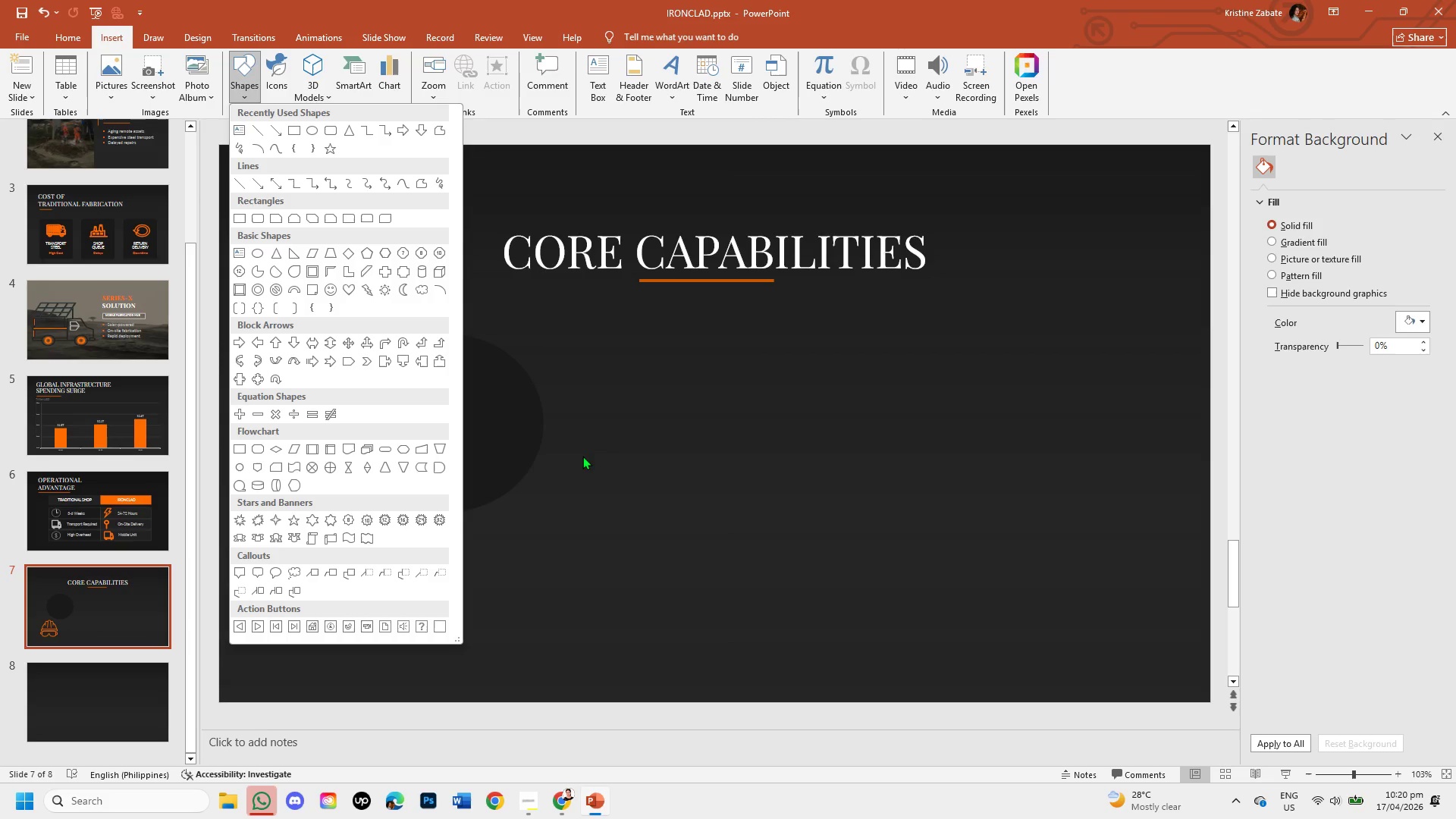 
wait(11.14)
 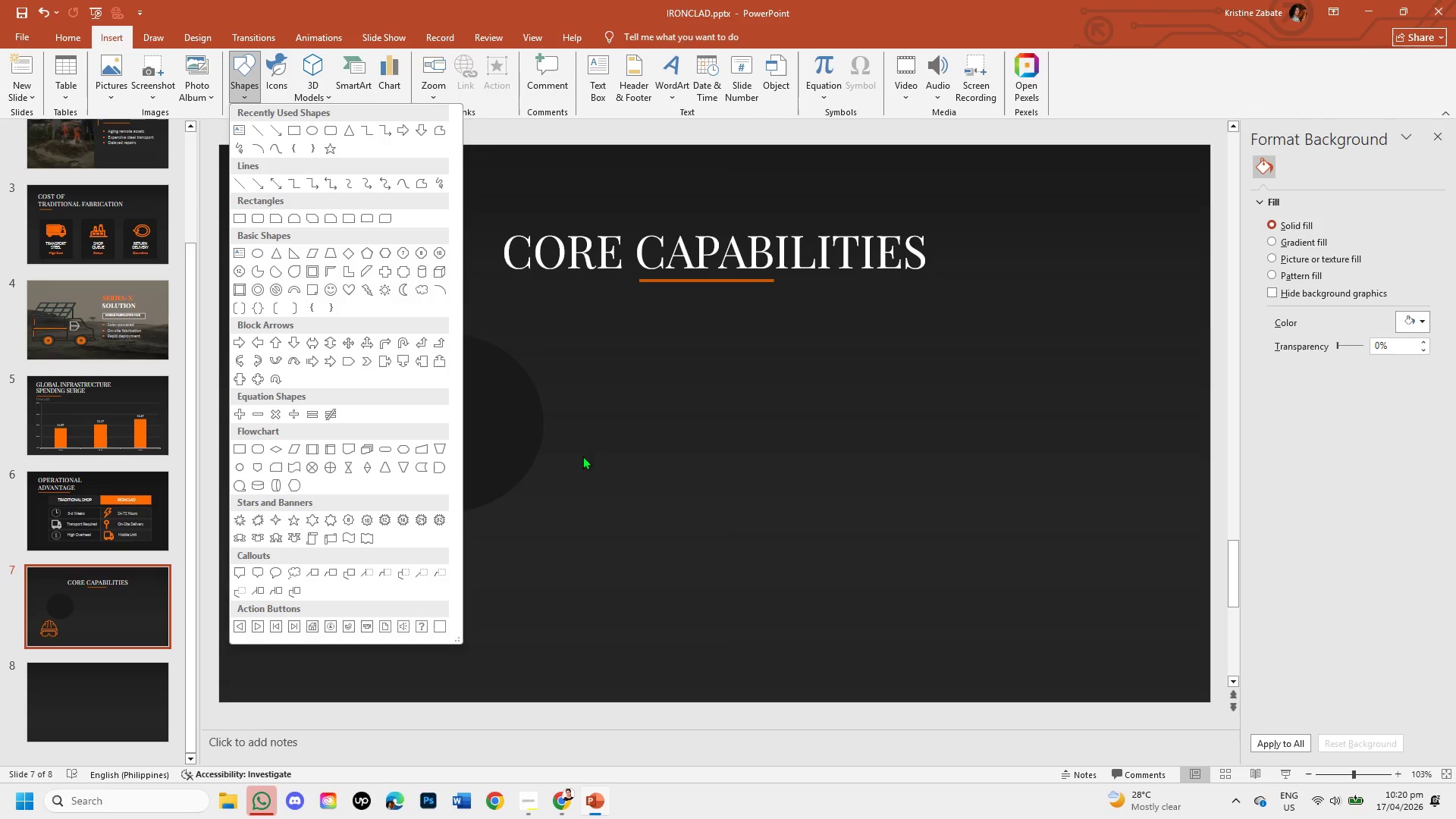 
left_click([256, 253])
 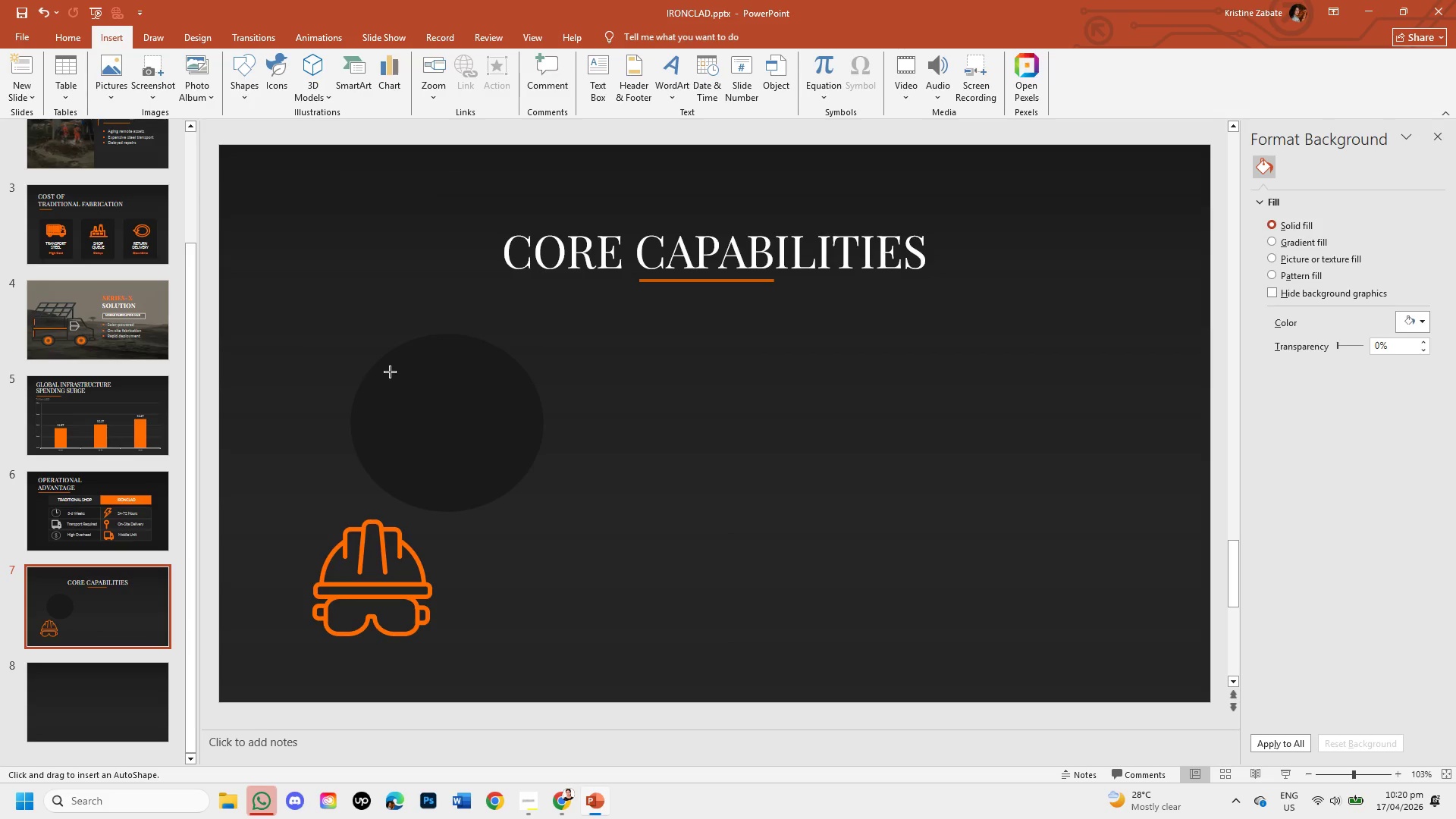 
left_click_drag(start_coordinate=[388, 359], to_coordinate=[534, 490])
 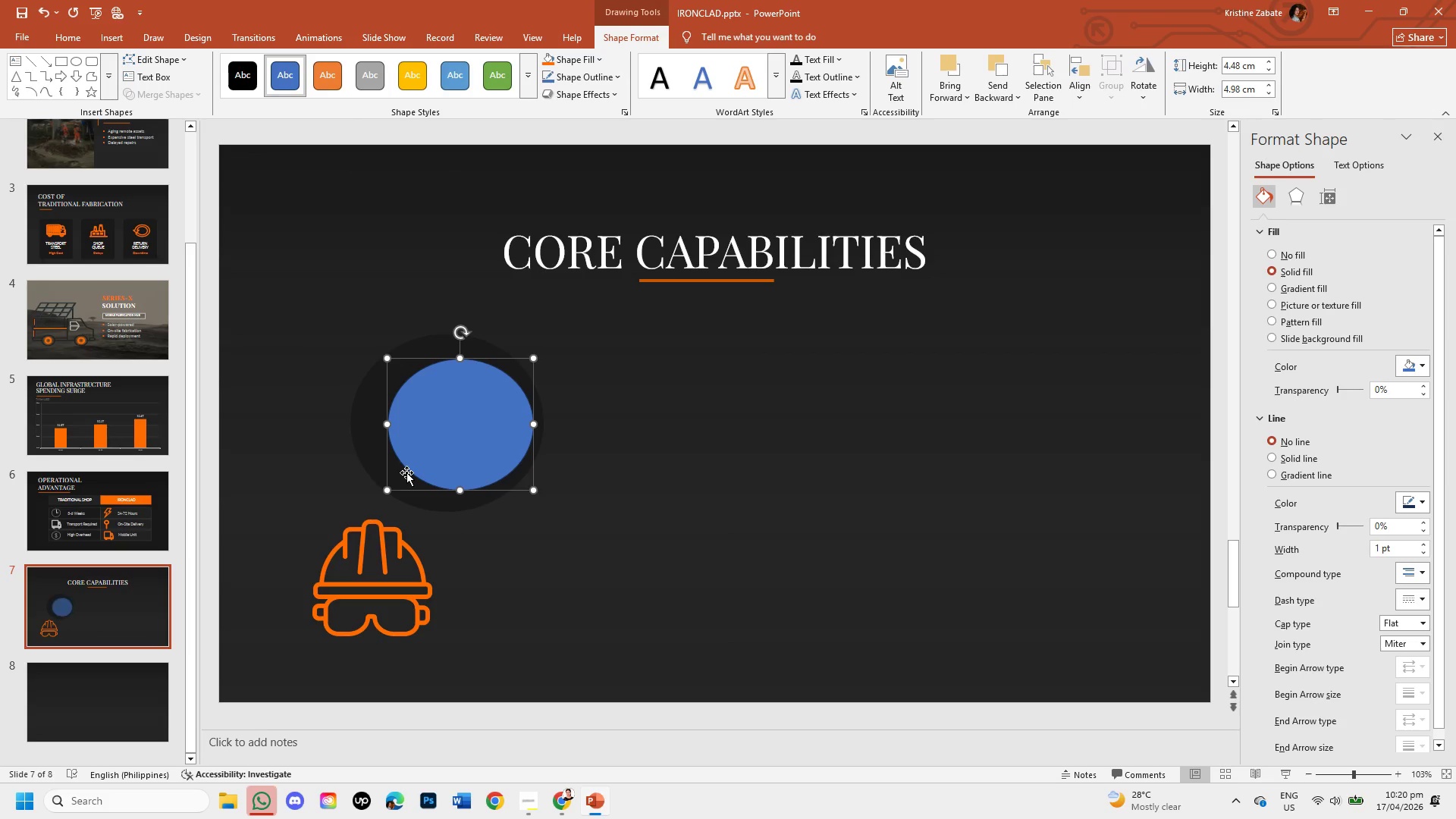 
left_click_drag(start_coordinate=[406, 469], to_coordinate=[388, 460])
 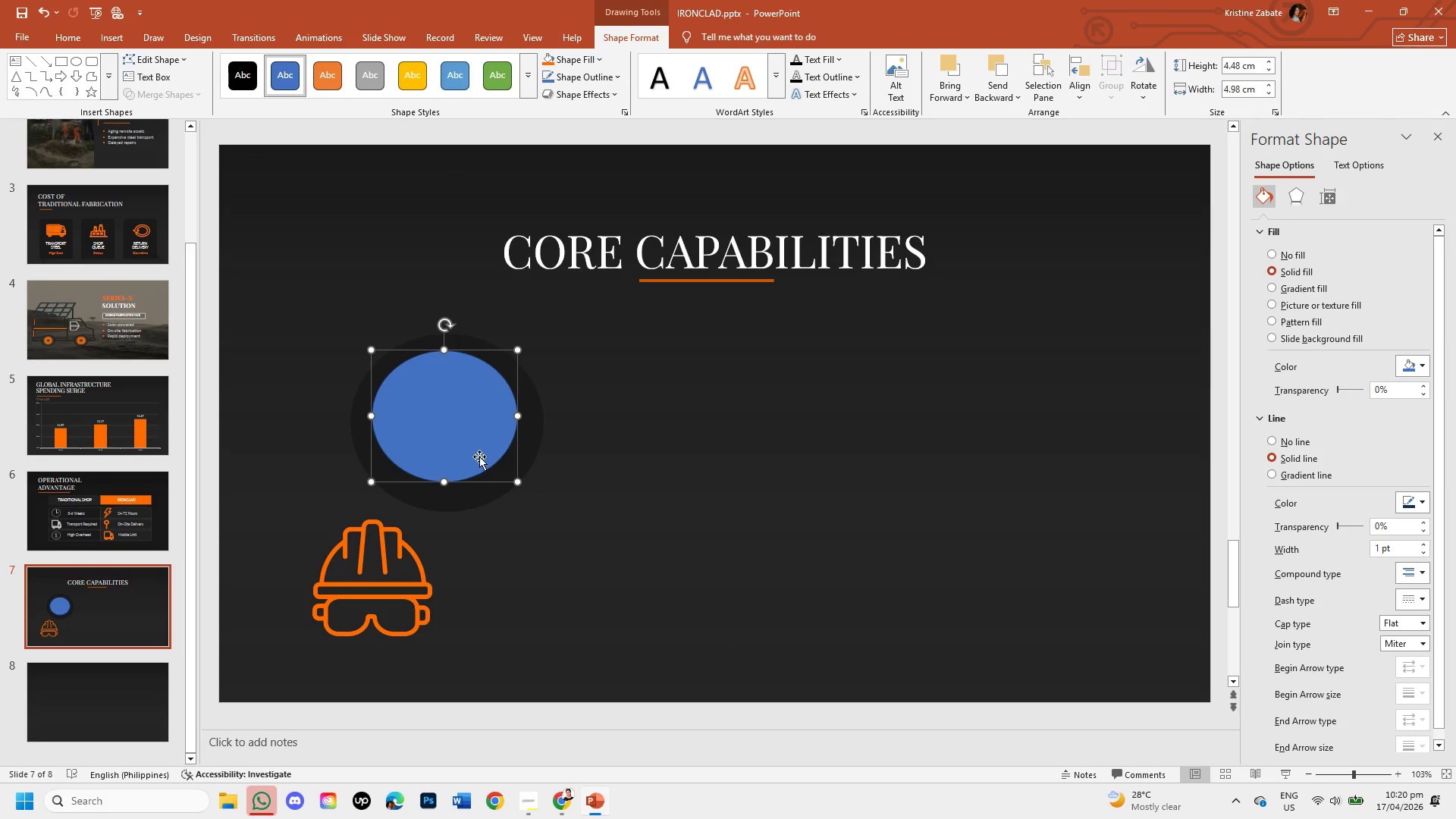 
key(Backspace)
 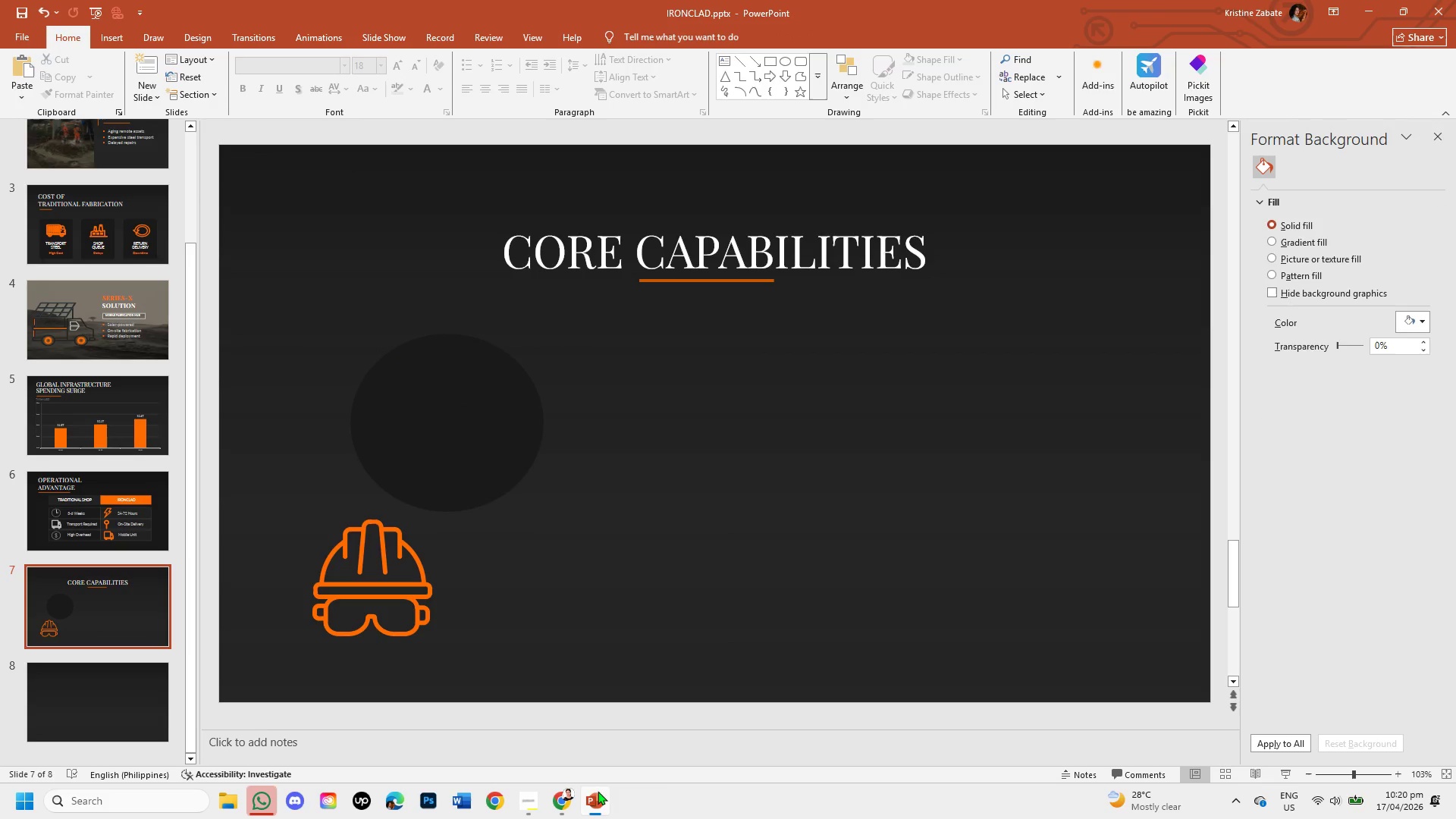 
left_click([549, 798])
 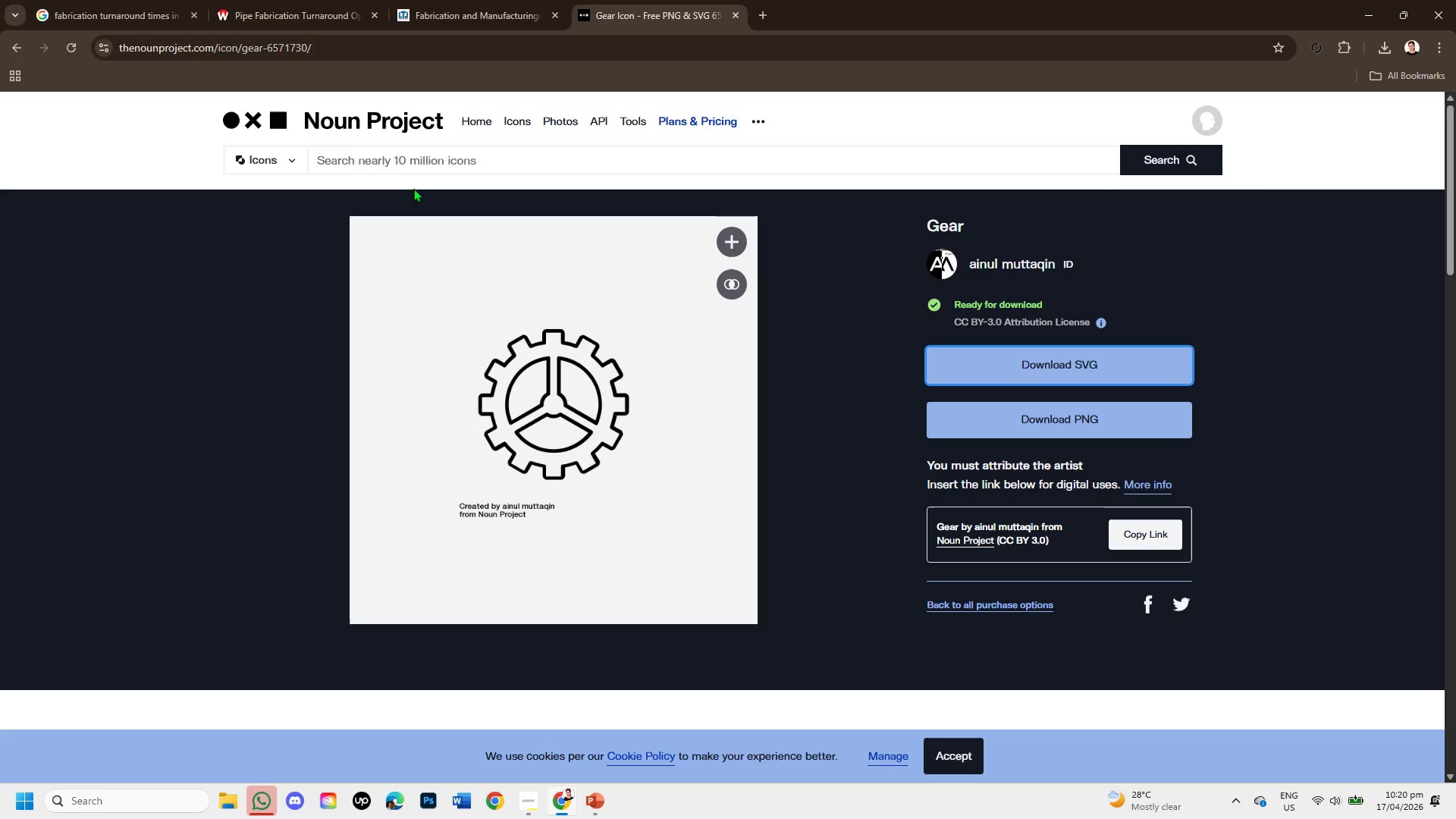 
left_click([411, 171])
 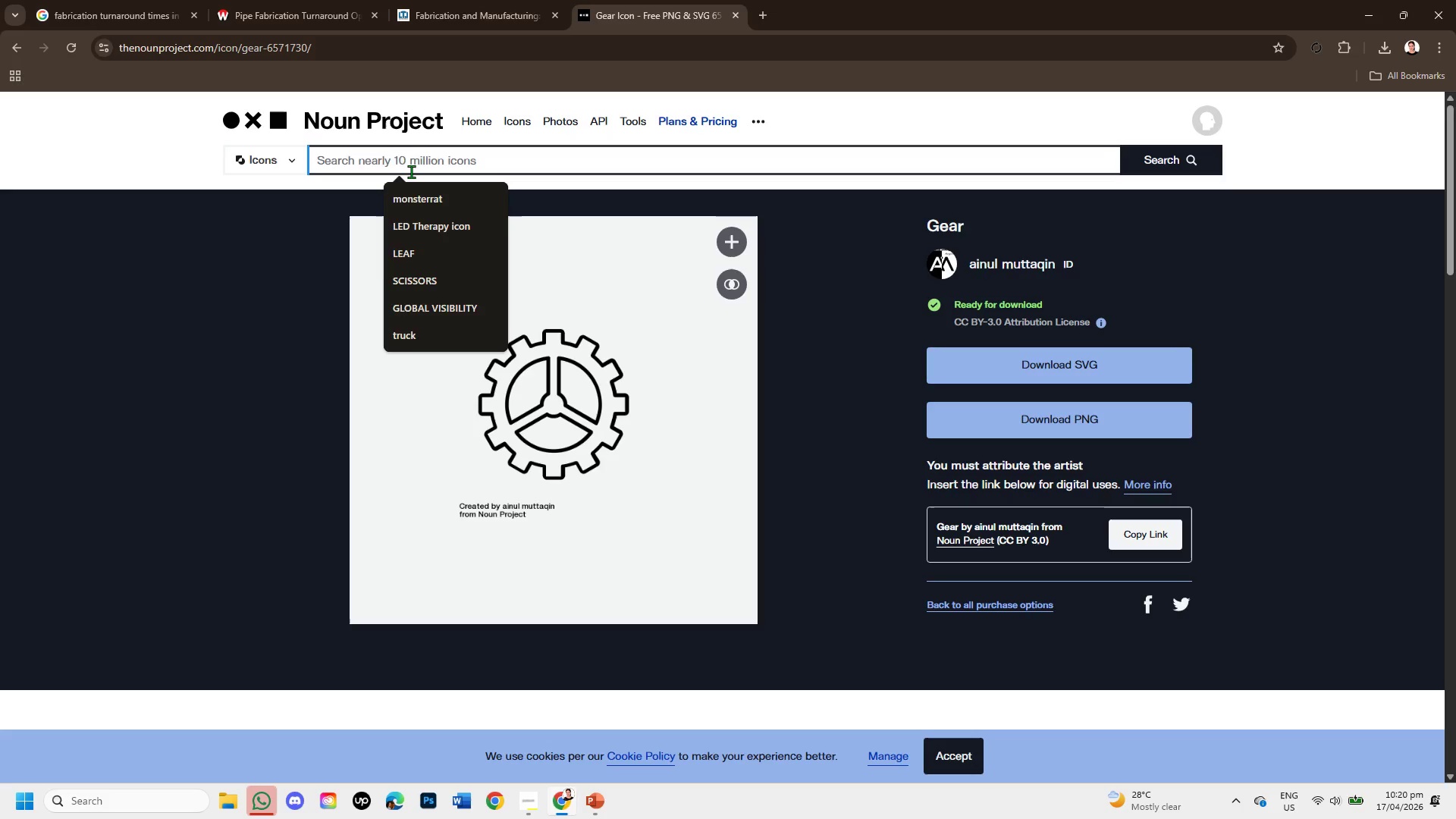 
type(CIRCLE )
 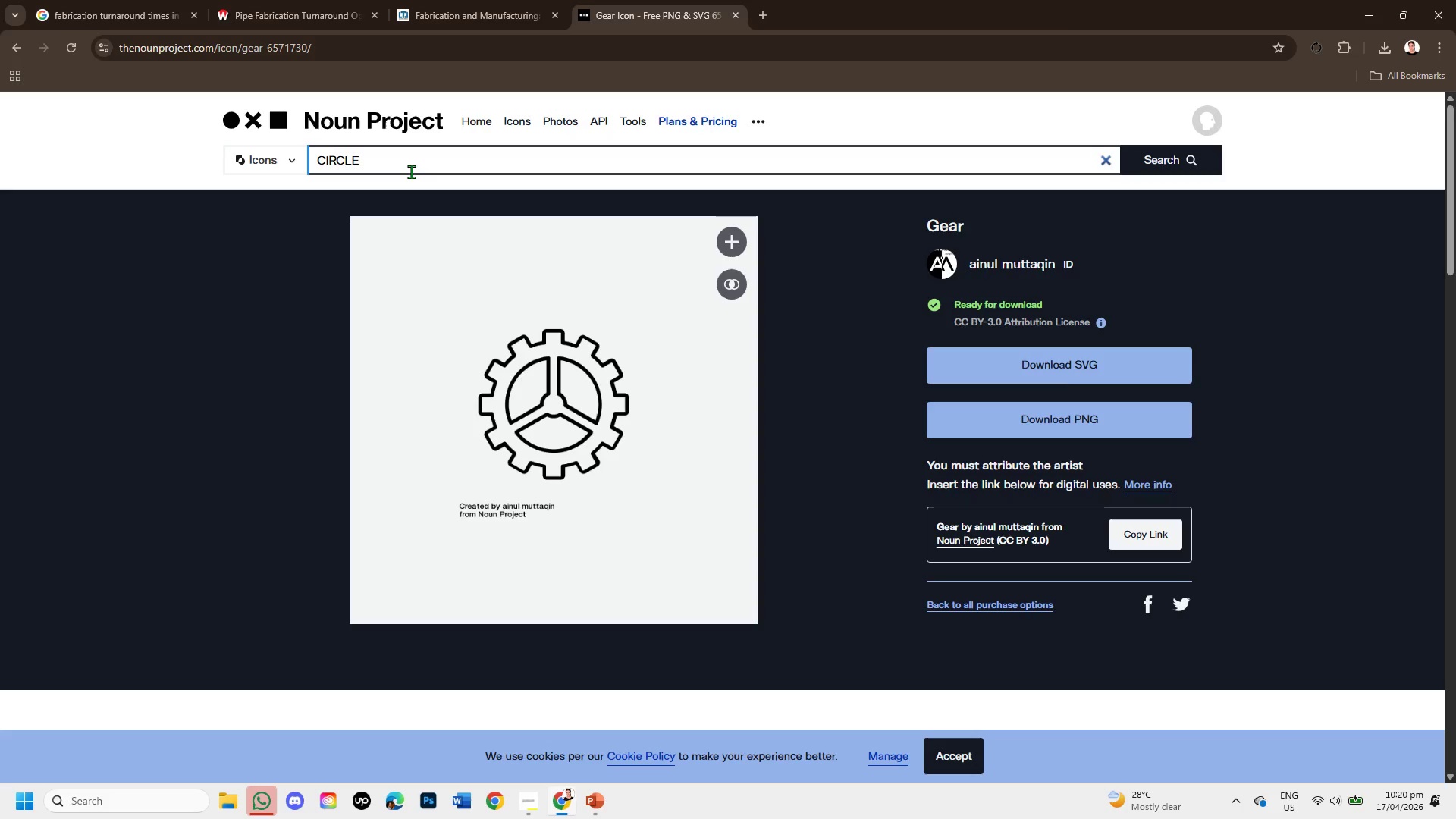 
key(Enter)
 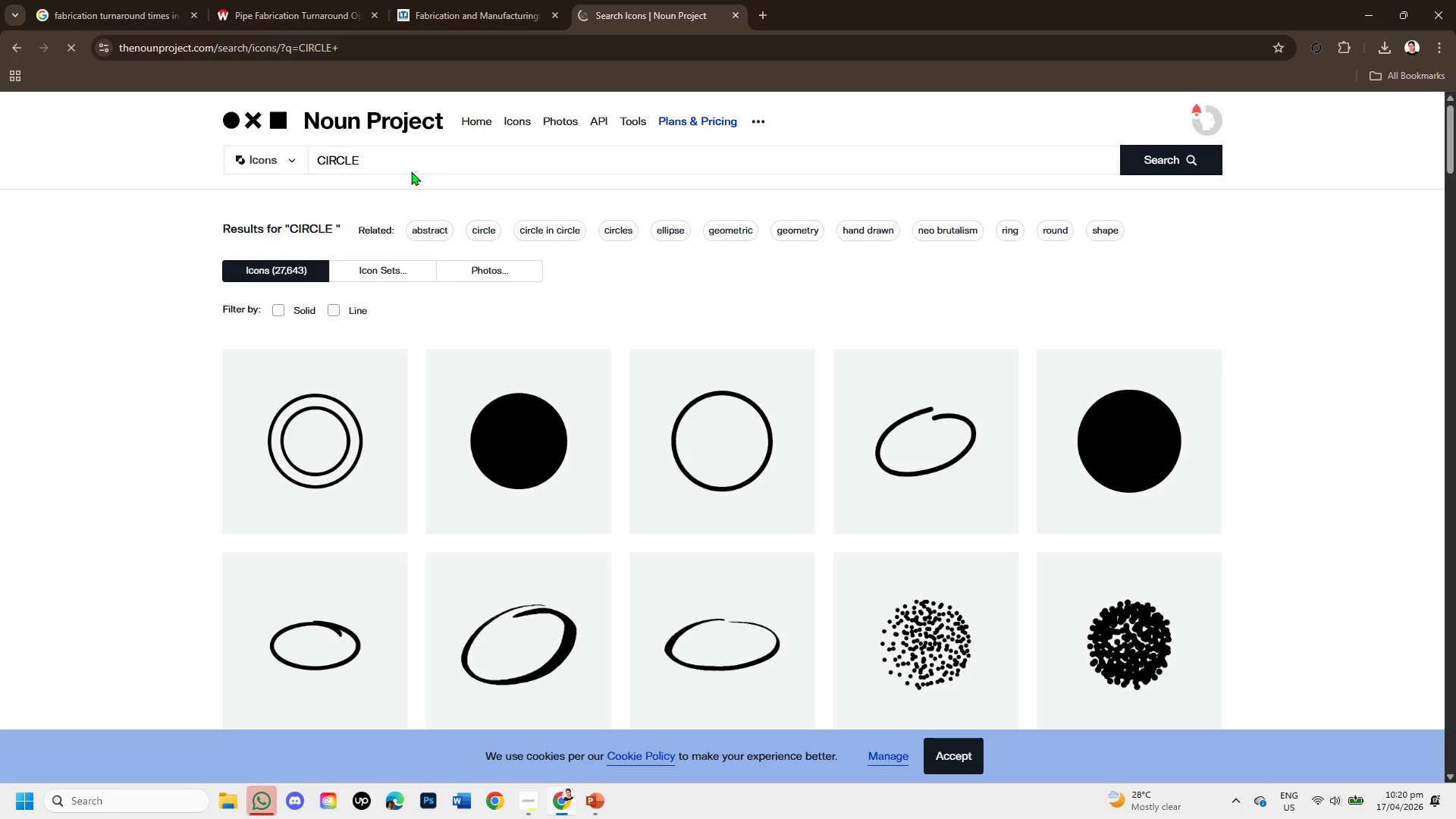 
wait(8.12)
 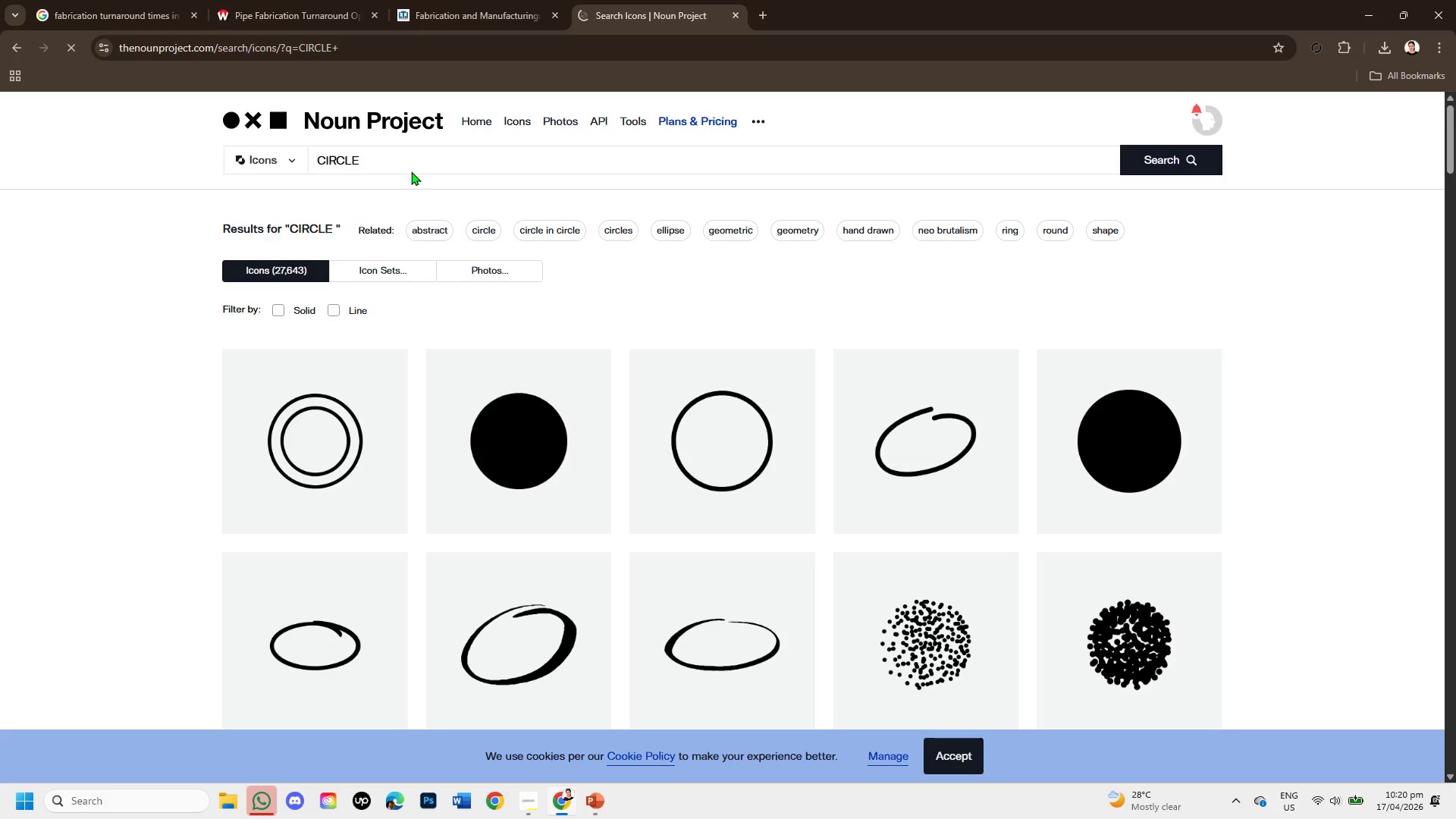 
scroll: coordinate [777, 558], scroll_direction: down, amount: 9.0
 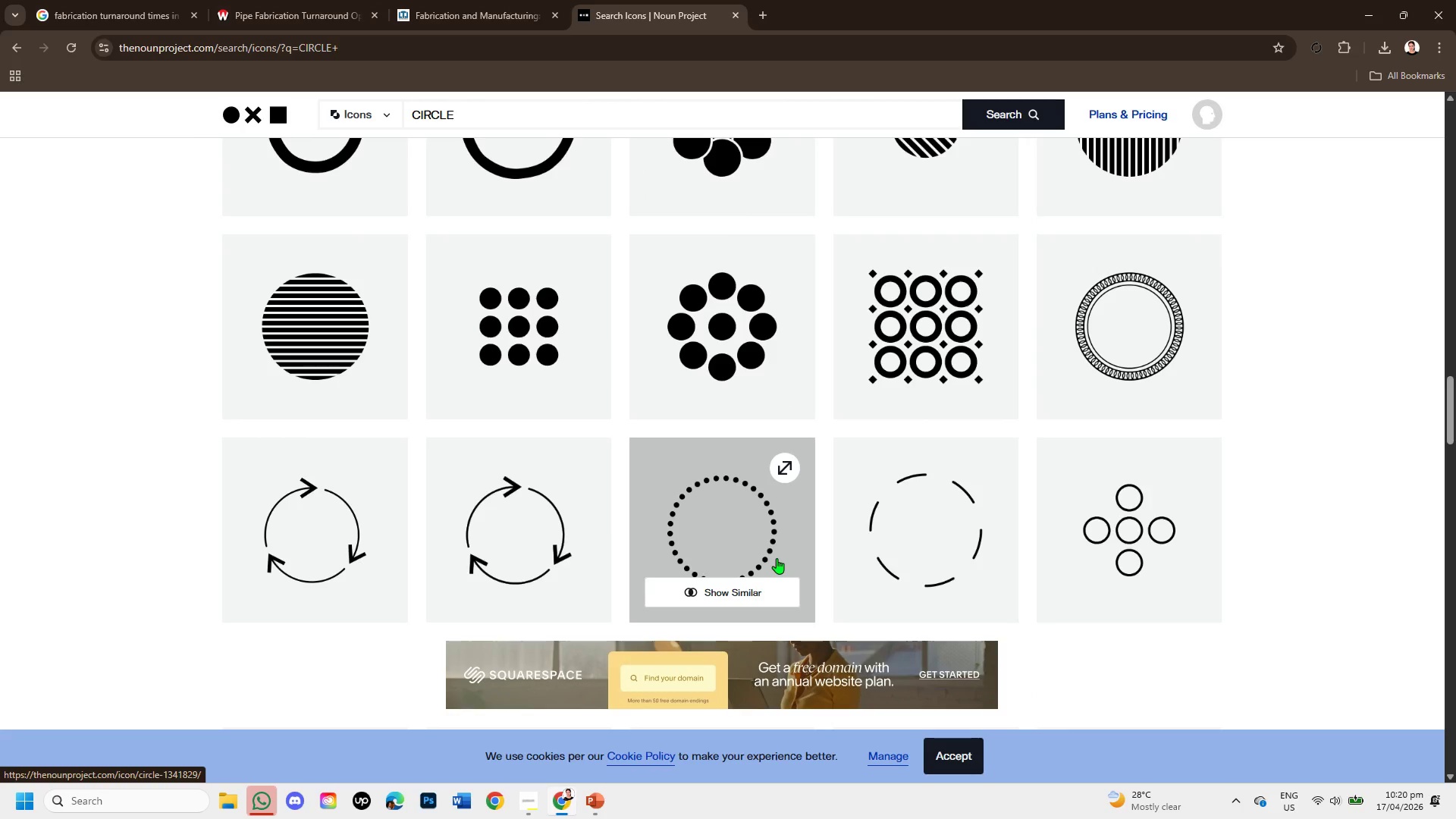 
scroll: coordinate [777, 558], scroll_direction: down, amount: 2.0
 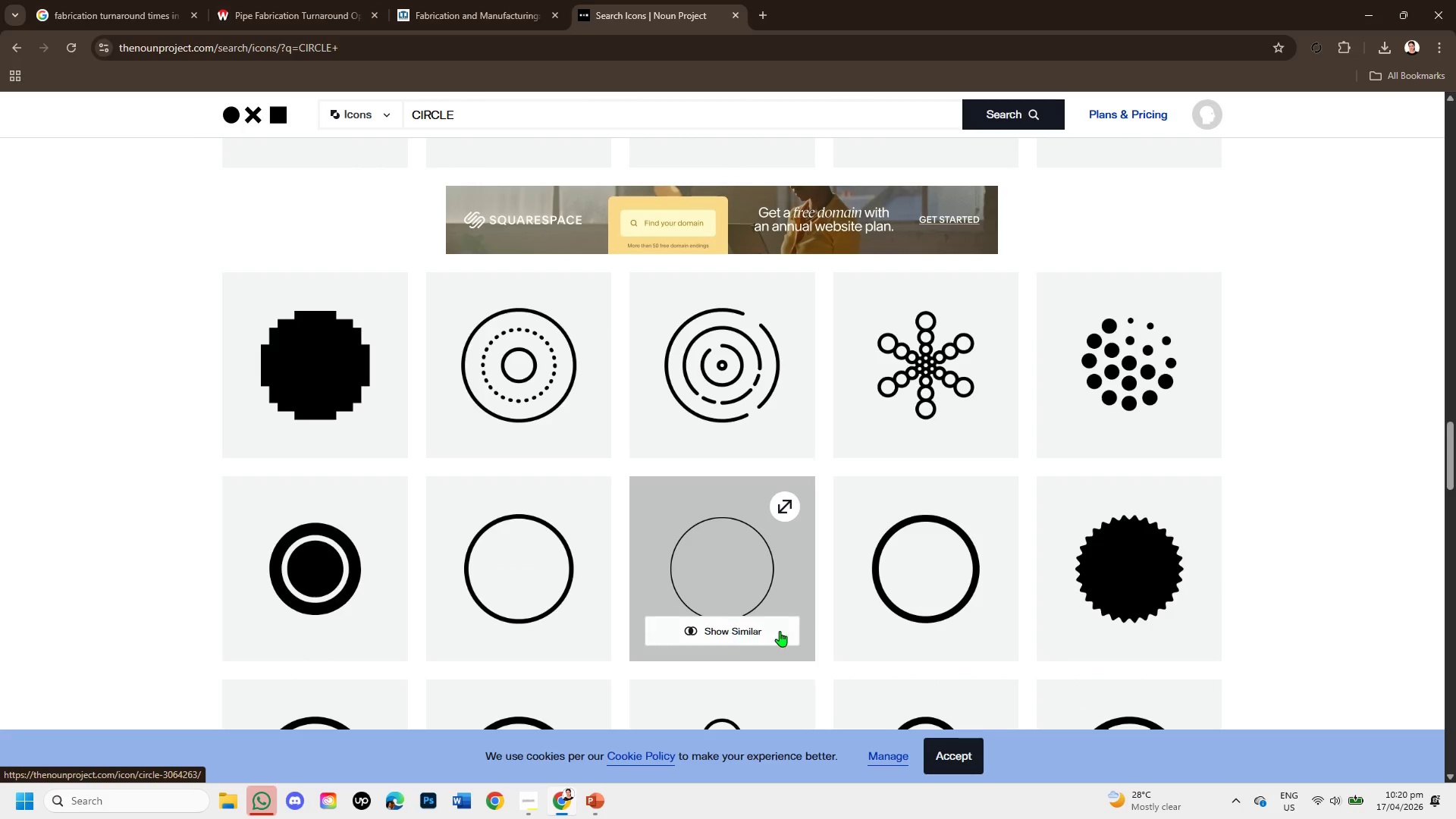 
left_click([730, 553])
 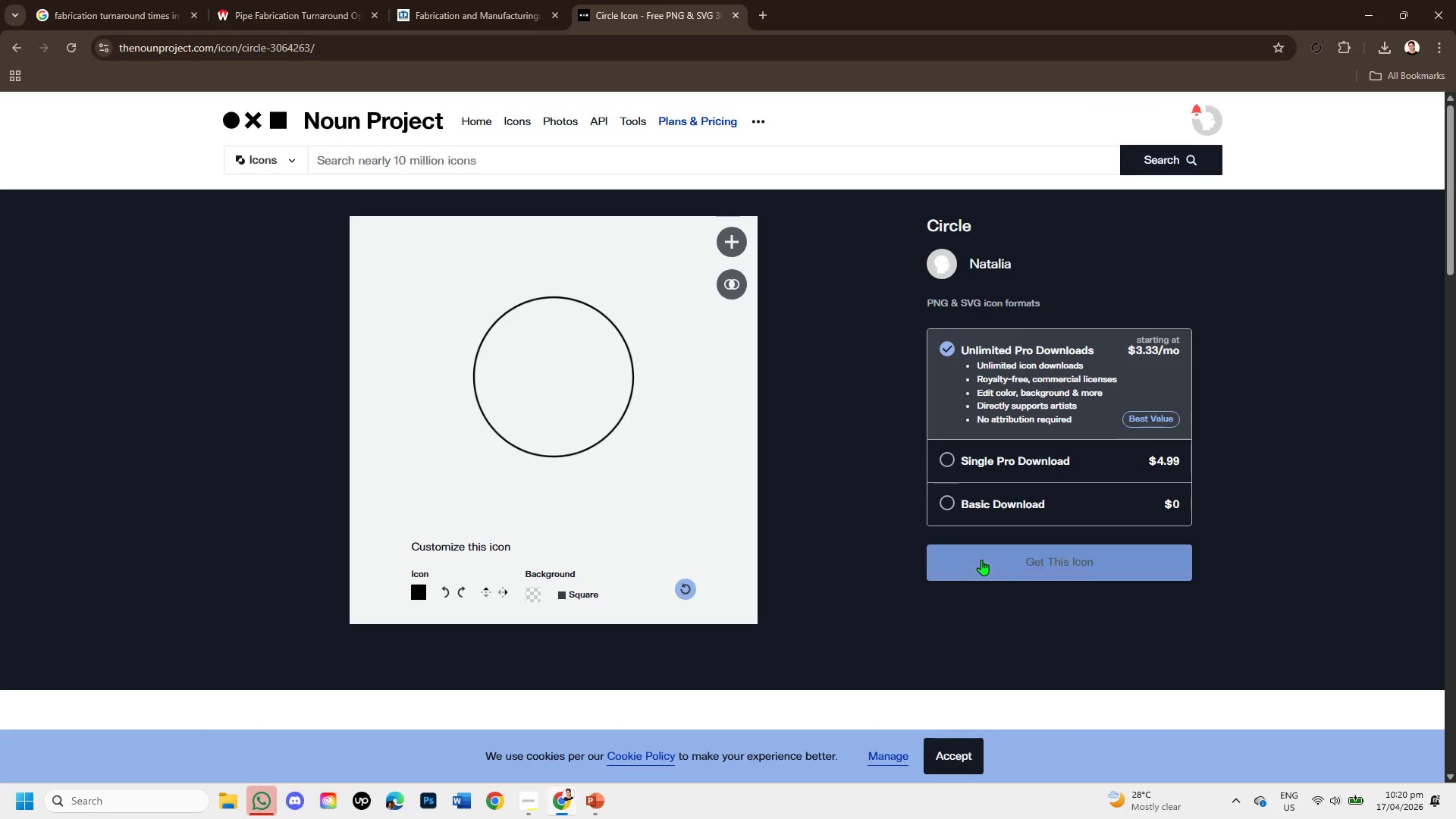 
left_click([950, 503])
 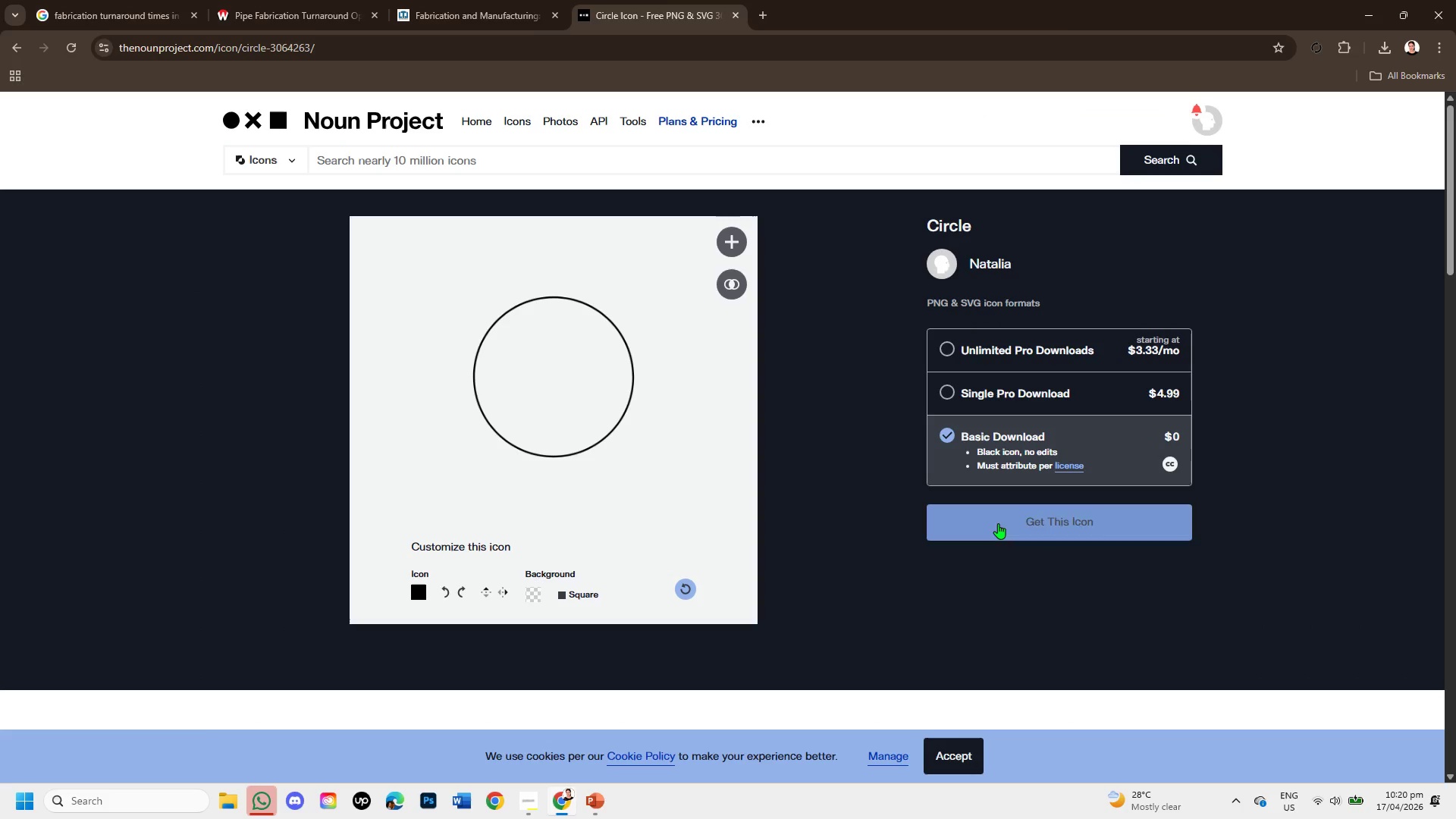 
left_click([998, 523])
 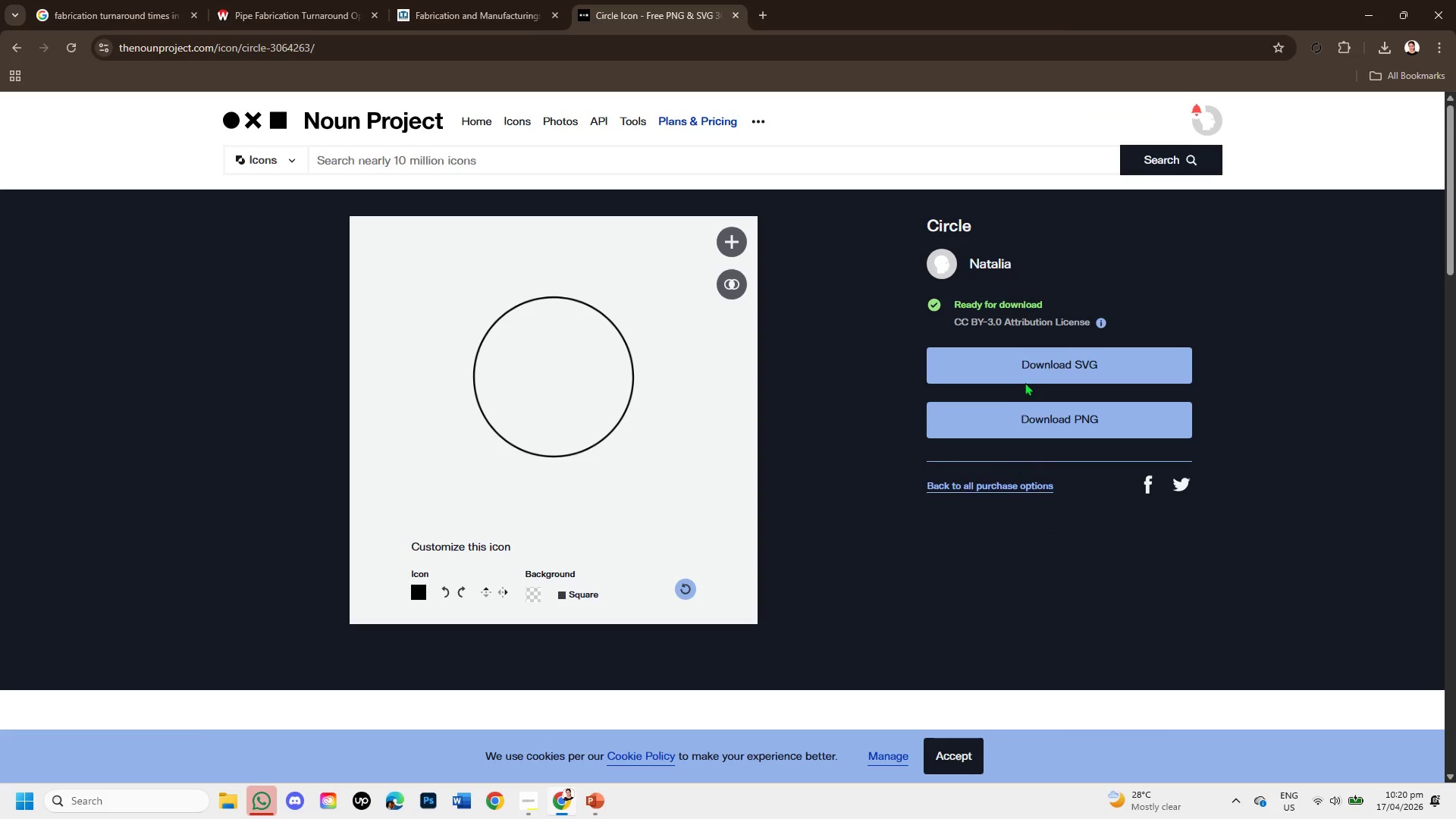 
left_click([1028, 366])
 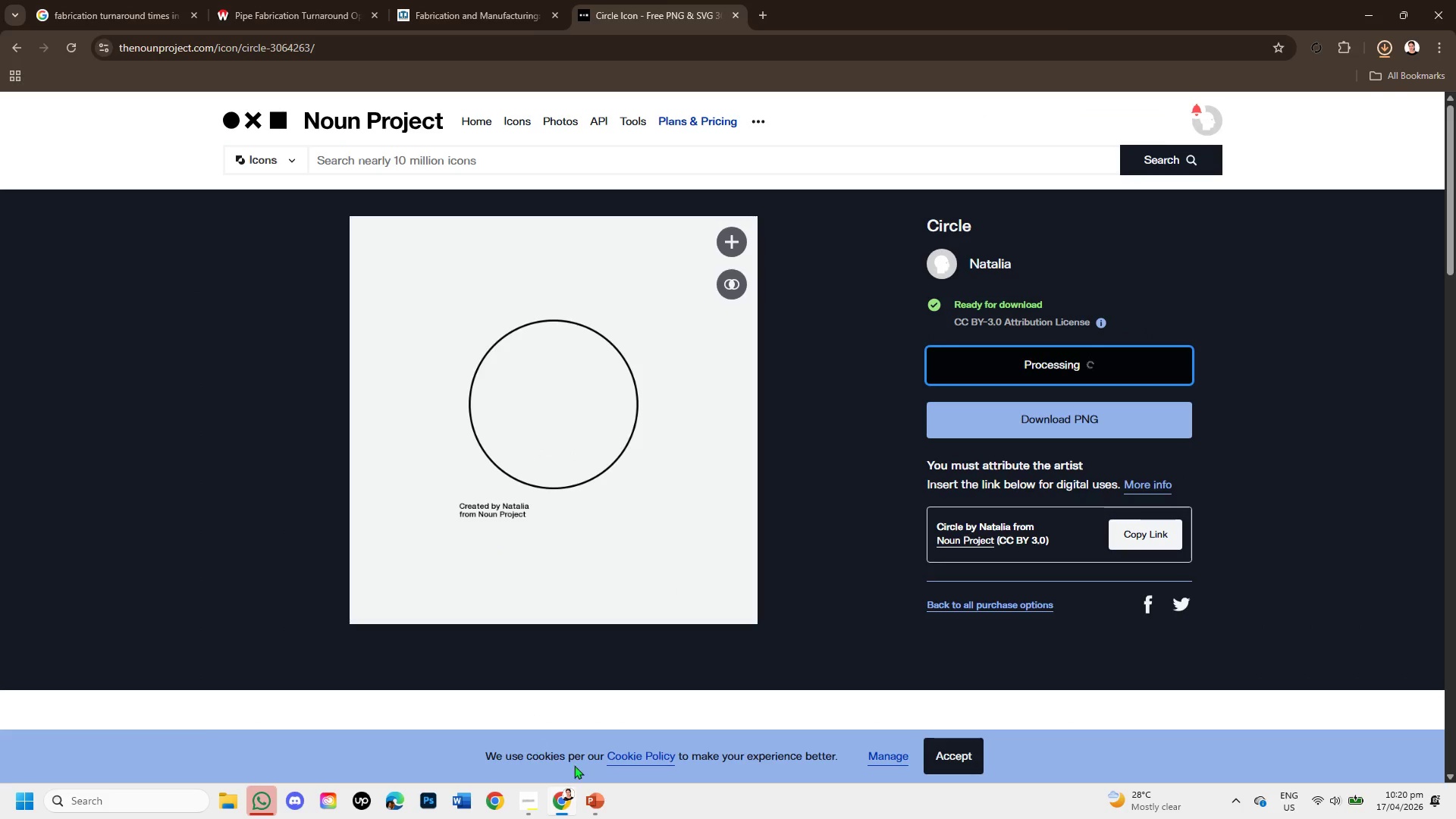 
left_click([588, 805])
 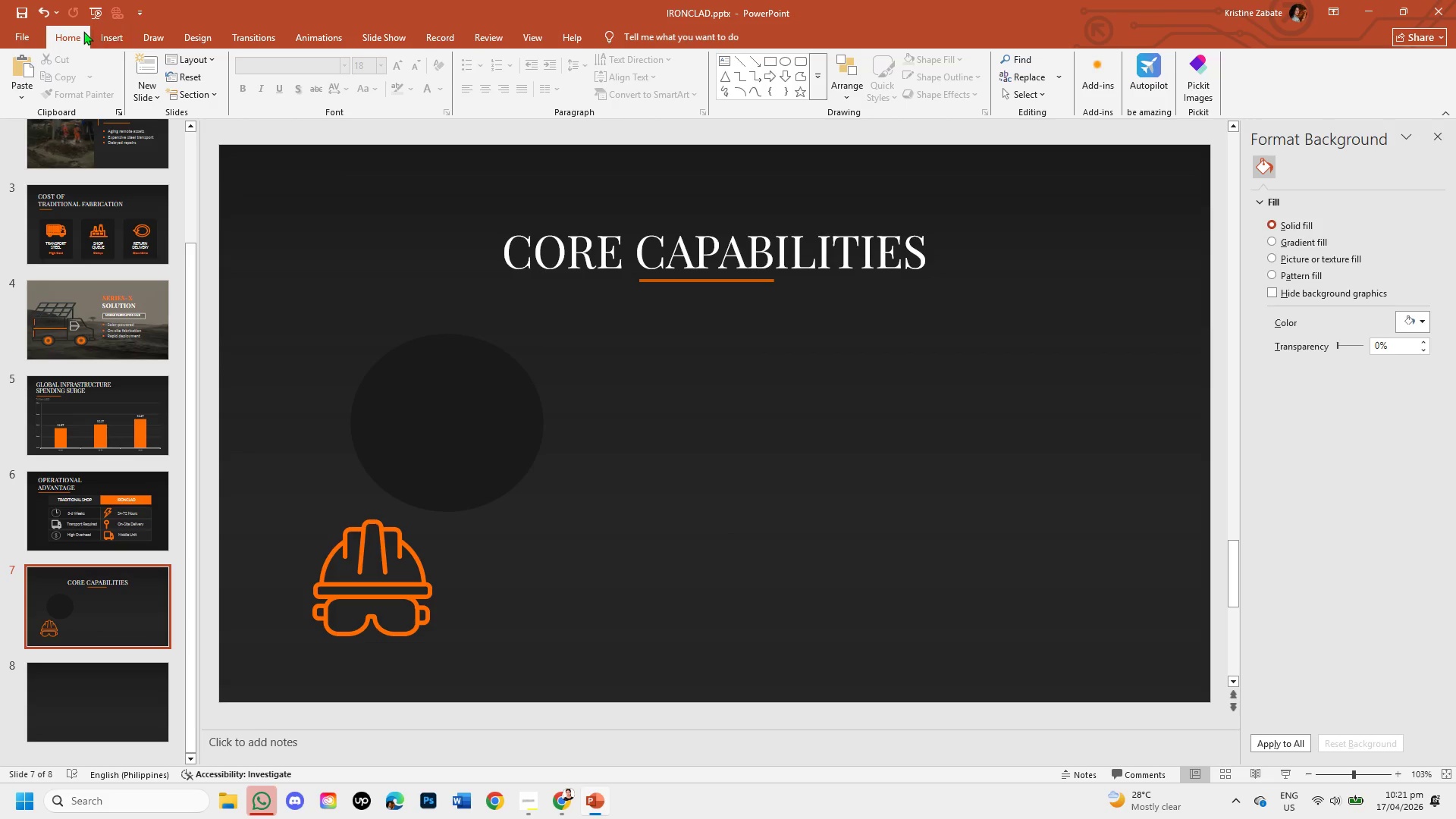 
left_click([107, 38])
 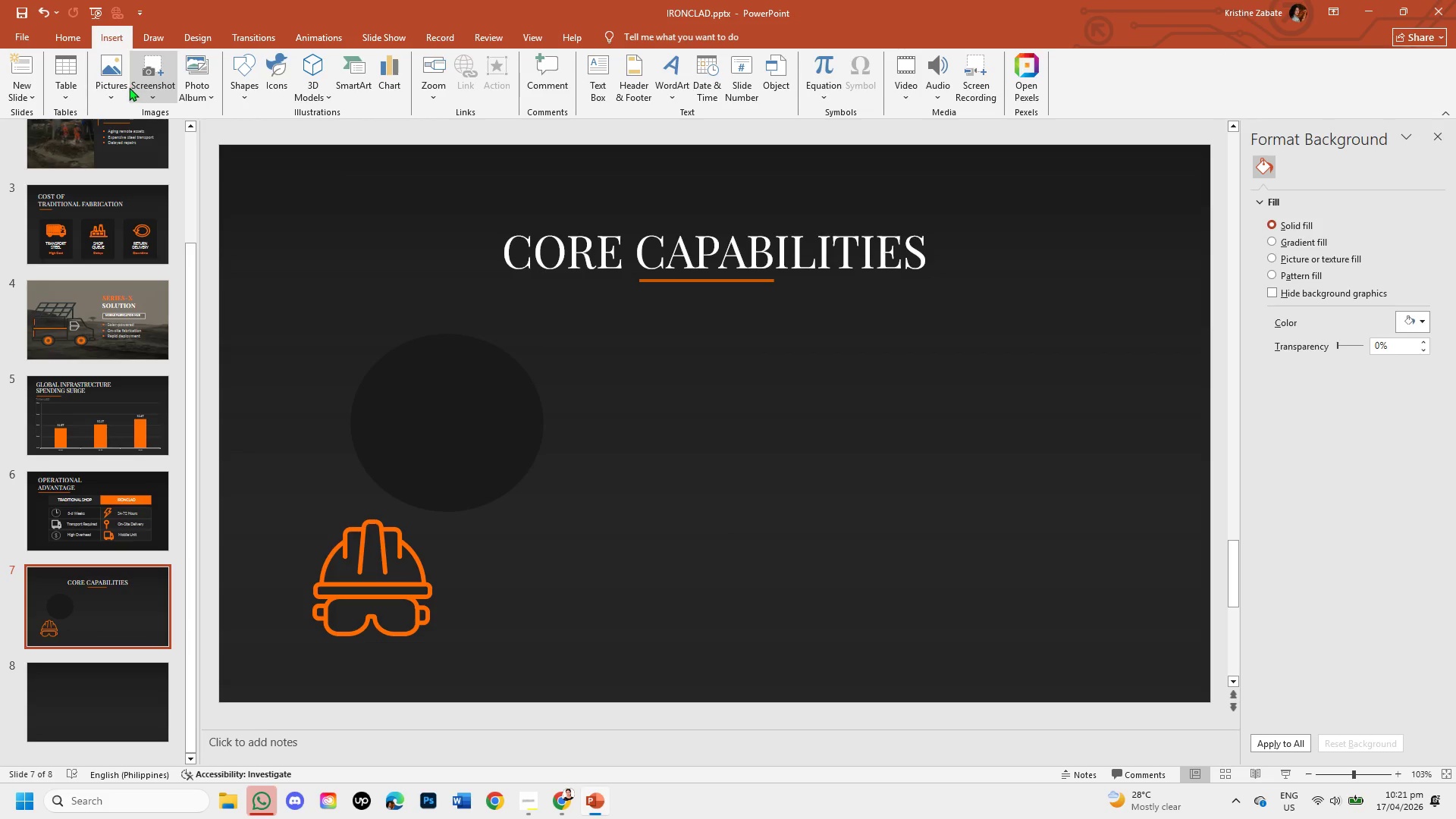 
left_click([110, 87])
 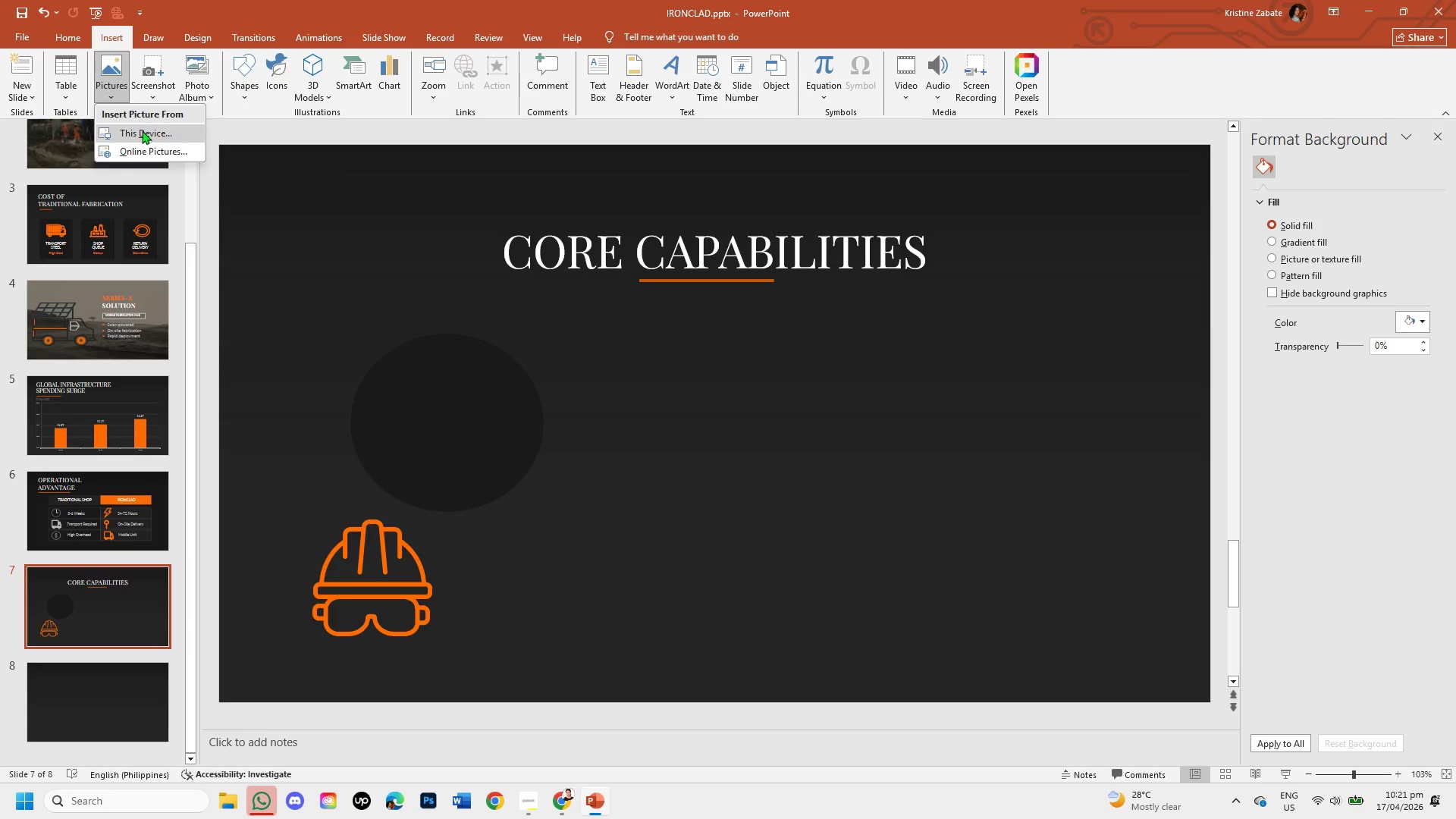 
left_click([142, 130])
 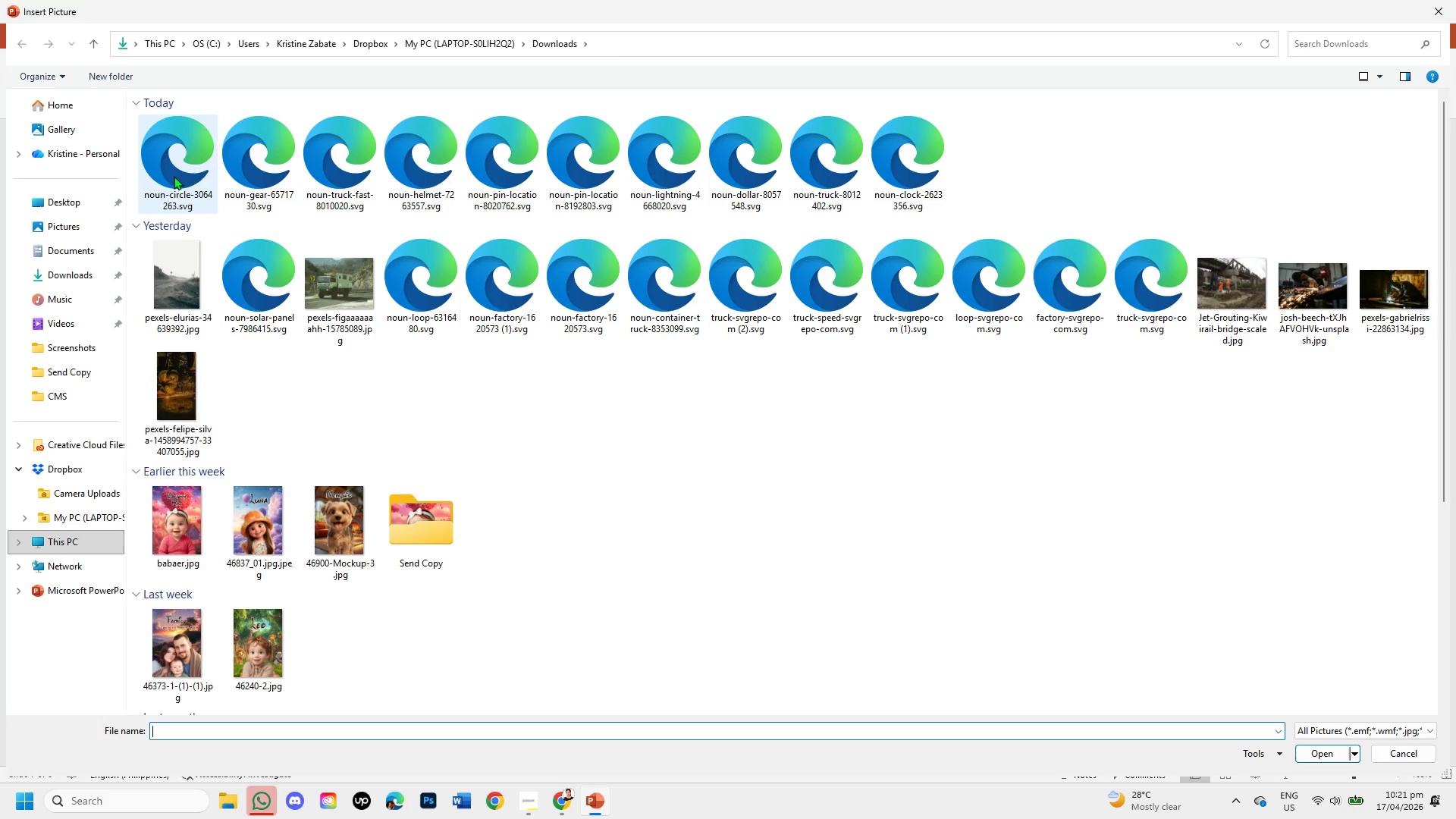 
double_click([202, 198])
 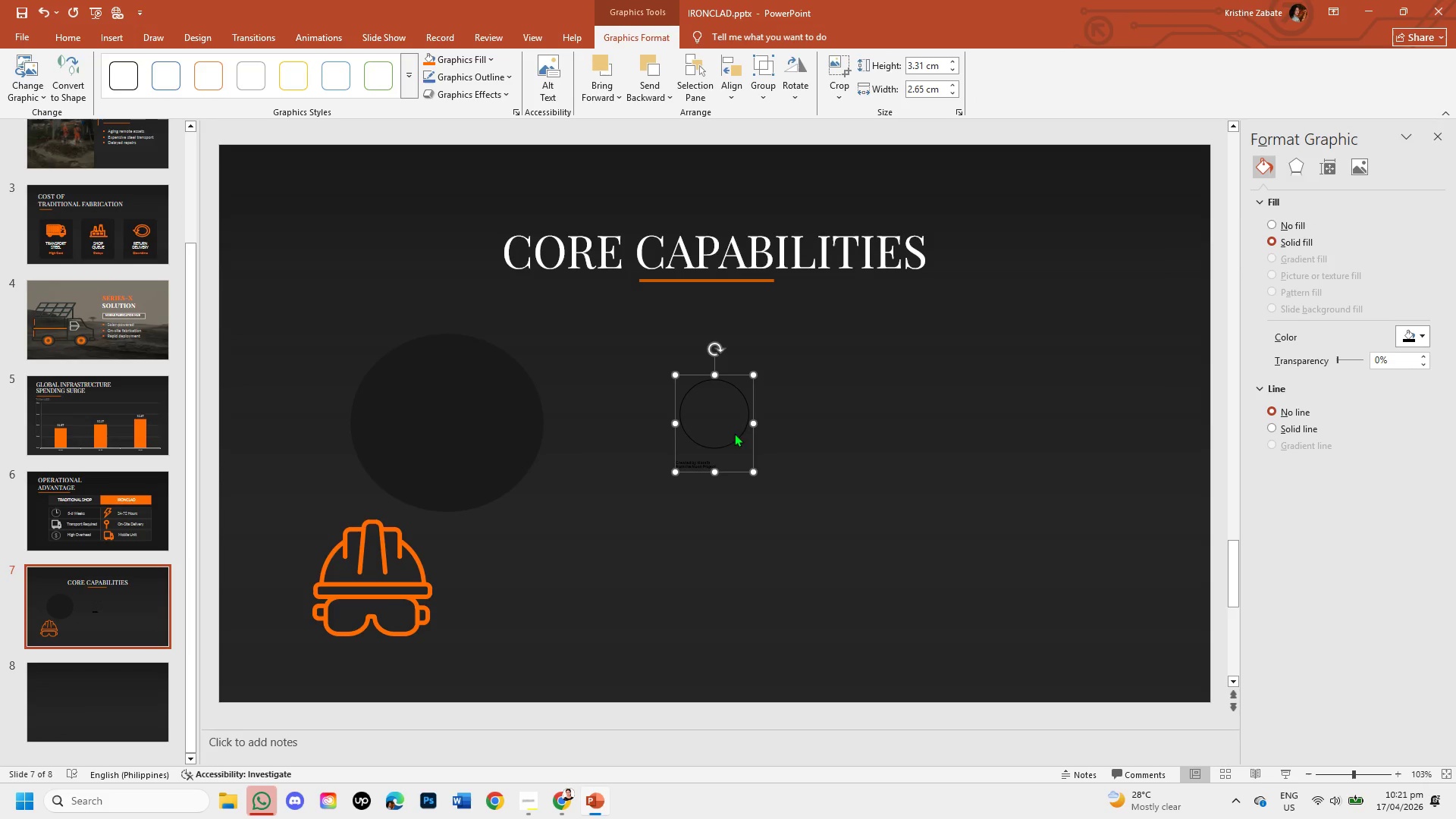 
left_click_drag(start_coordinate=[752, 468], to_coordinate=[838, 513])
 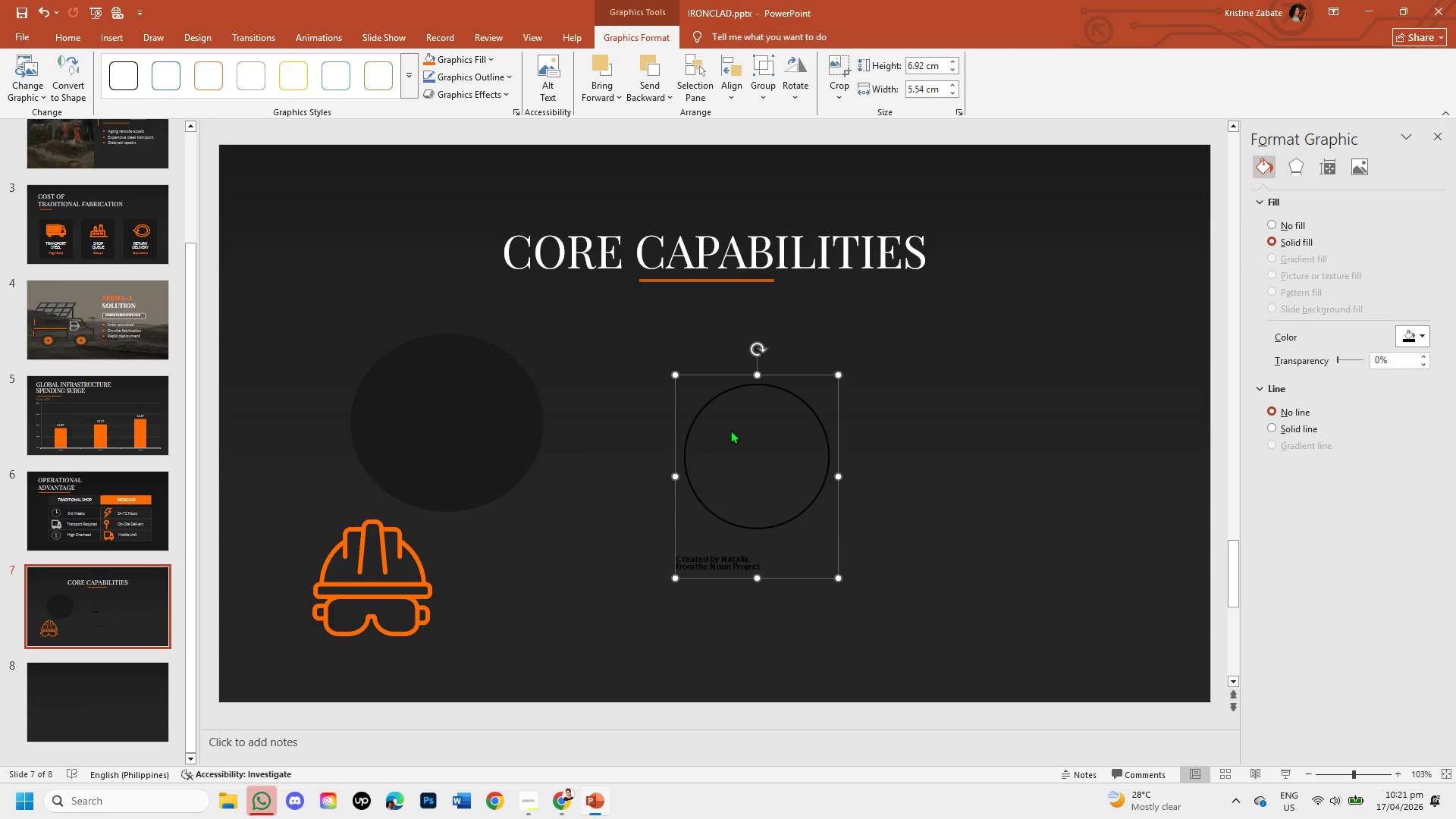 
right_click([730, 430])
 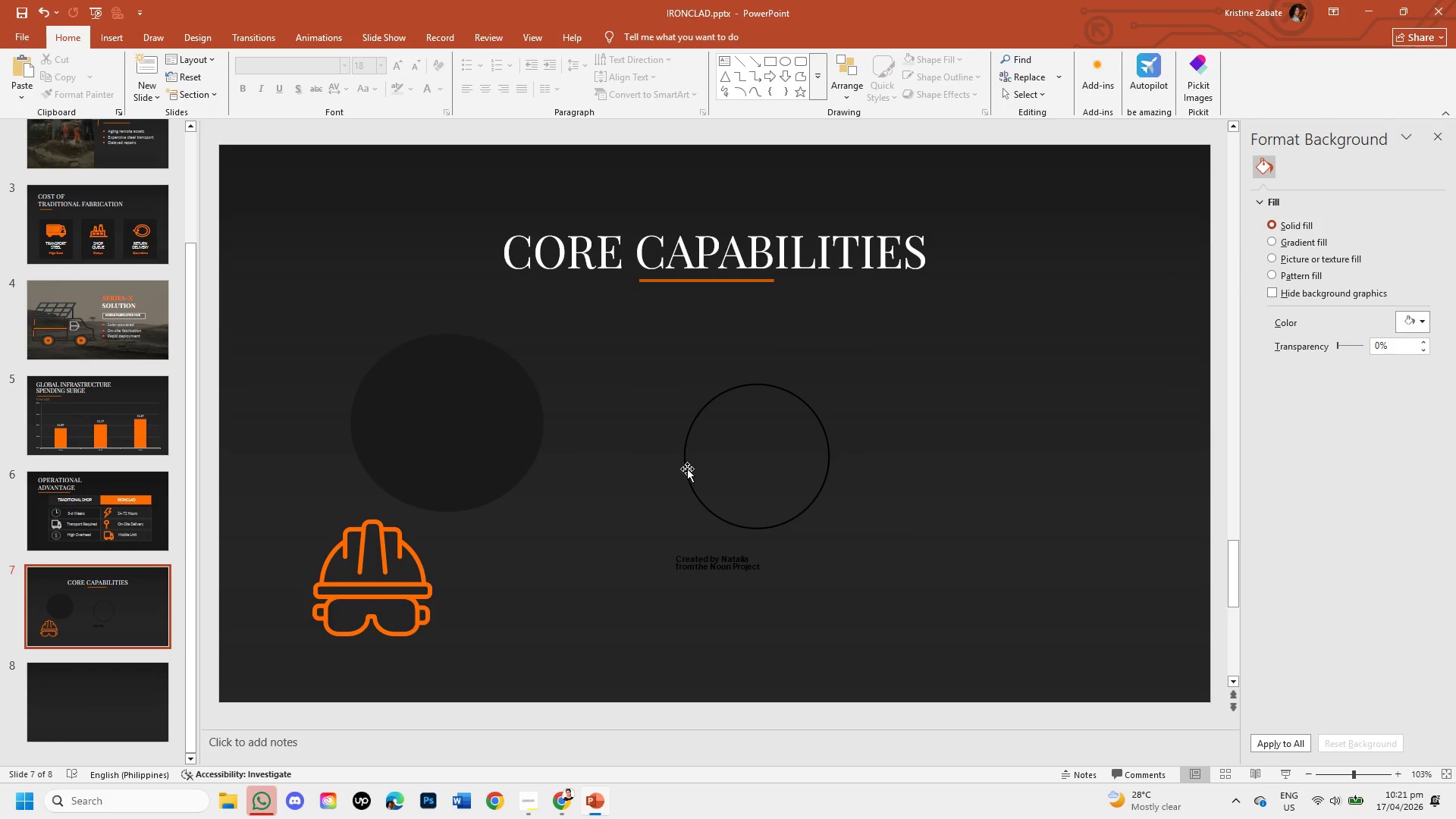 
double_click([689, 475])
 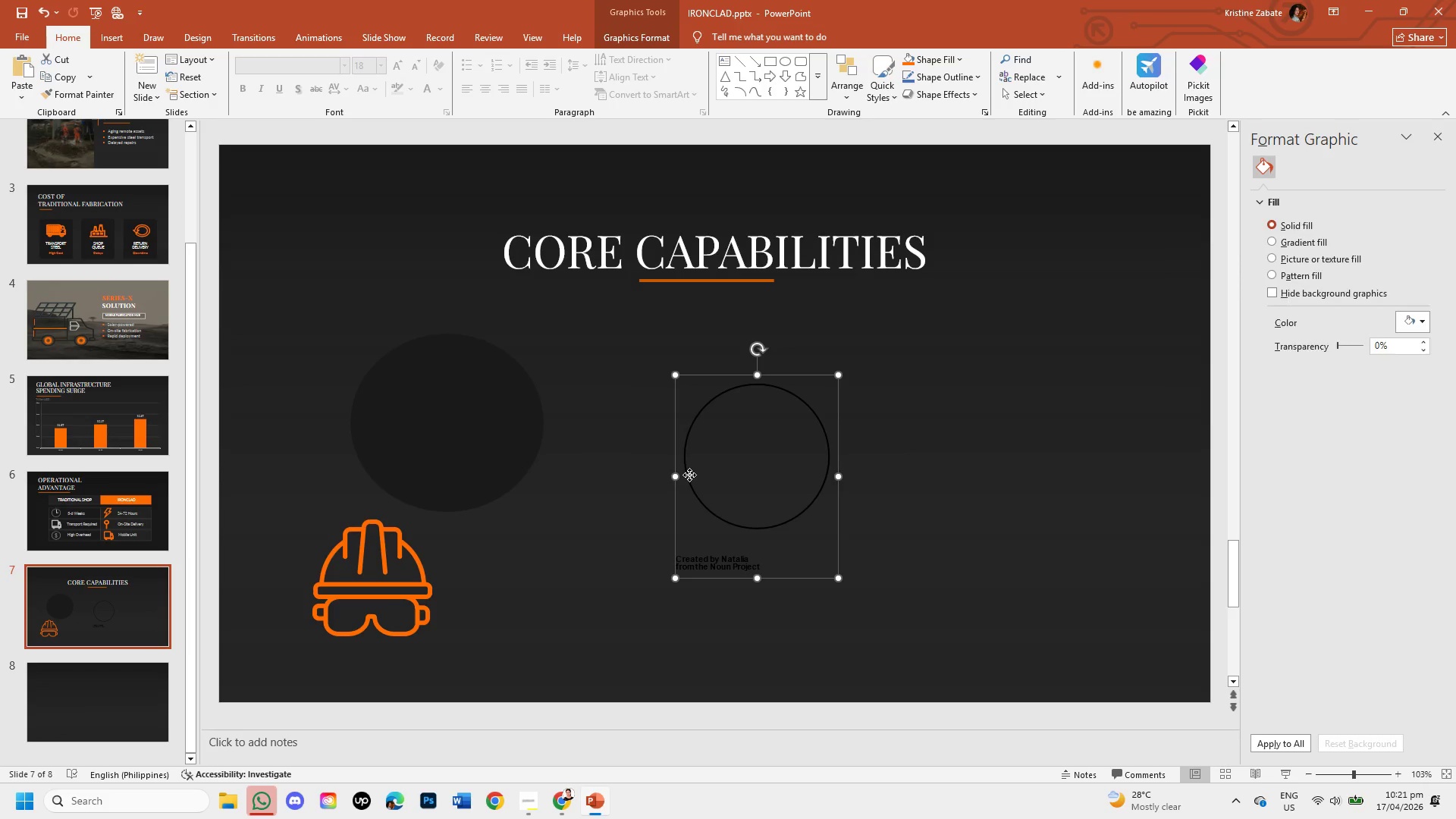 
right_click([689, 475])
 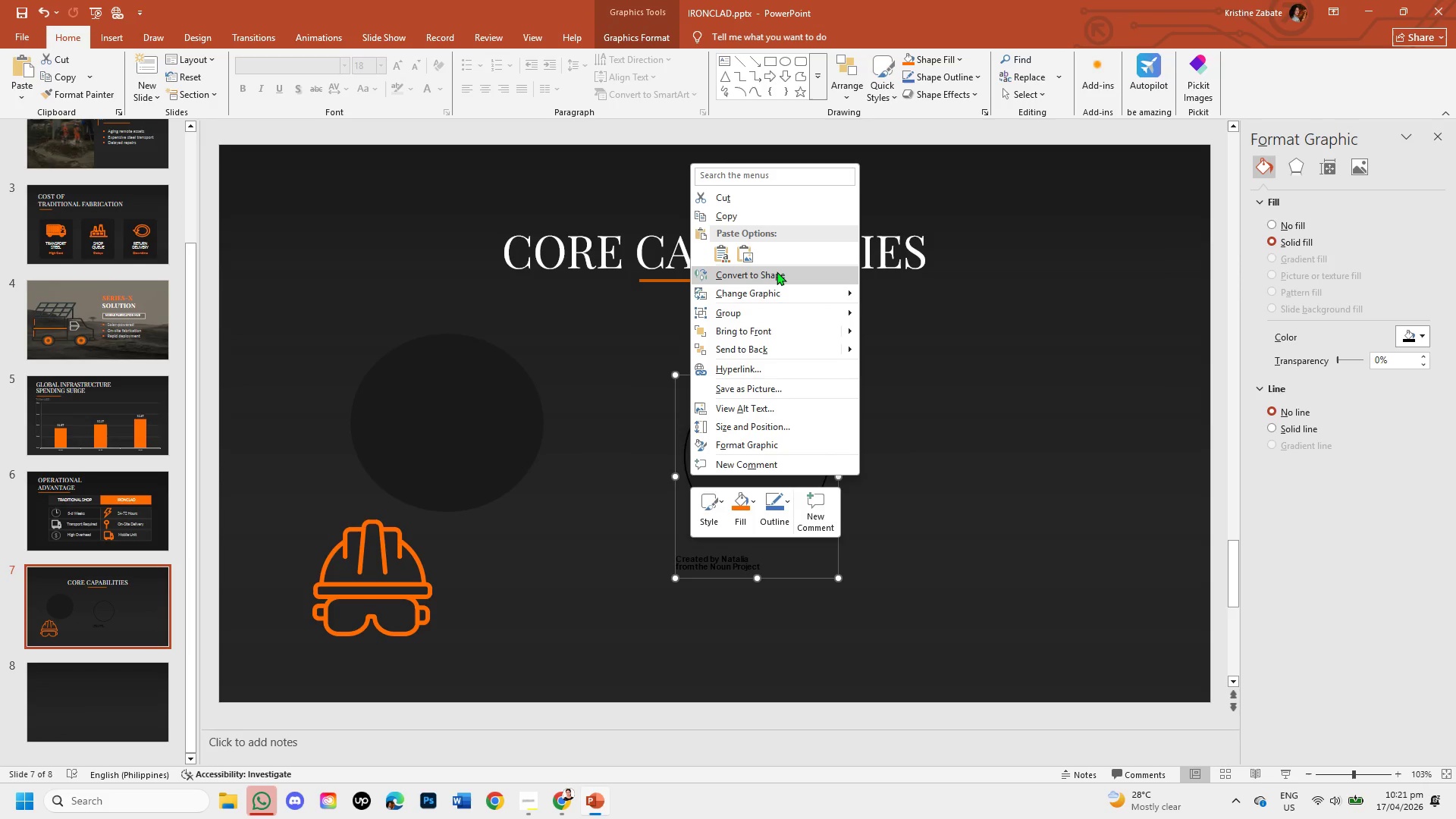 
left_click([777, 271])
 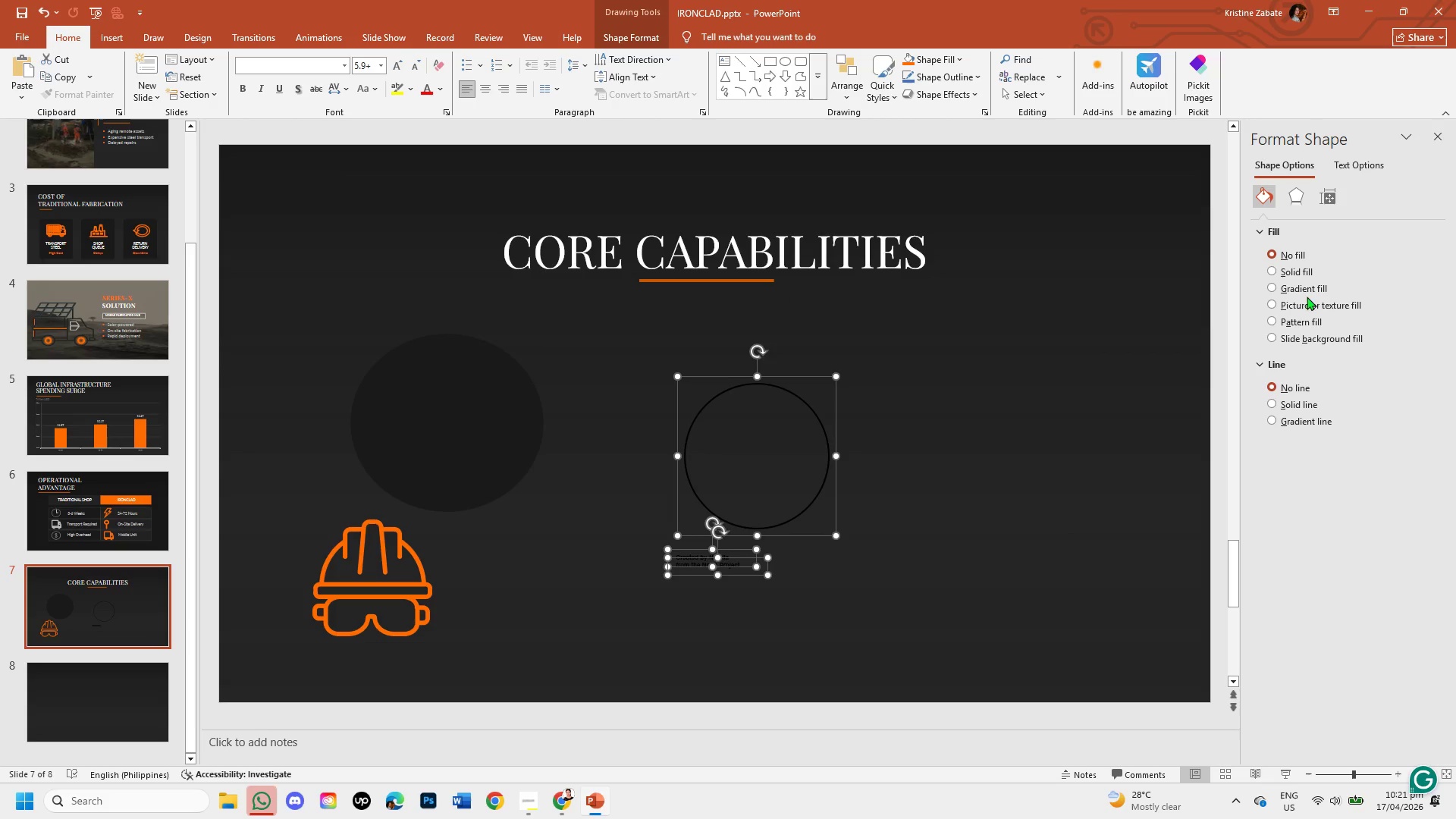 
left_click([1276, 268])
 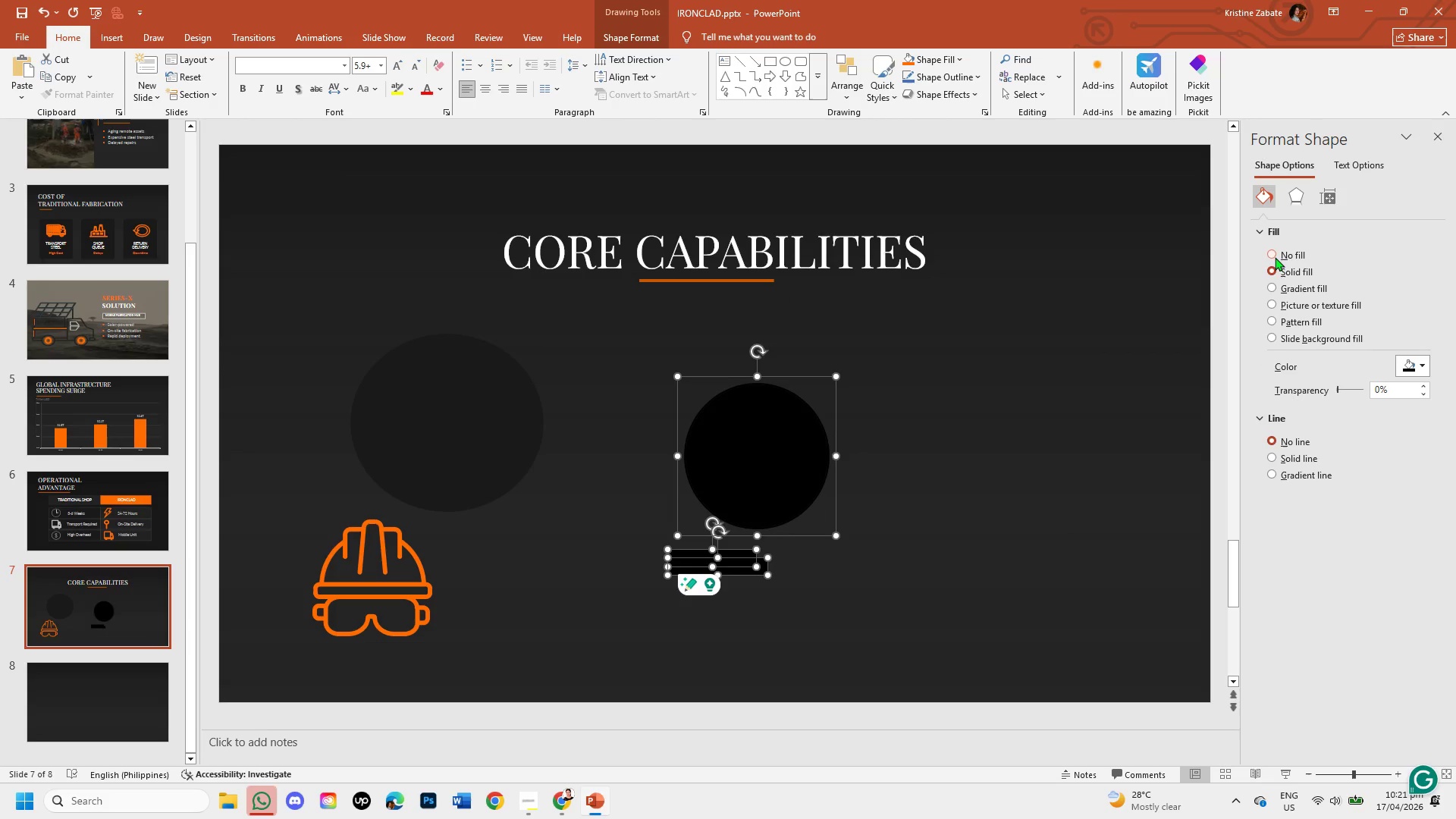 
left_click([1275, 255])
 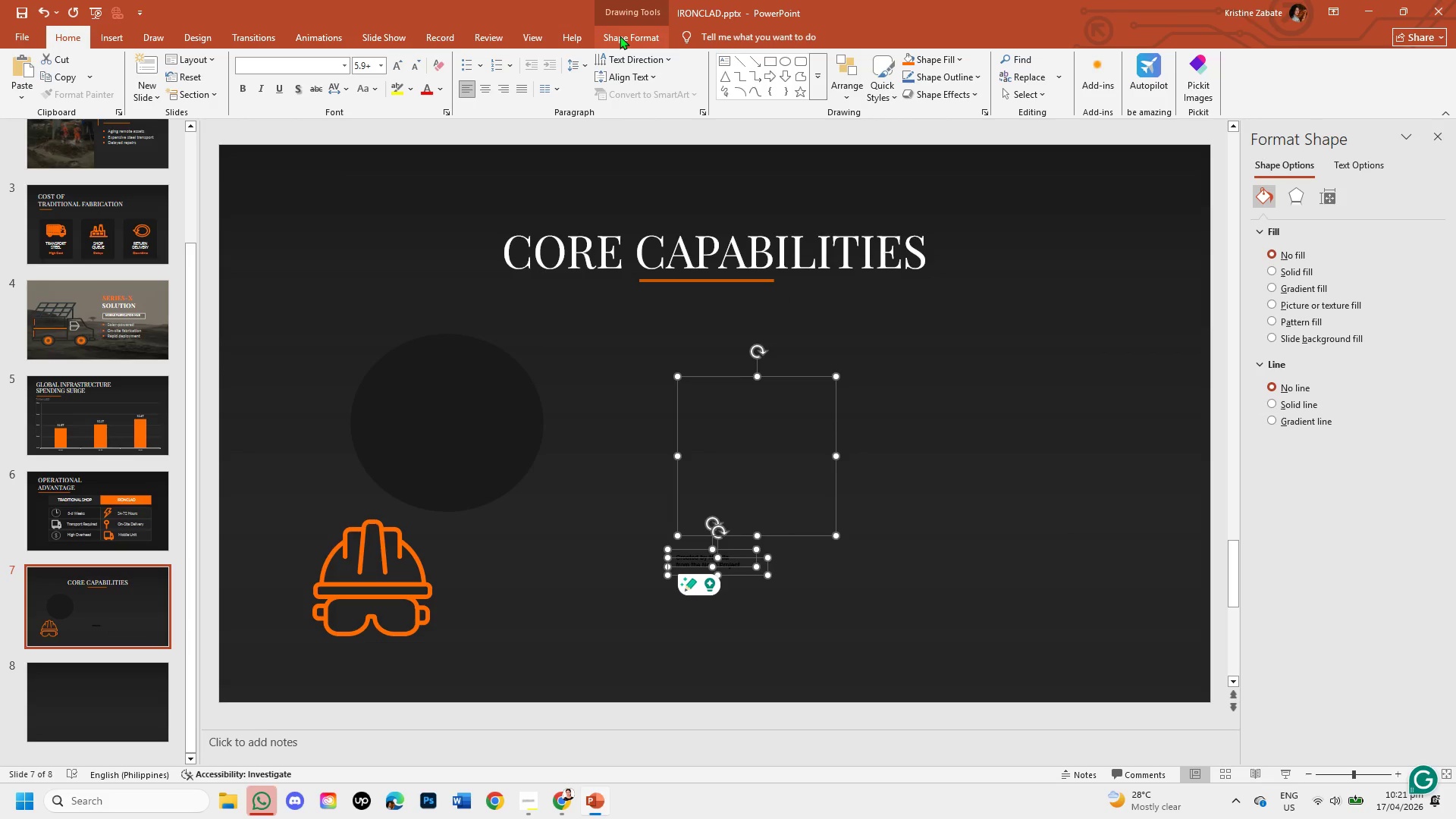 
left_click([557, 56])
 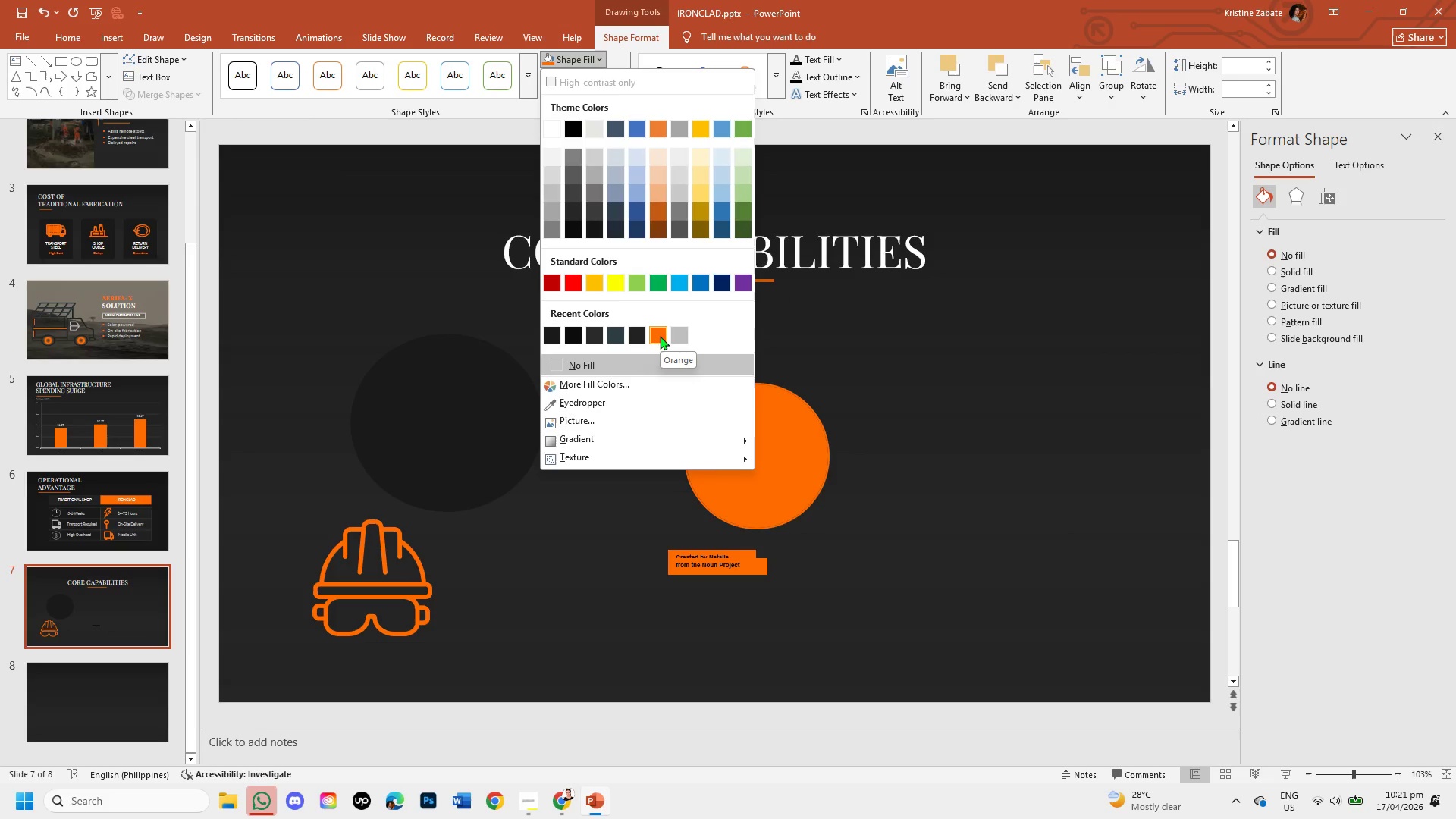 
left_click([454, 159])
 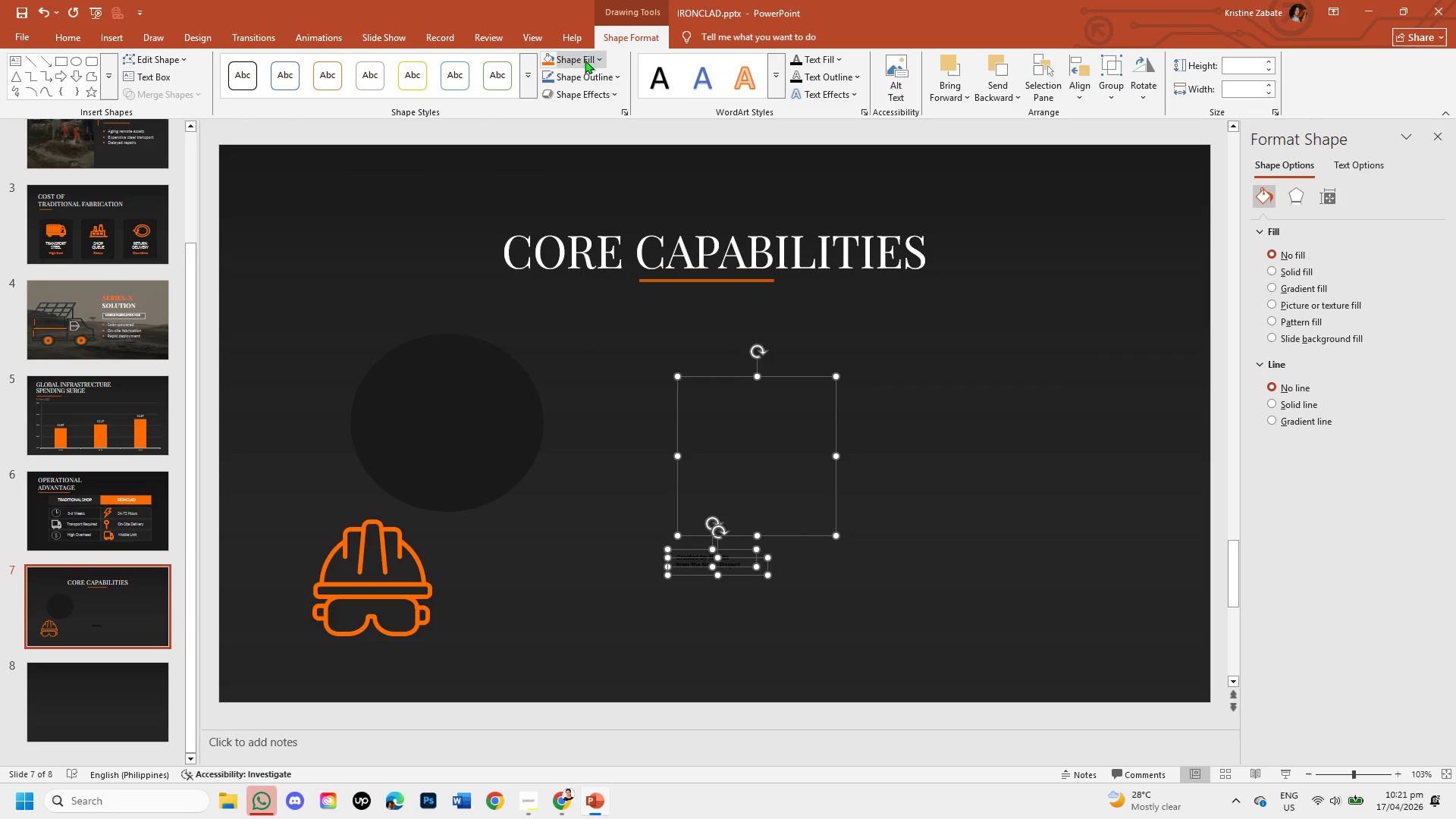 
left_click([589, 77])
 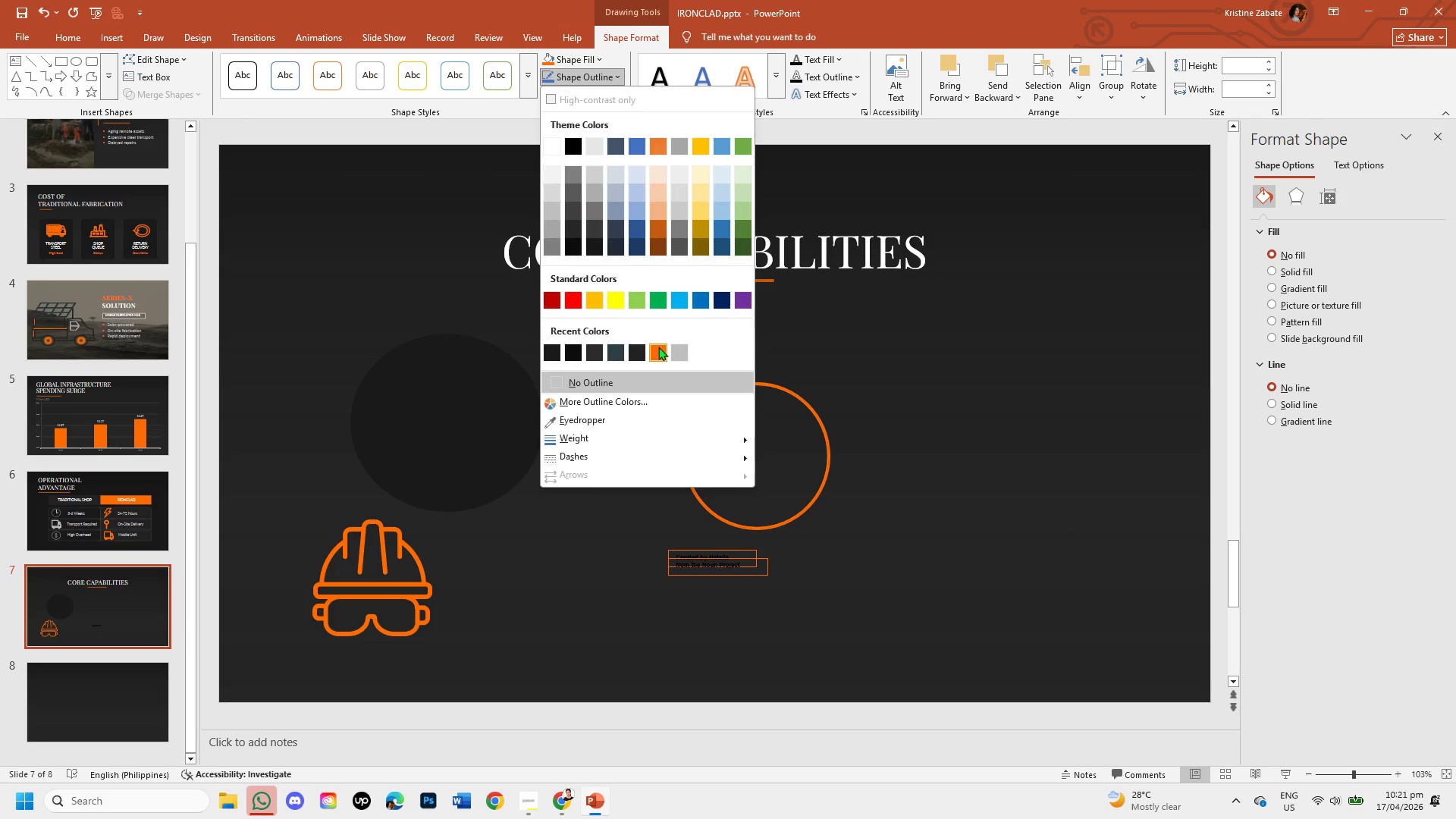 
left_click([658, 347])
 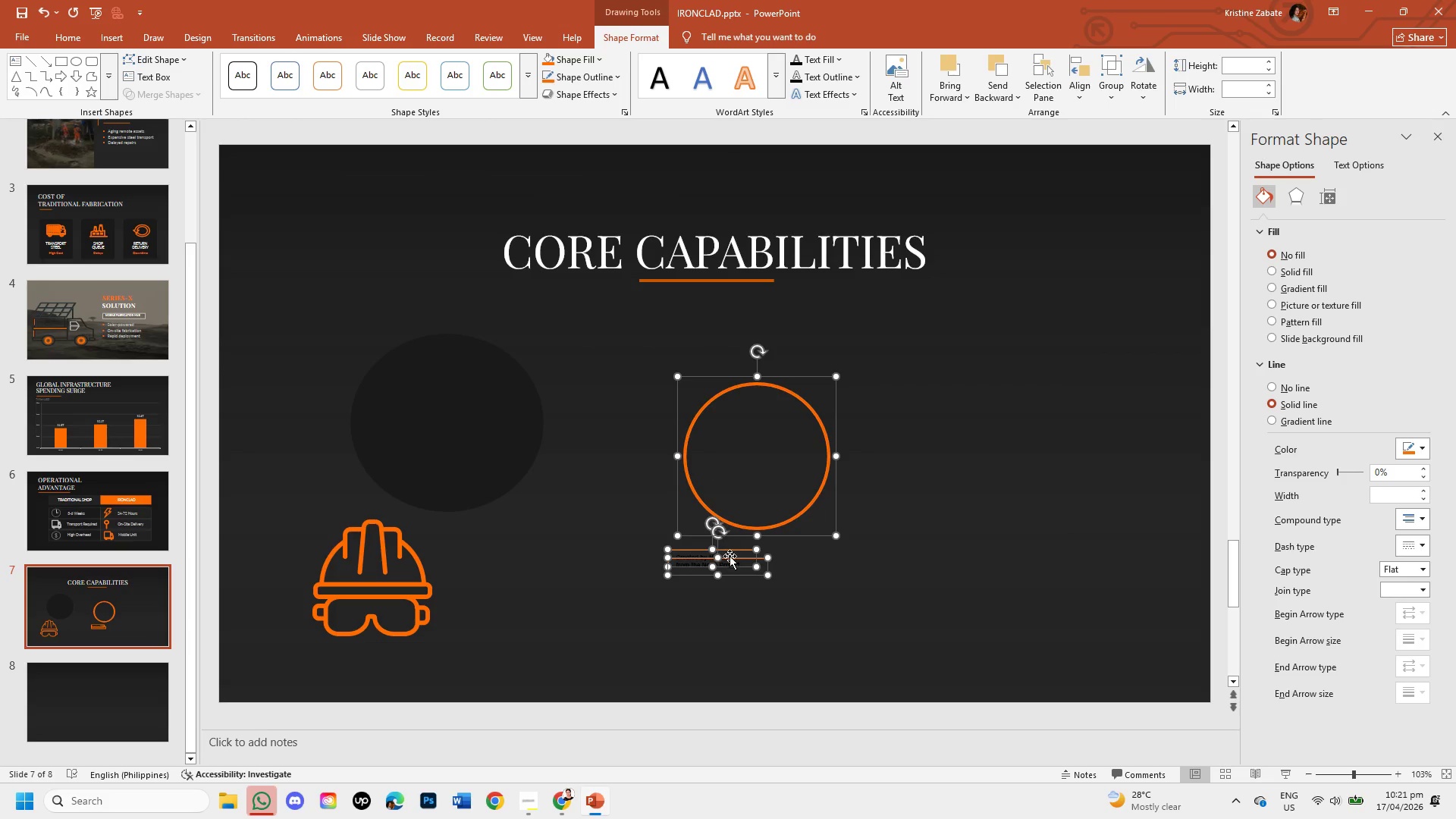 
left_click([729, 561])
 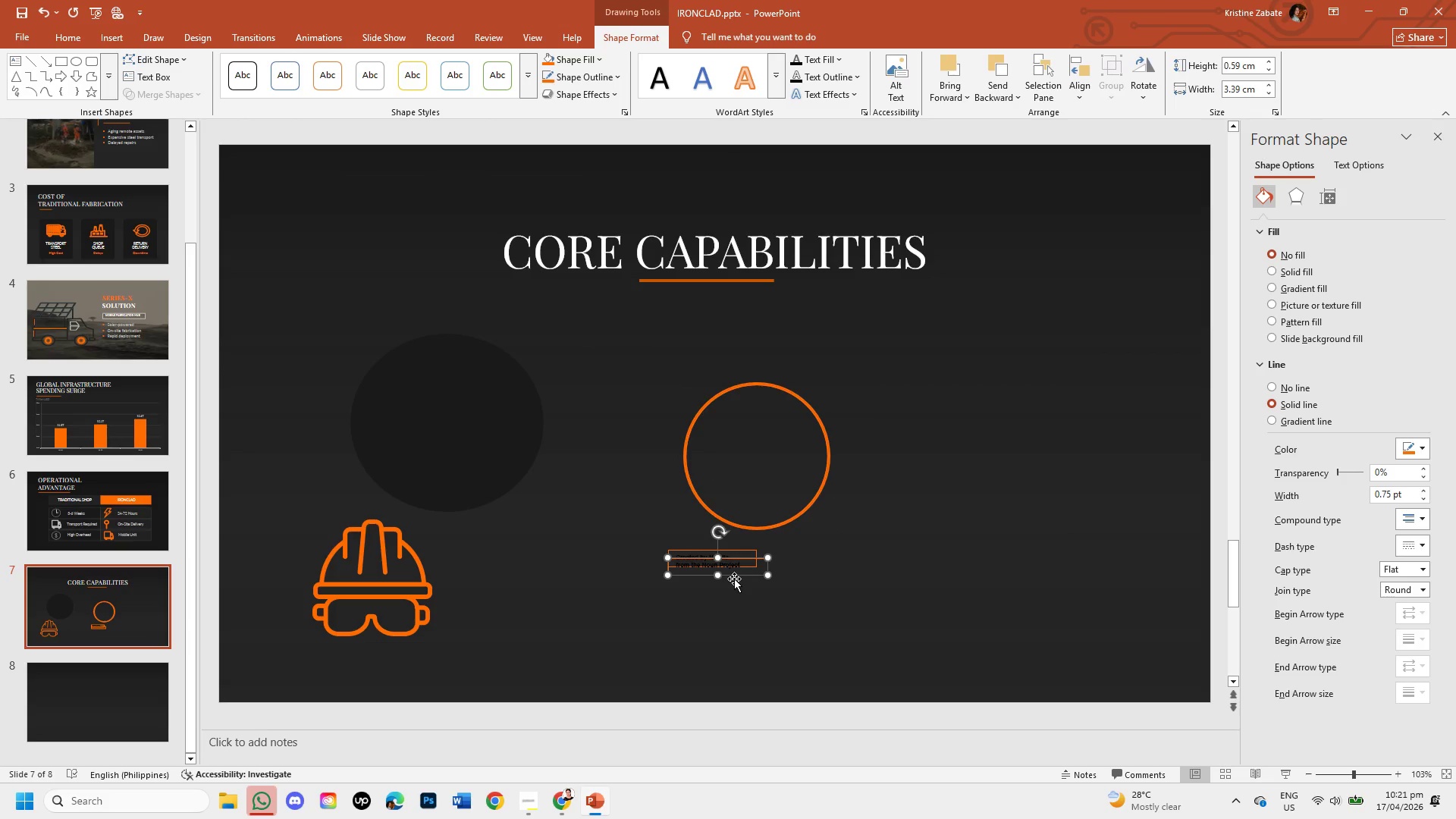 
left_click([734, 579])
 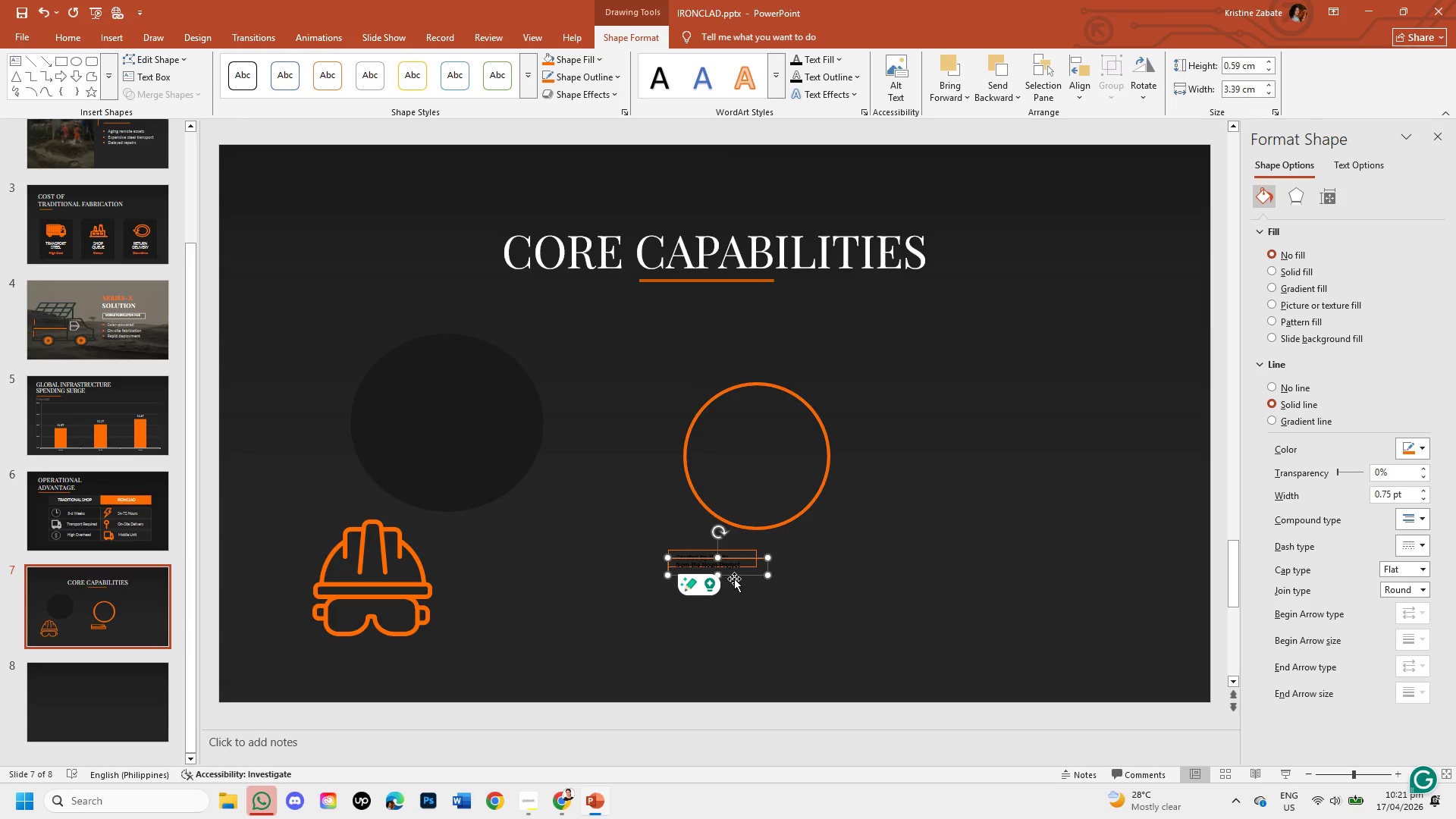 
key(Backspace)
 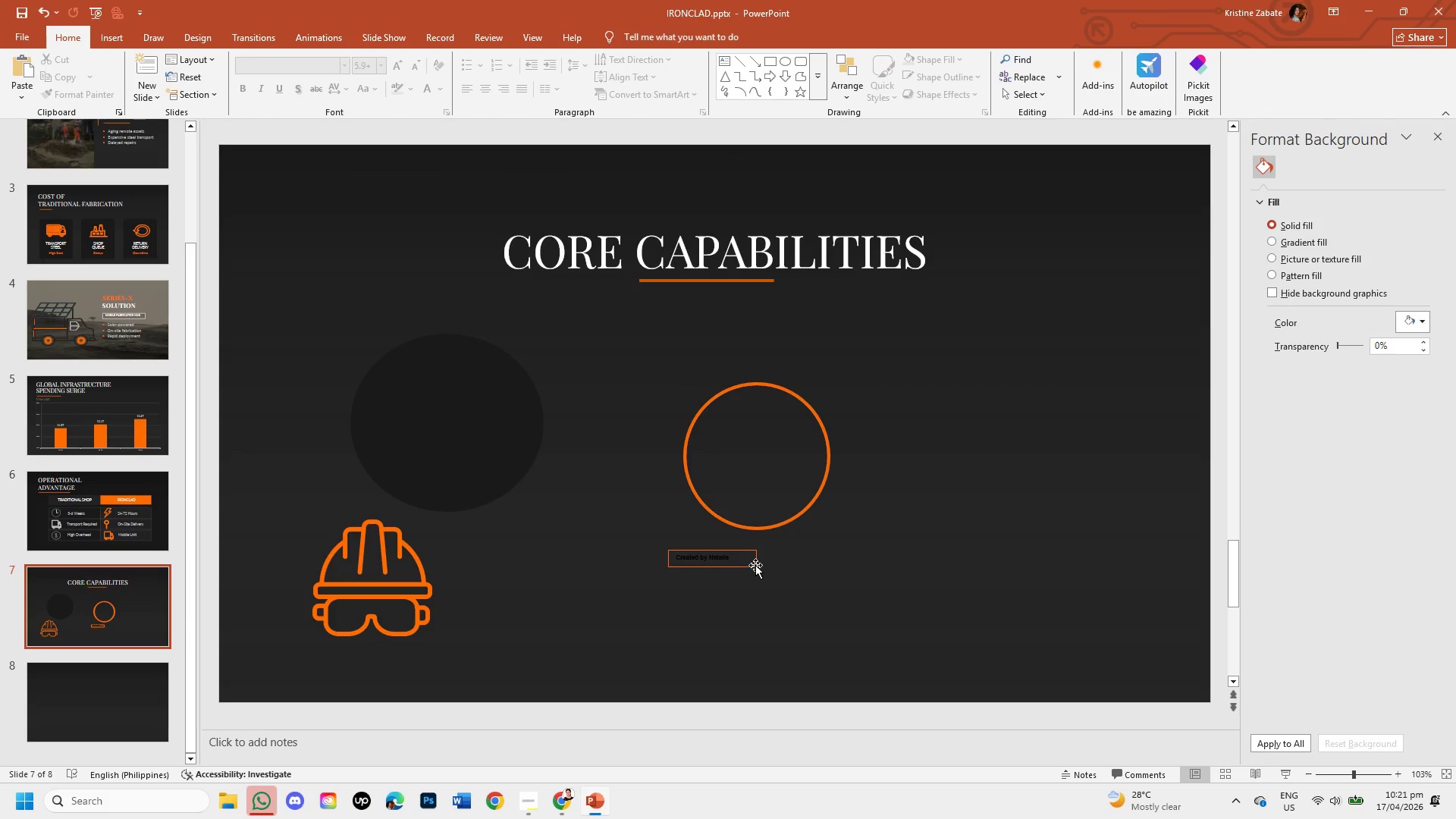 
left_click([755, 565])
 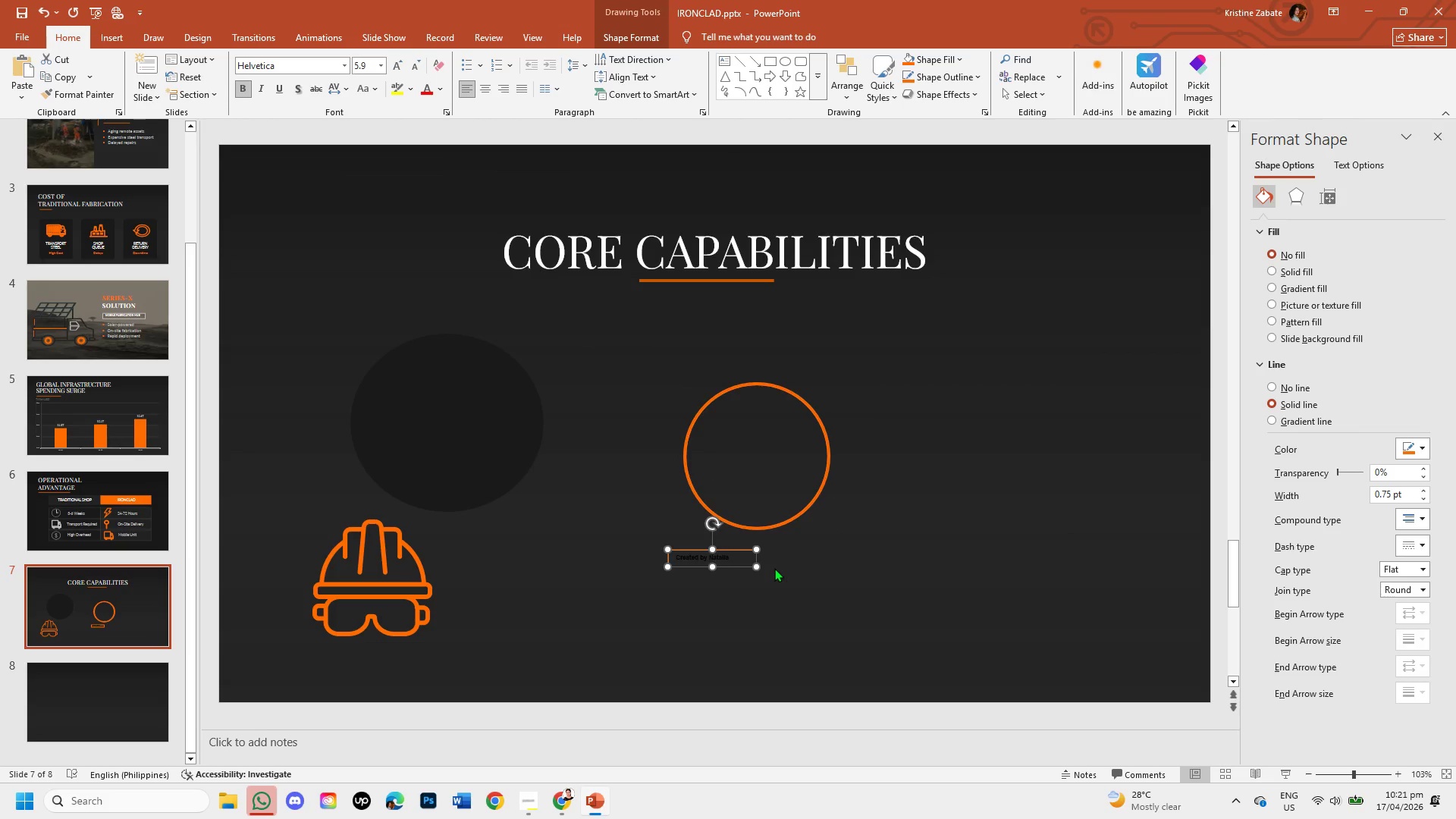 
key(Backspace)
 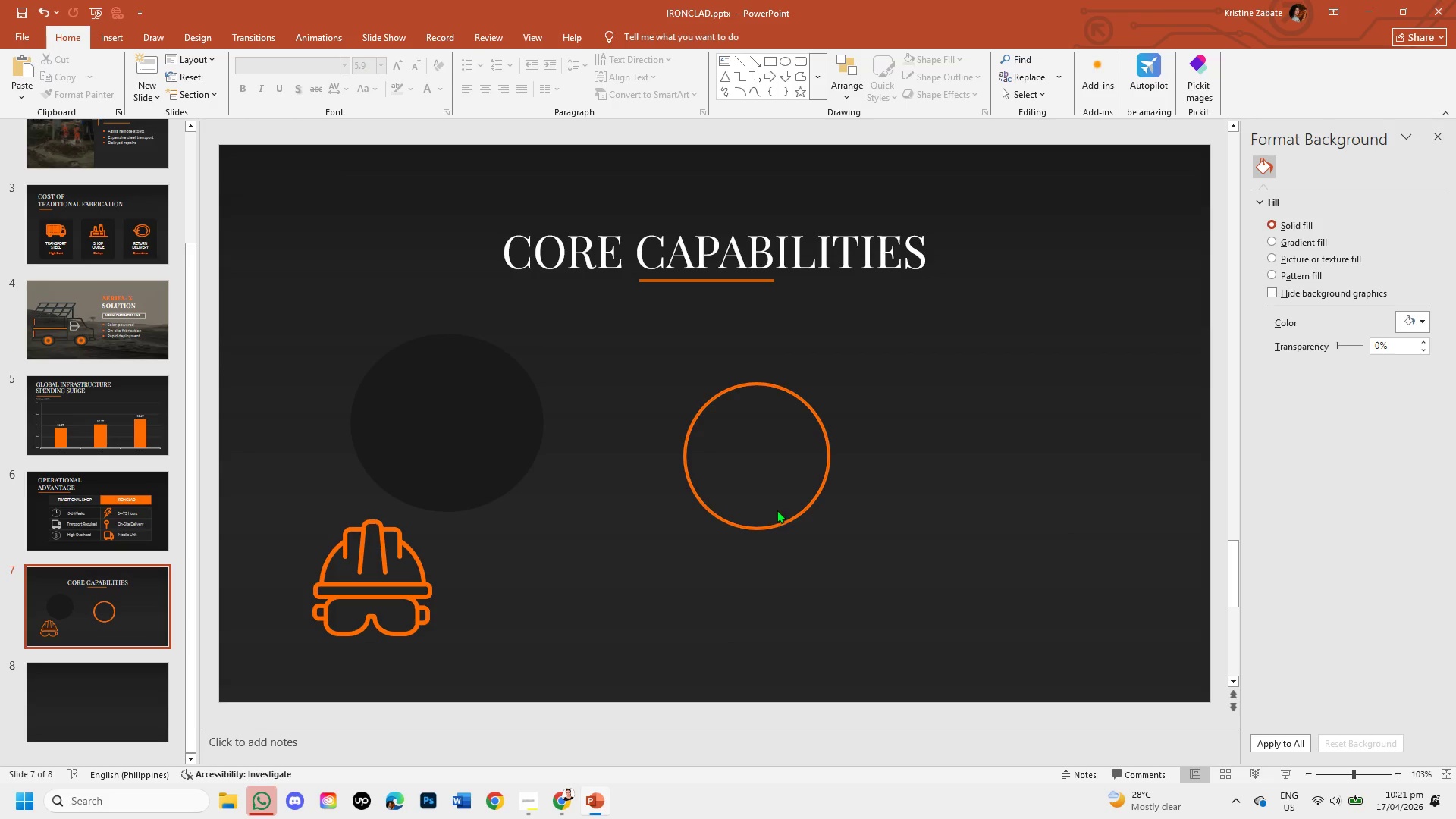 
left_click([780, 520])
 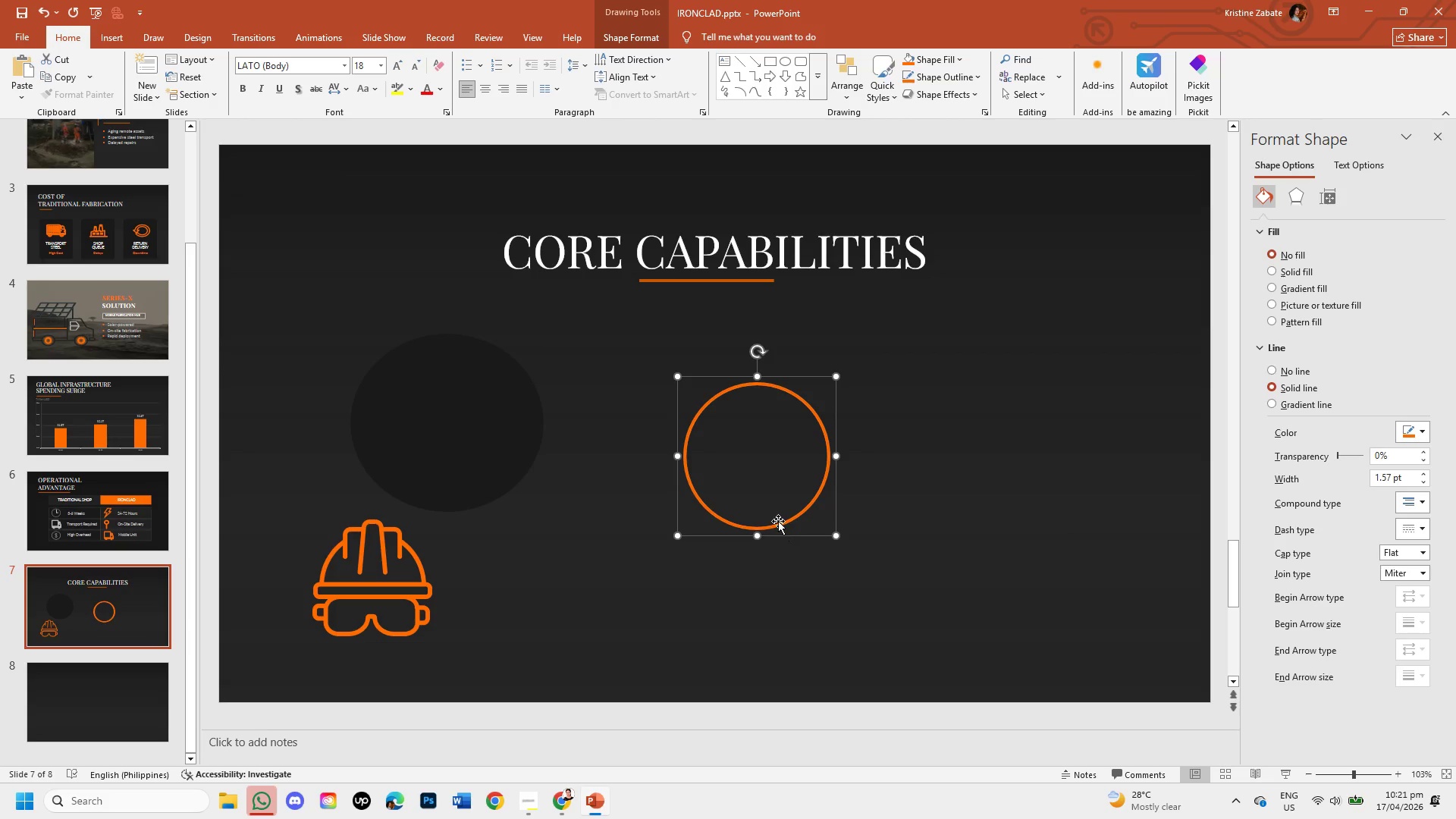 
left_click_drag(start_coordinate=[778, 521], to_coordinate=[653, 555])
 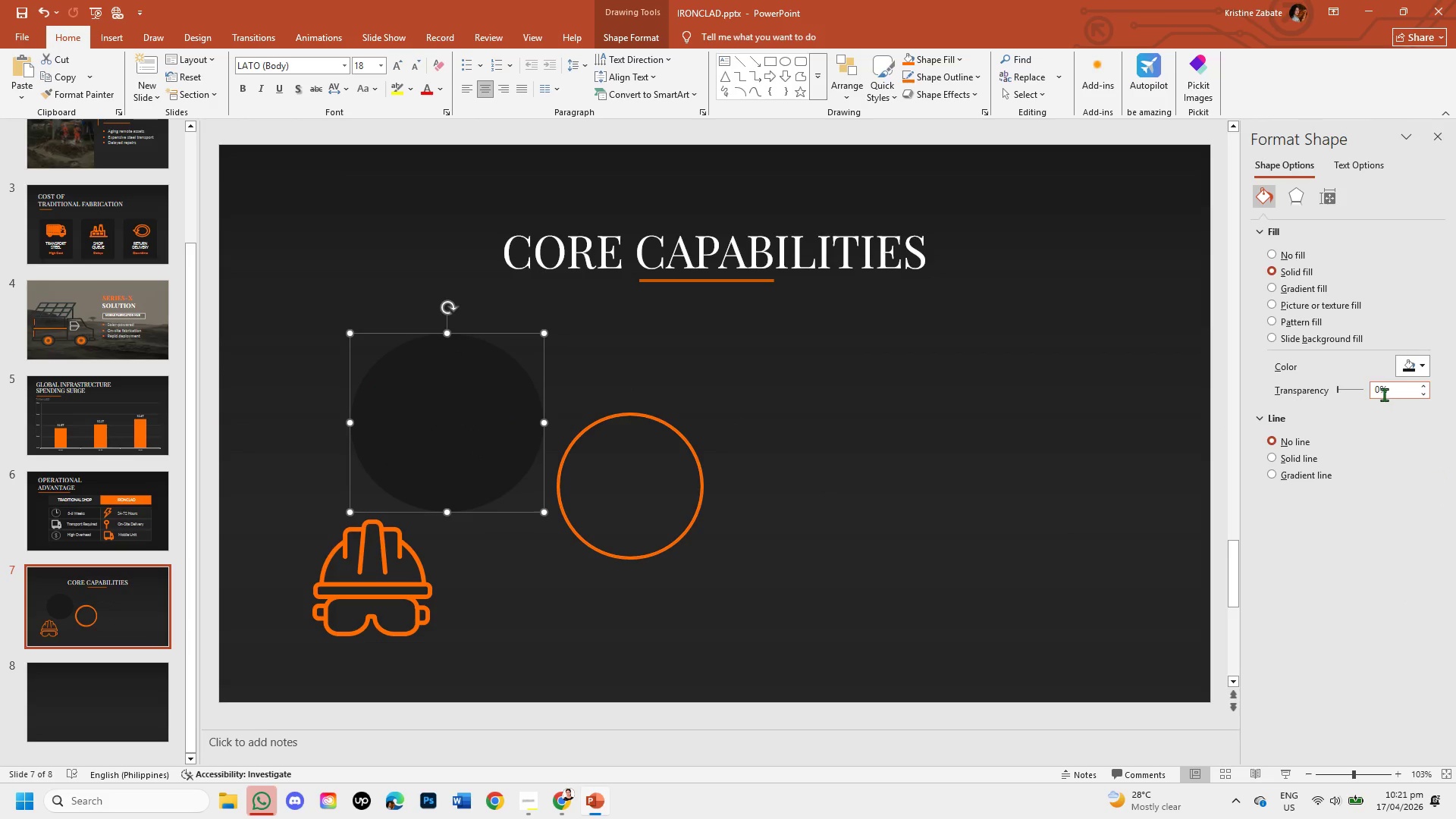 
left_click([1382, 392])
 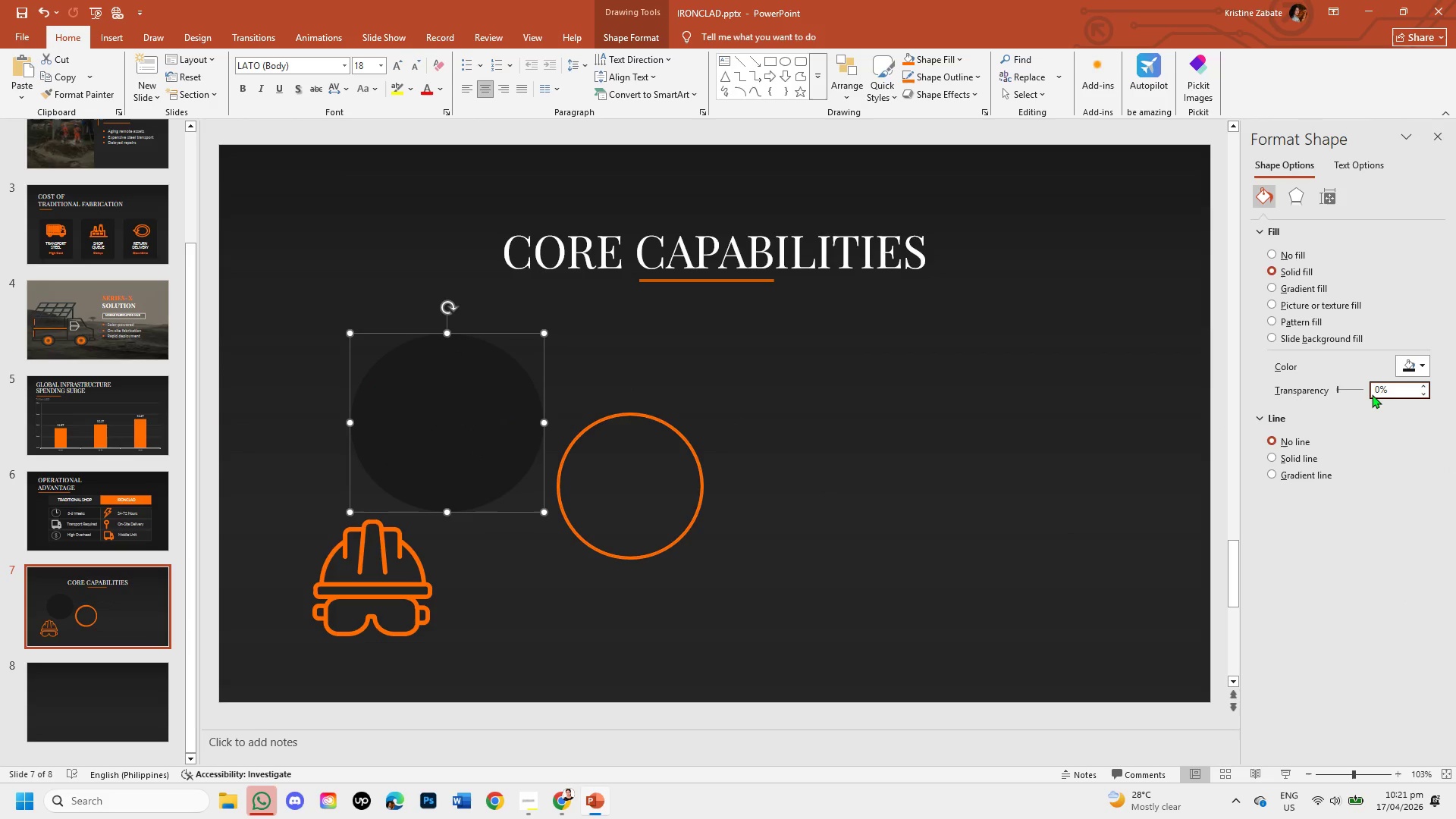 
key(Backspace)
 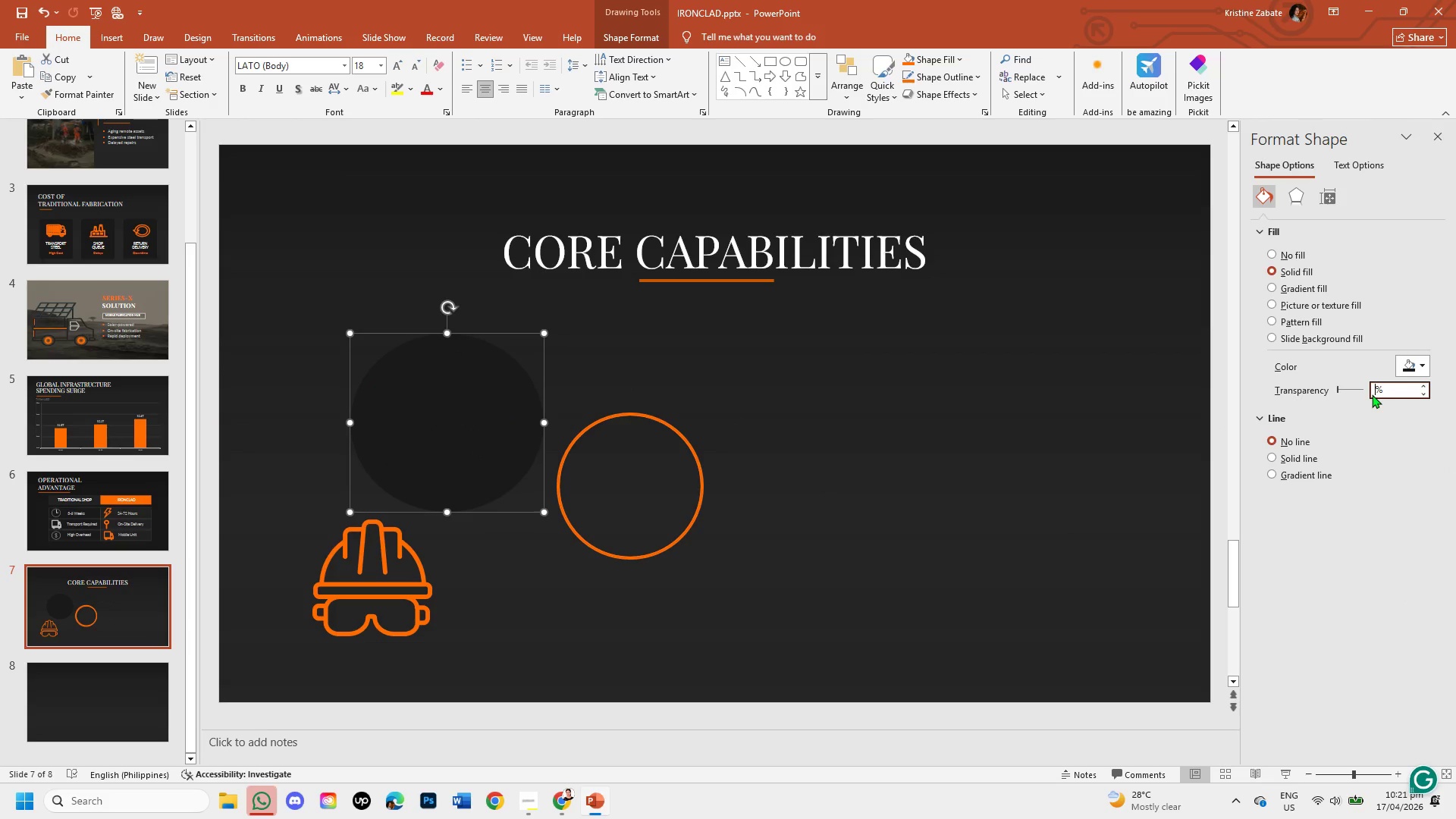 
key(Numpad2)
 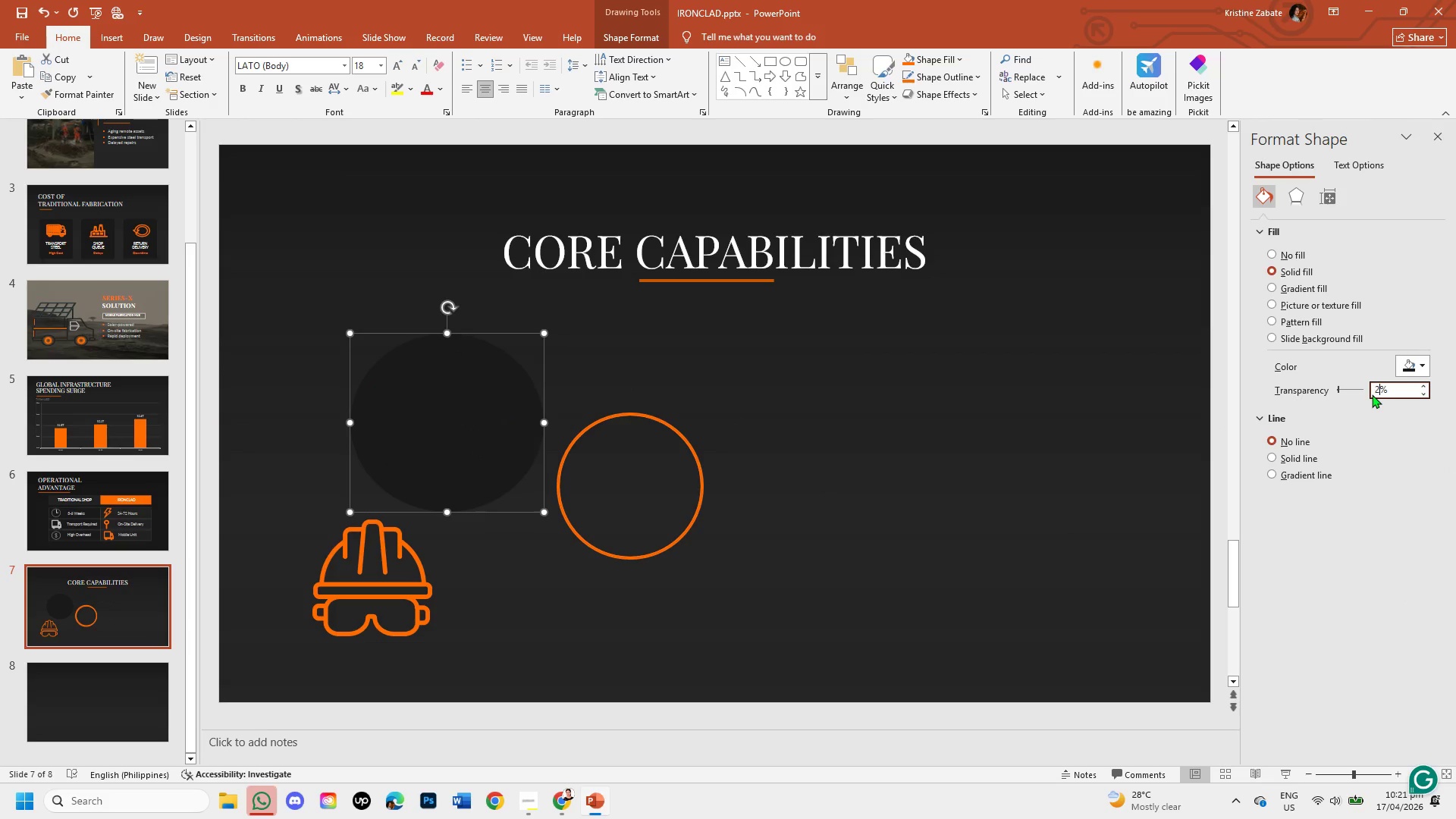 
key(Numpad0)
 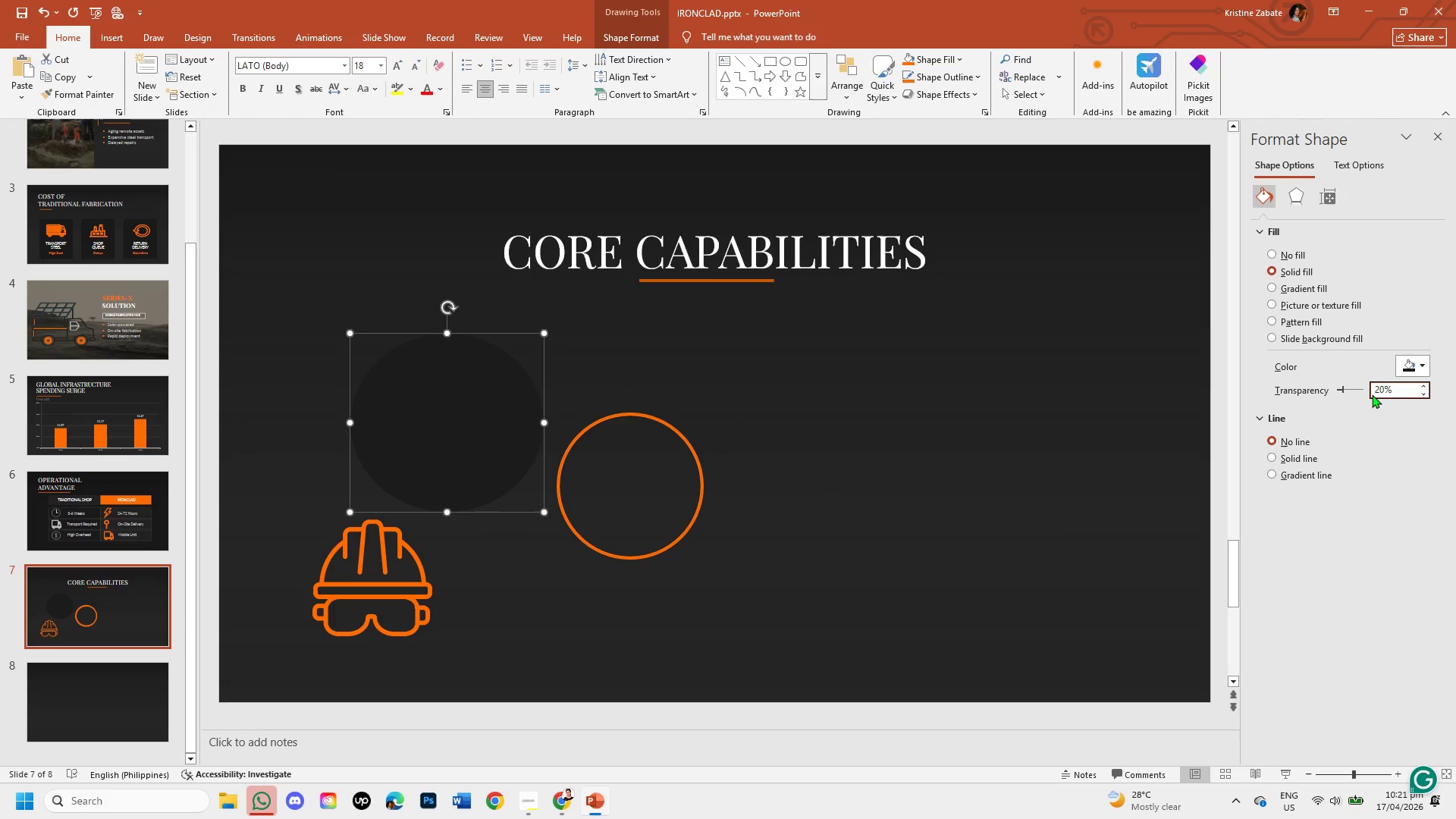 
key(Backspace)
 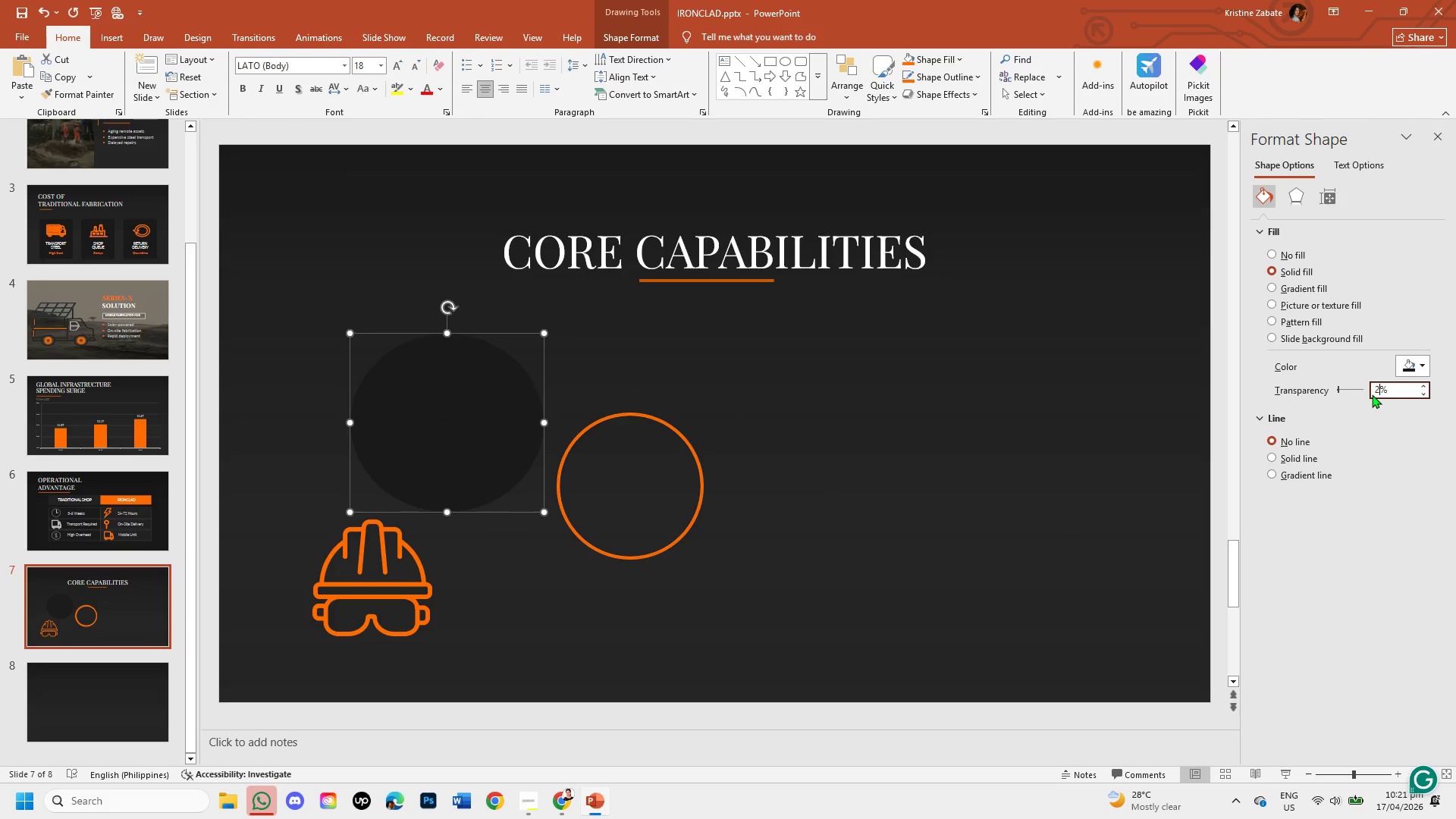 
key(Backspace)
 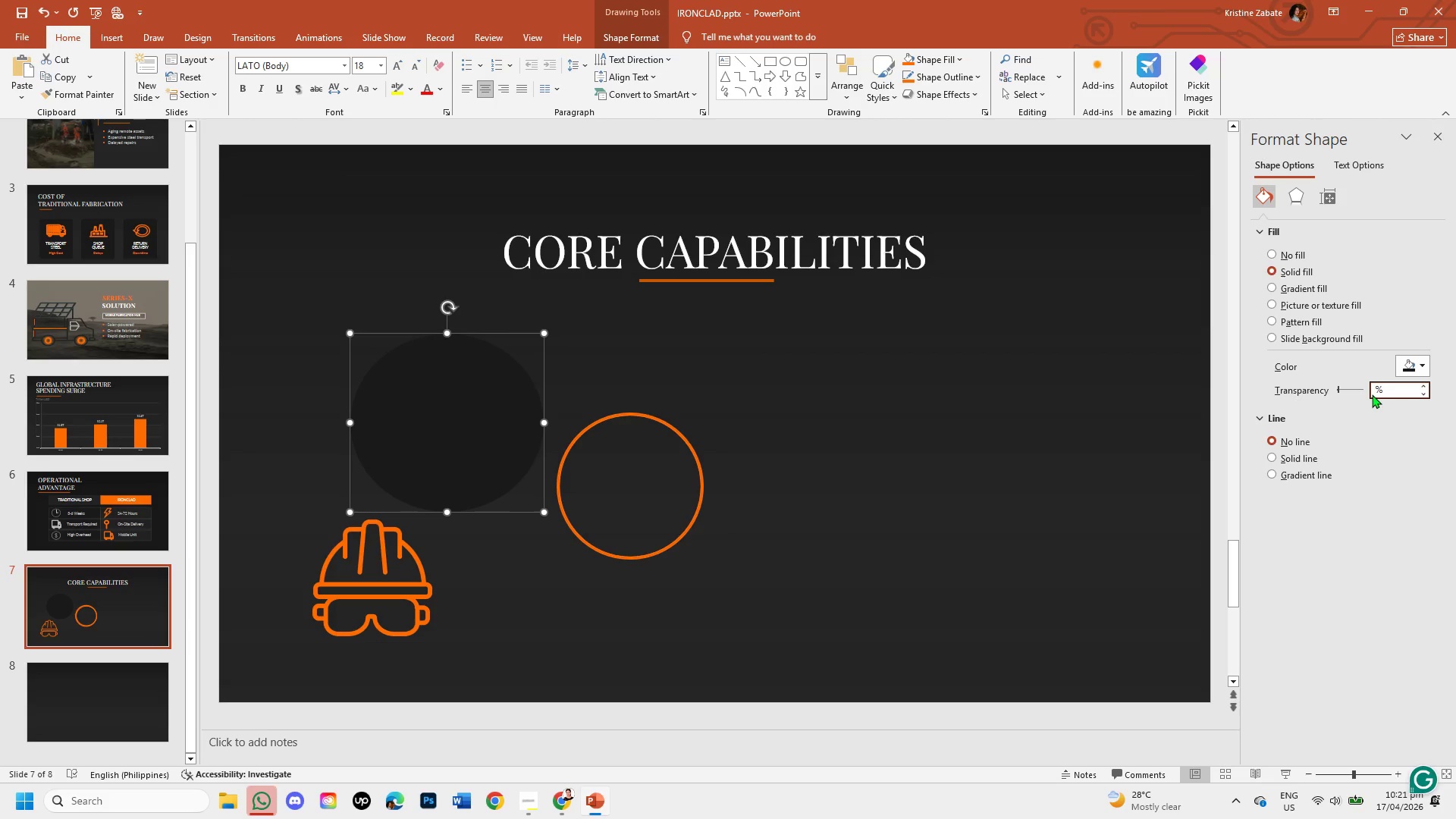 
key(Numpad3)
 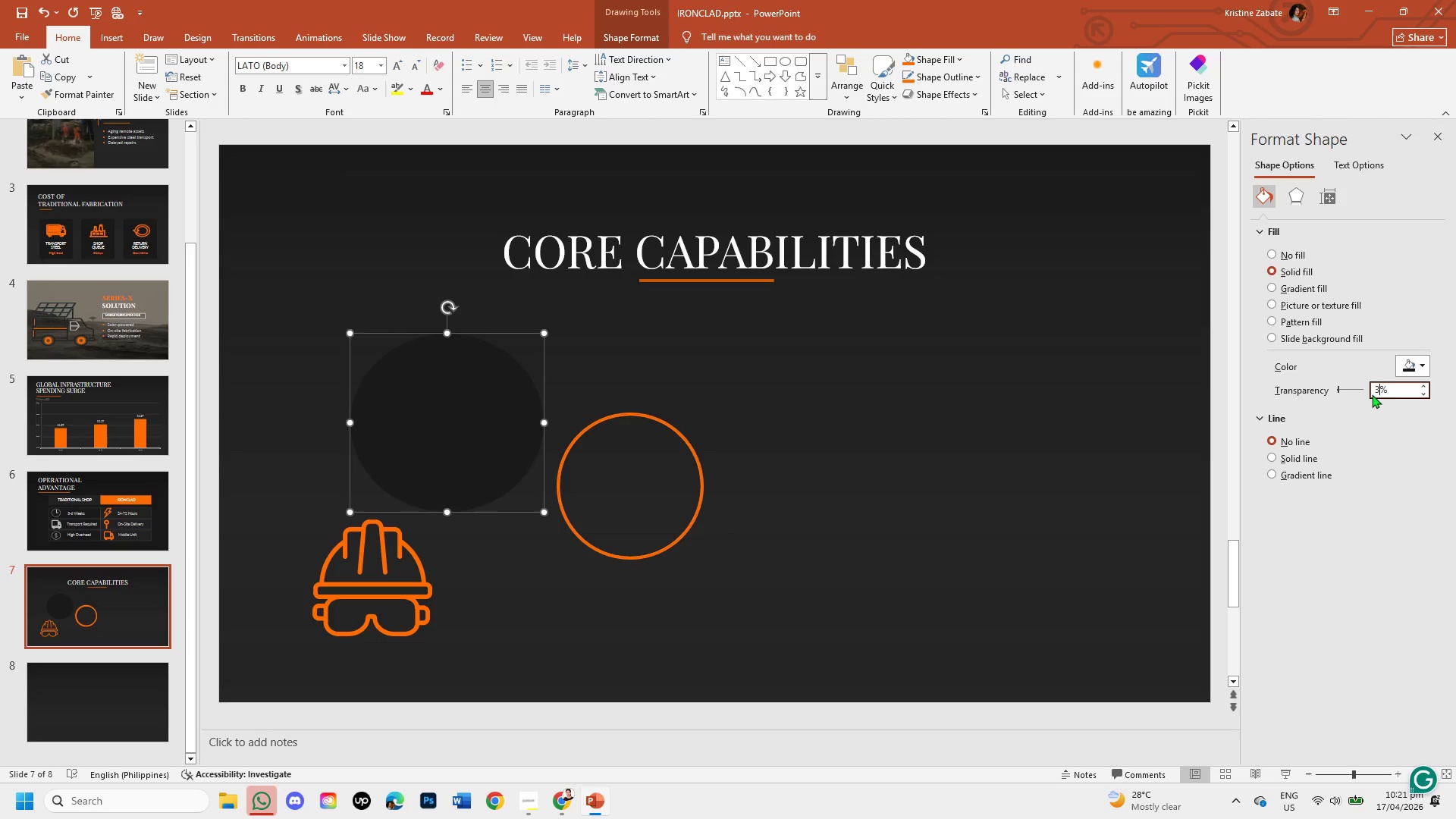 
key(Numpad0)
 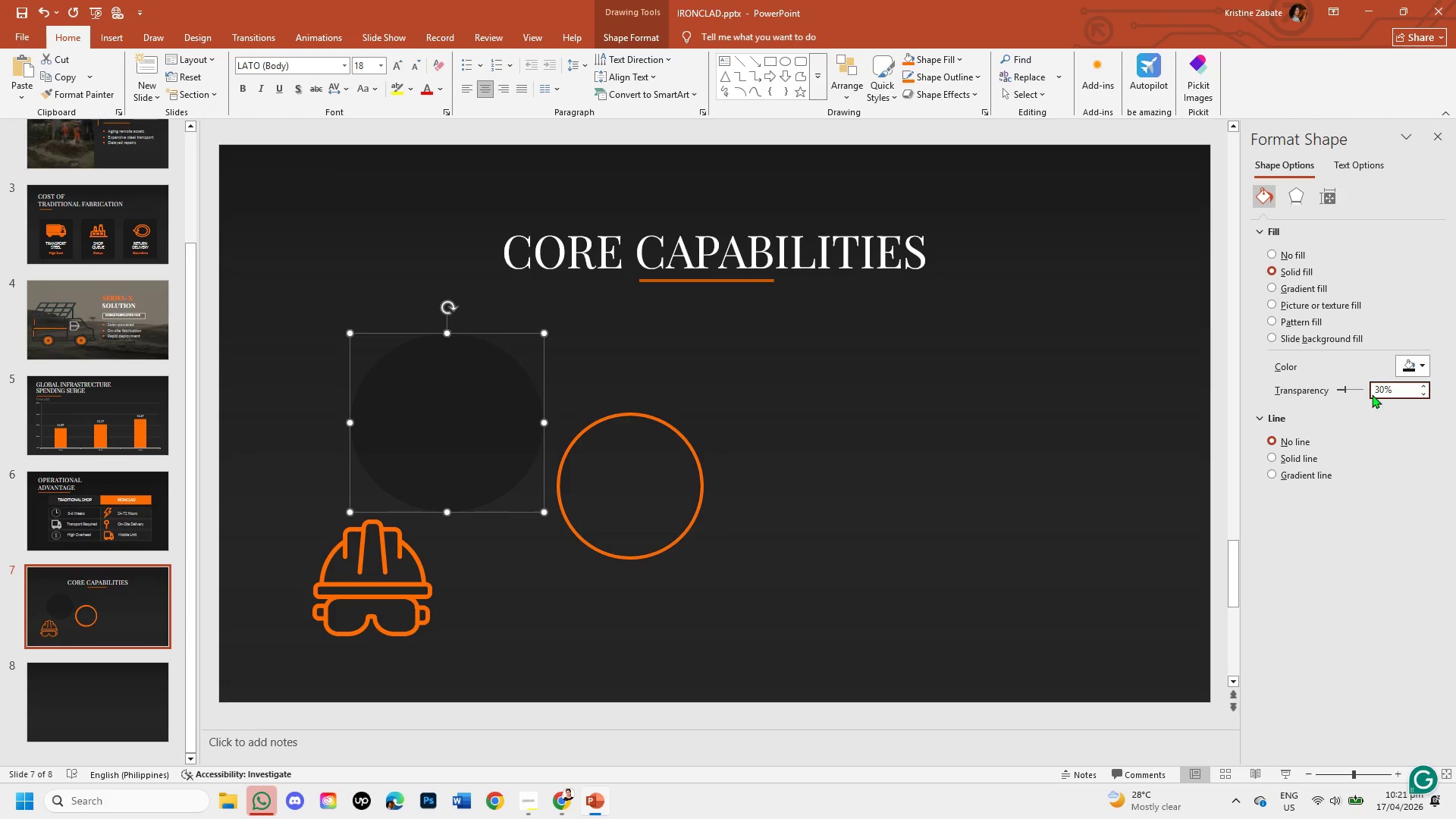 
key(Backspace)
 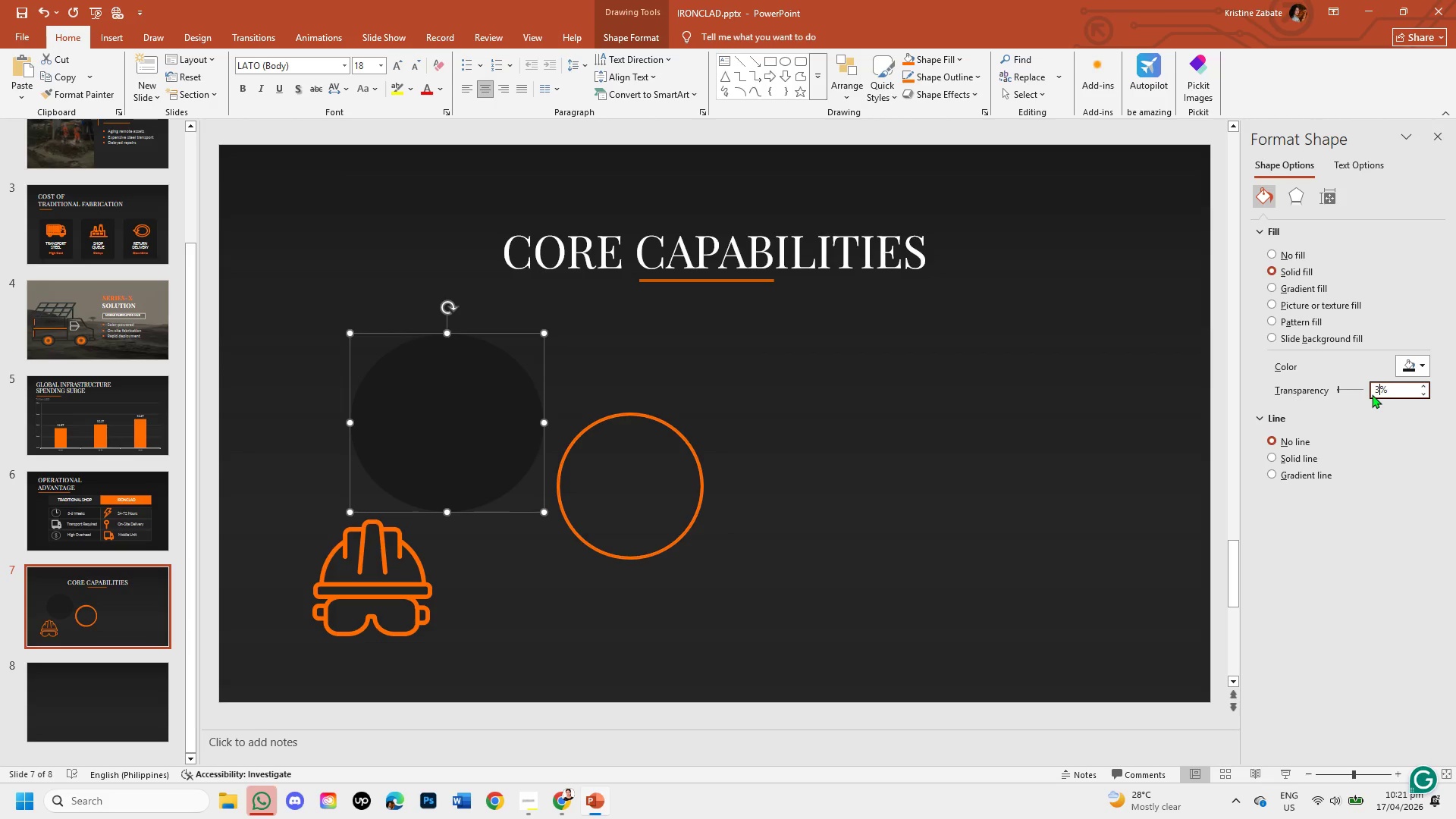 
key(Backspace)
 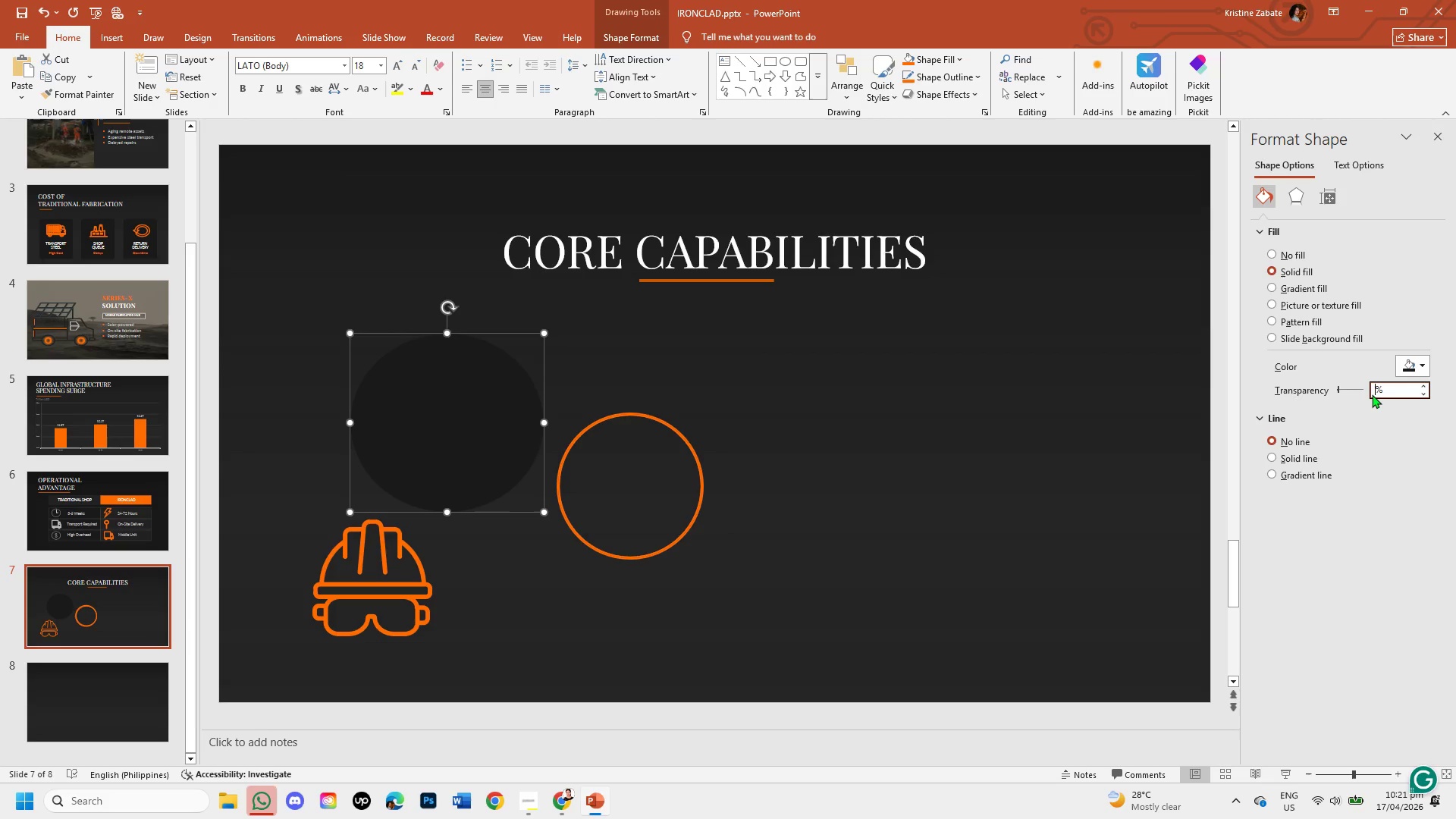 
key(Numpad5)
 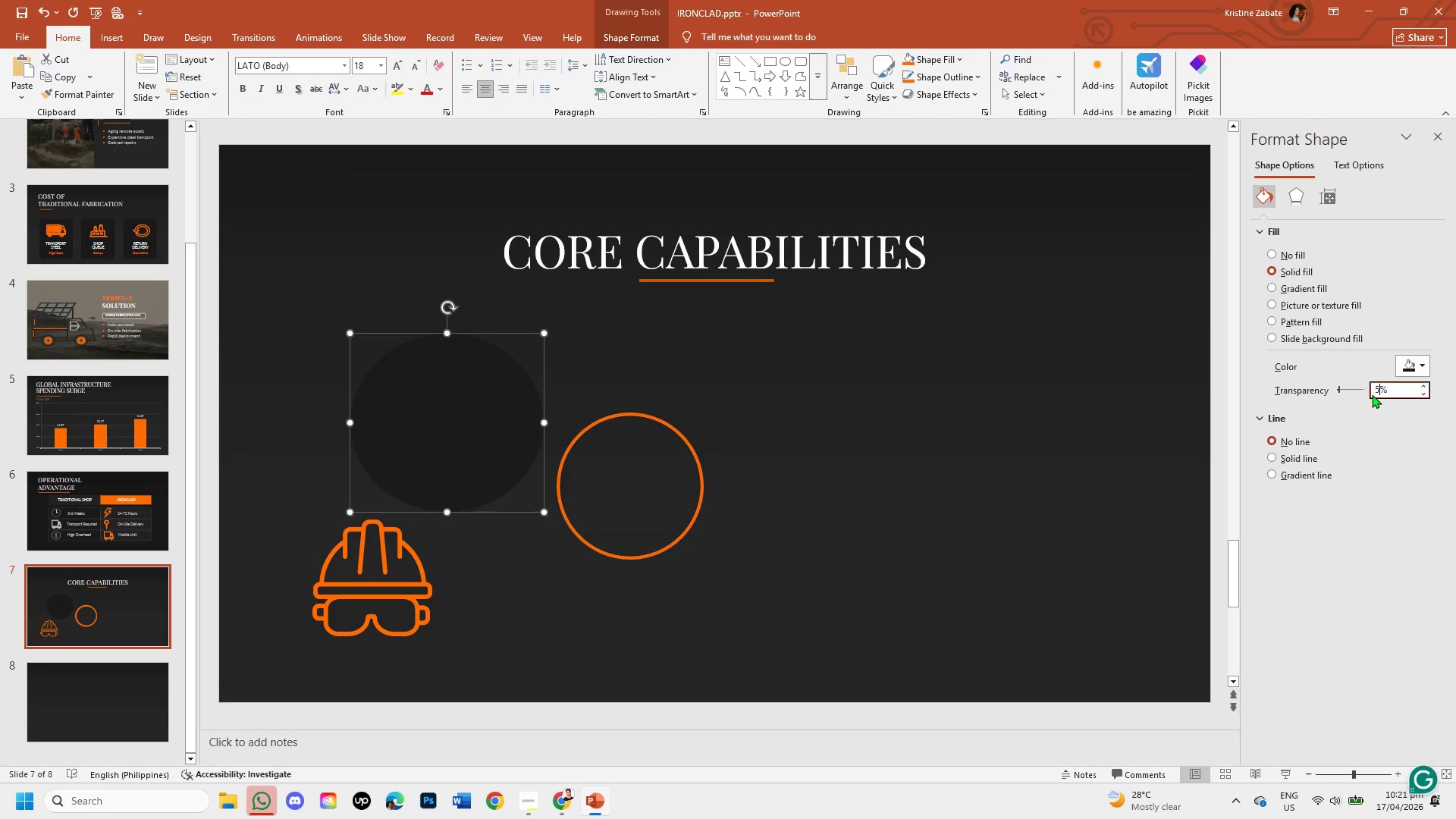 
key(Numpad0)
 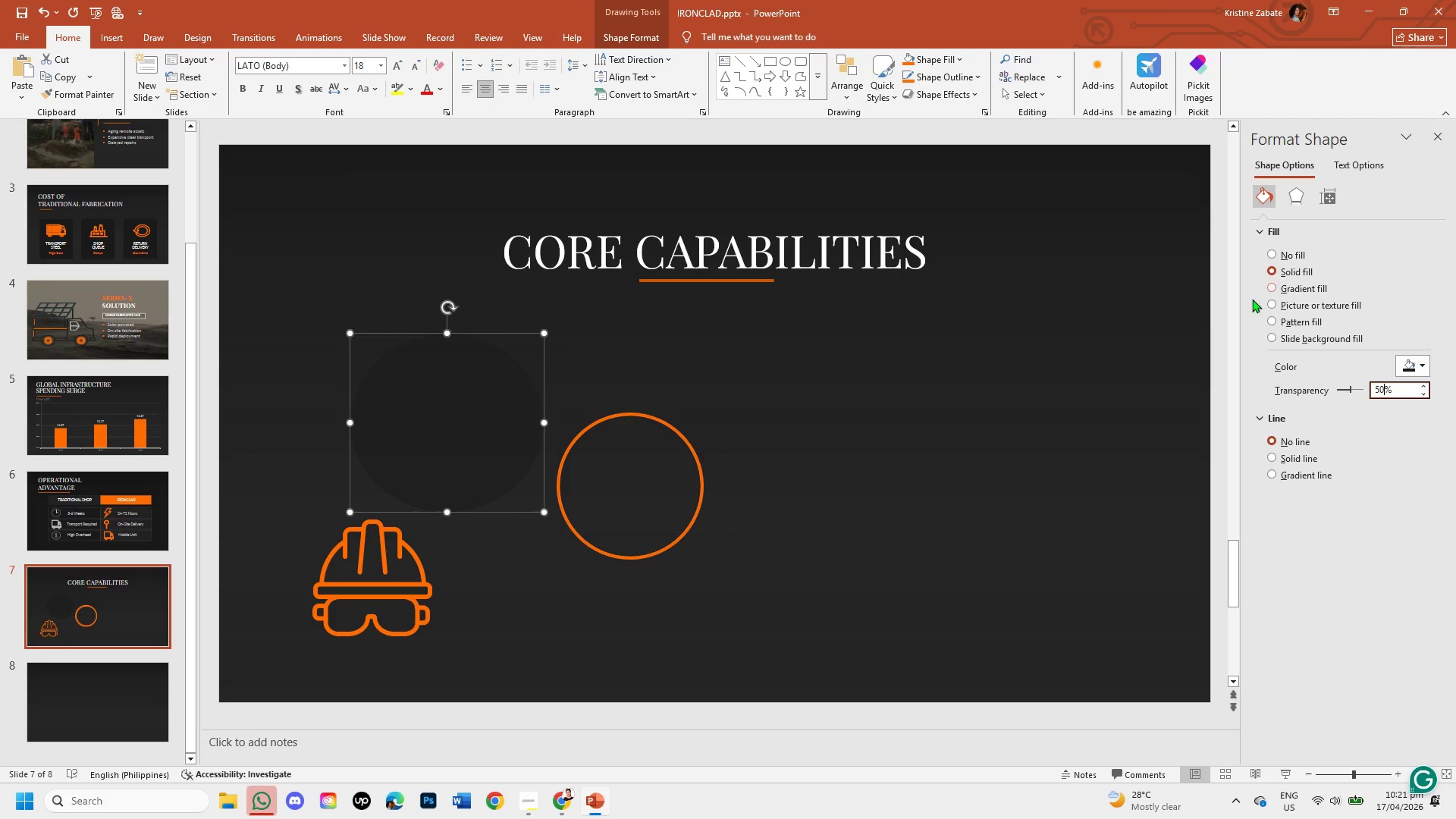 
left_click([942, 472])
 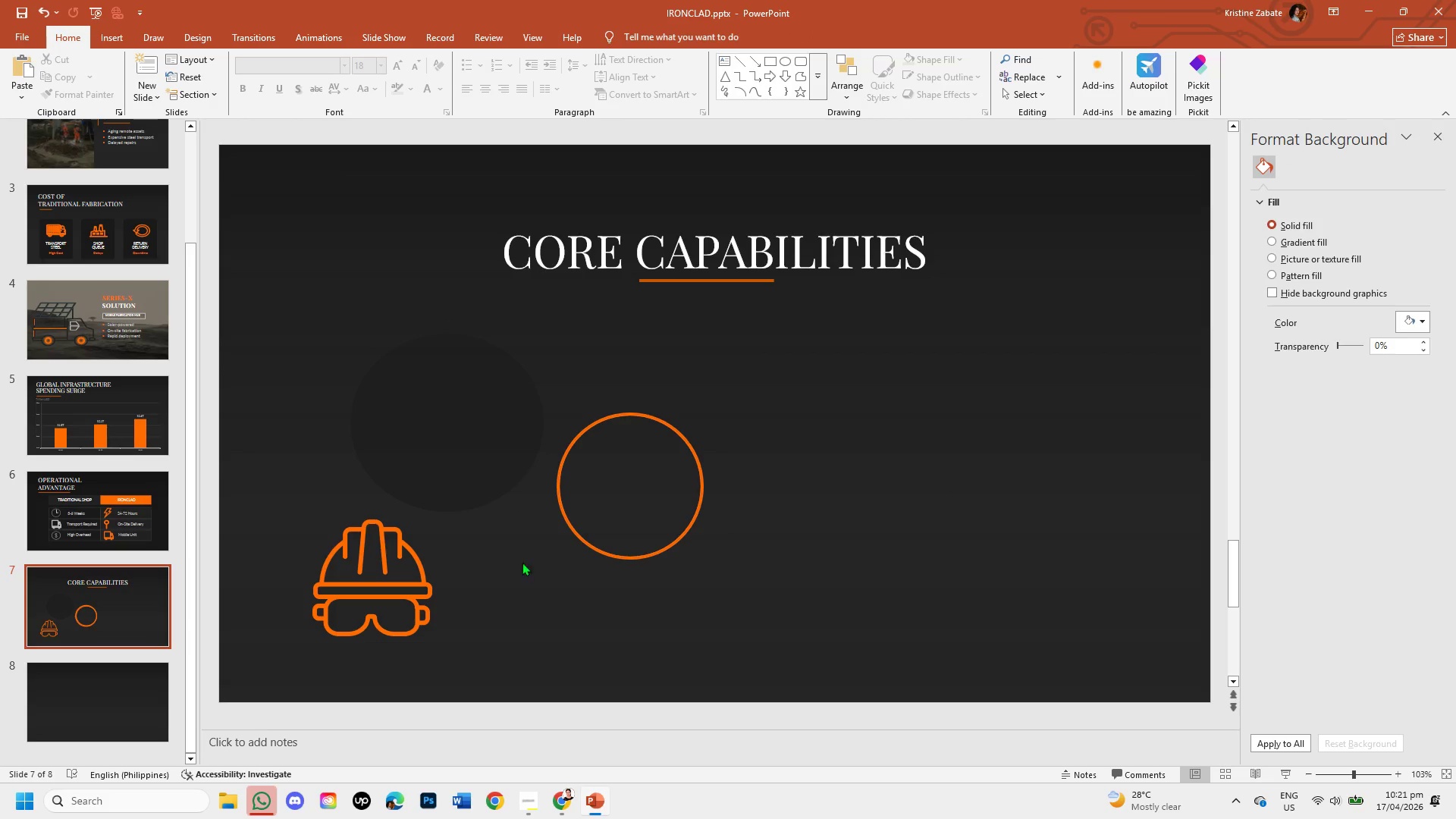 
left_click([574, 528])
 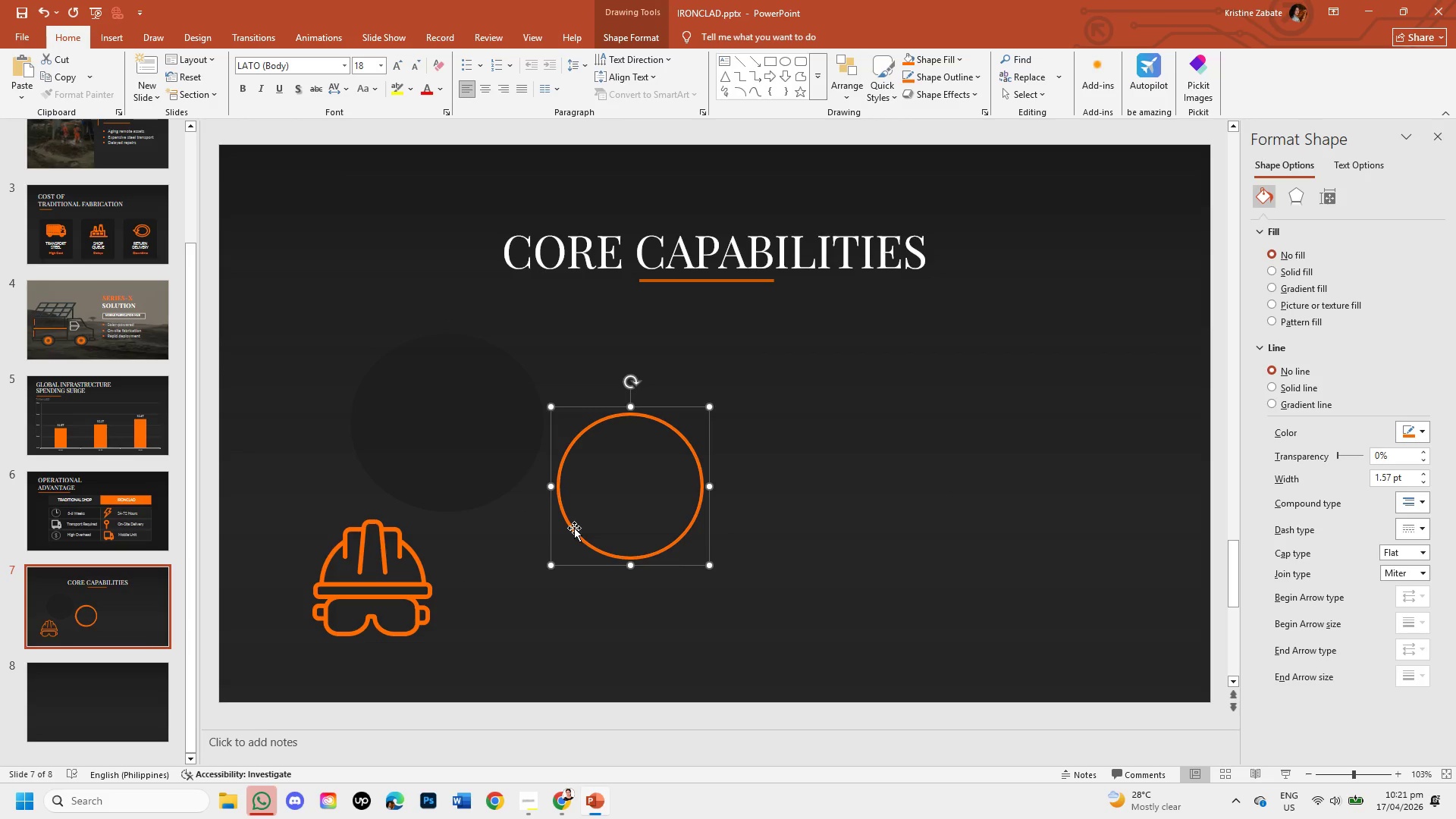 
left_click_drag(start_coordinate=[574, 528], to_coordinate=[392, 464])
 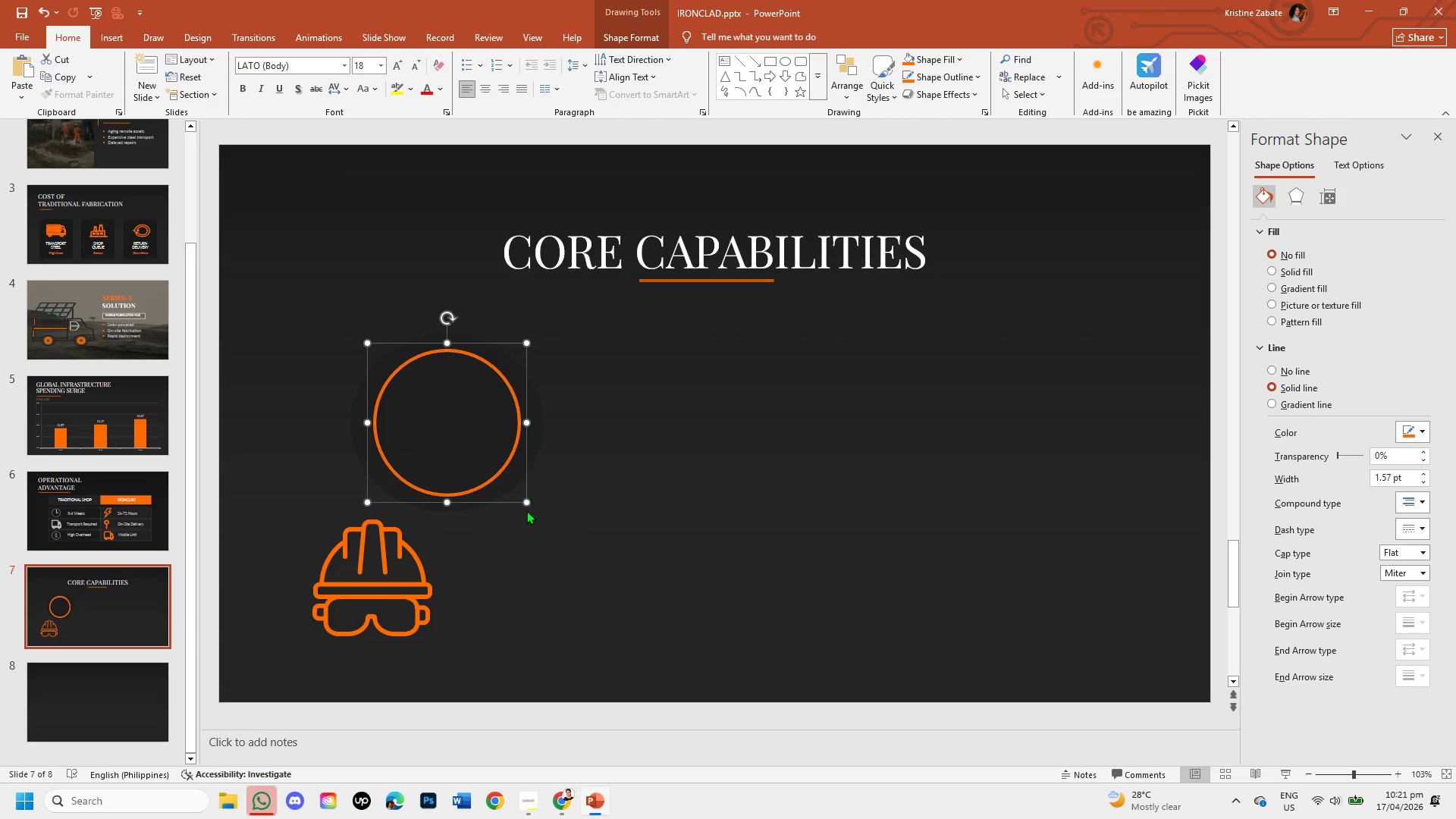 
left_click_drag(start_coordinate=[526, 510], to_coordinate=[545, 529])
 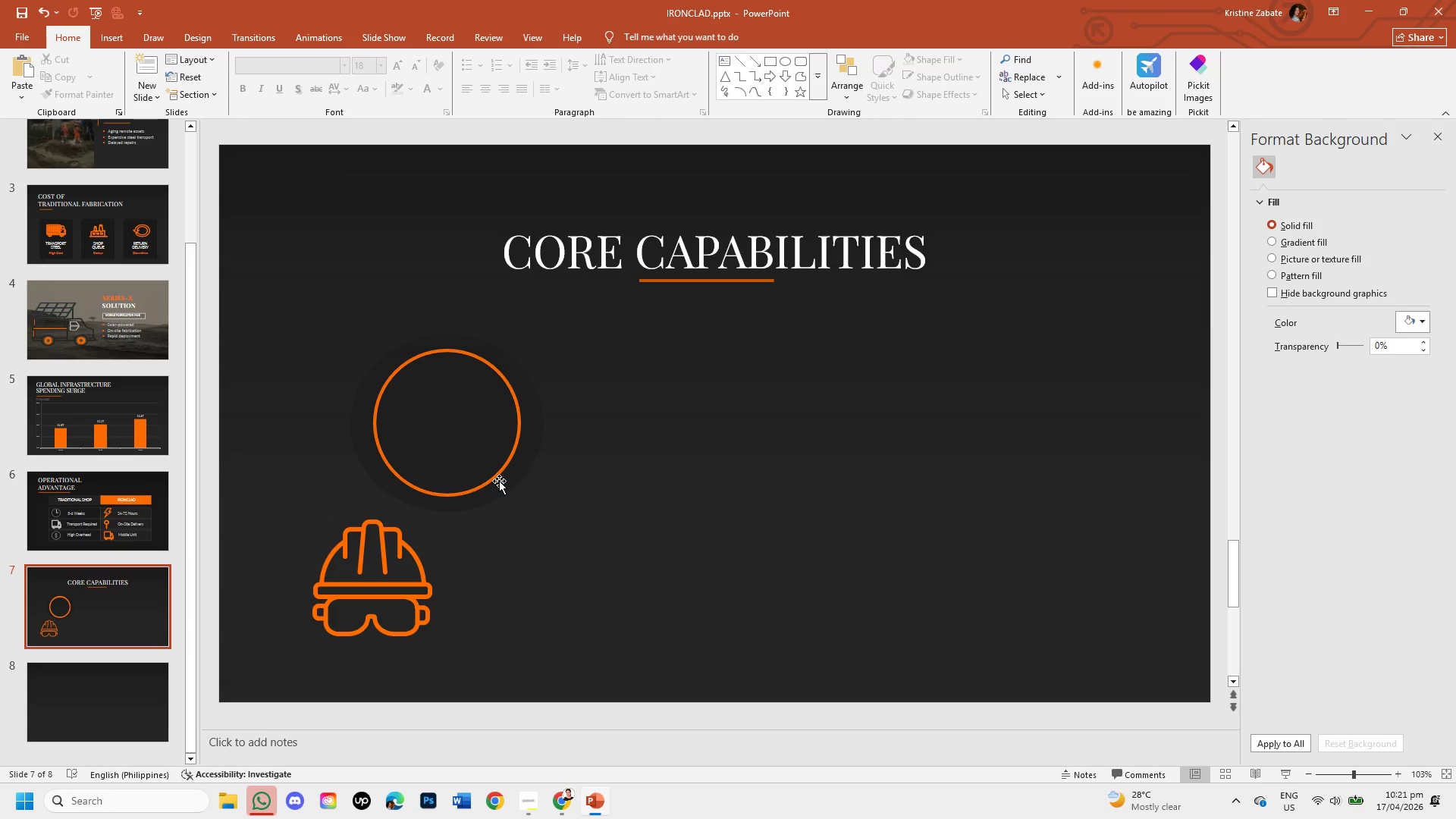 
left_click([499, 481])
 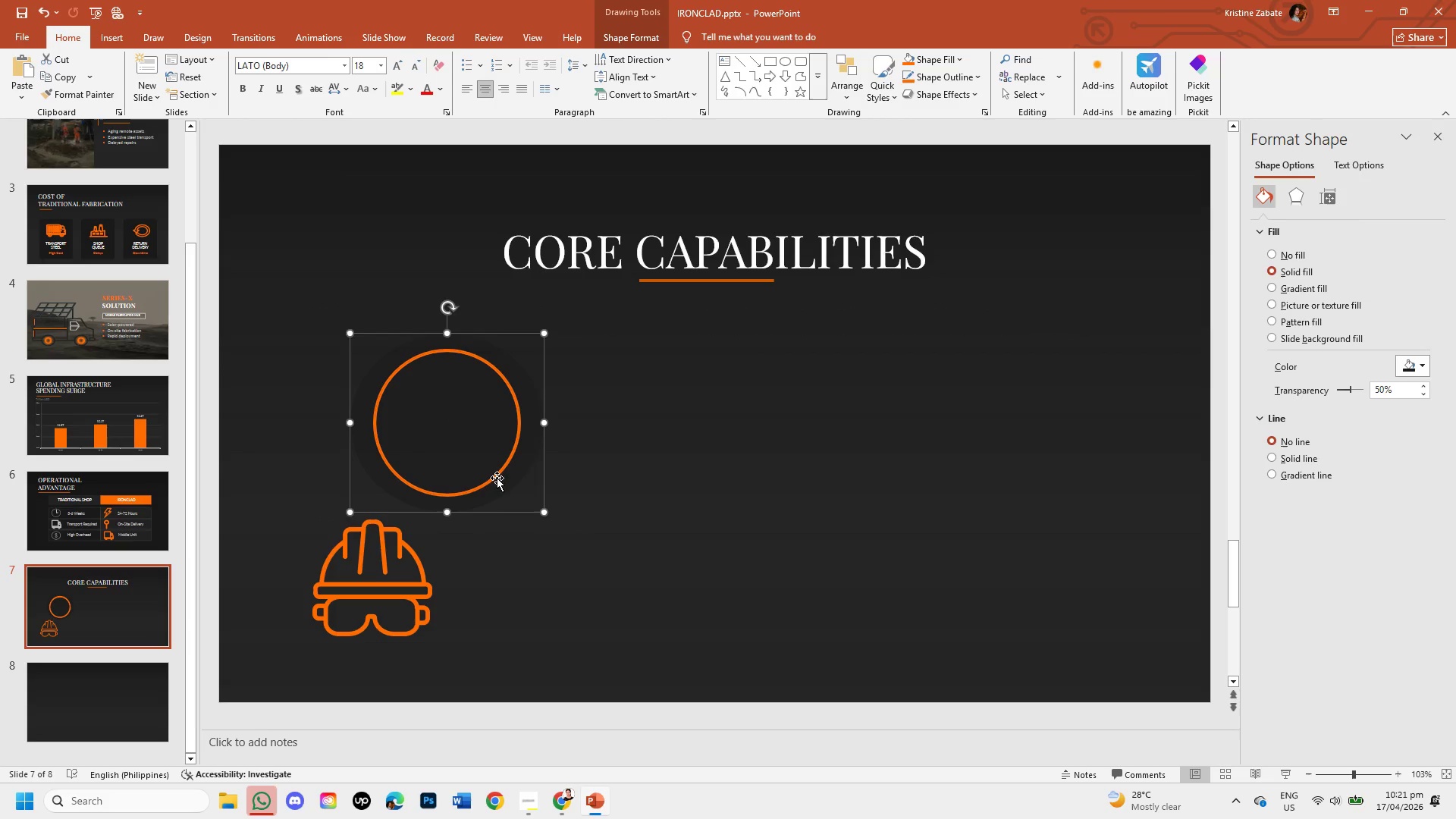 
left_click([497, 478])
 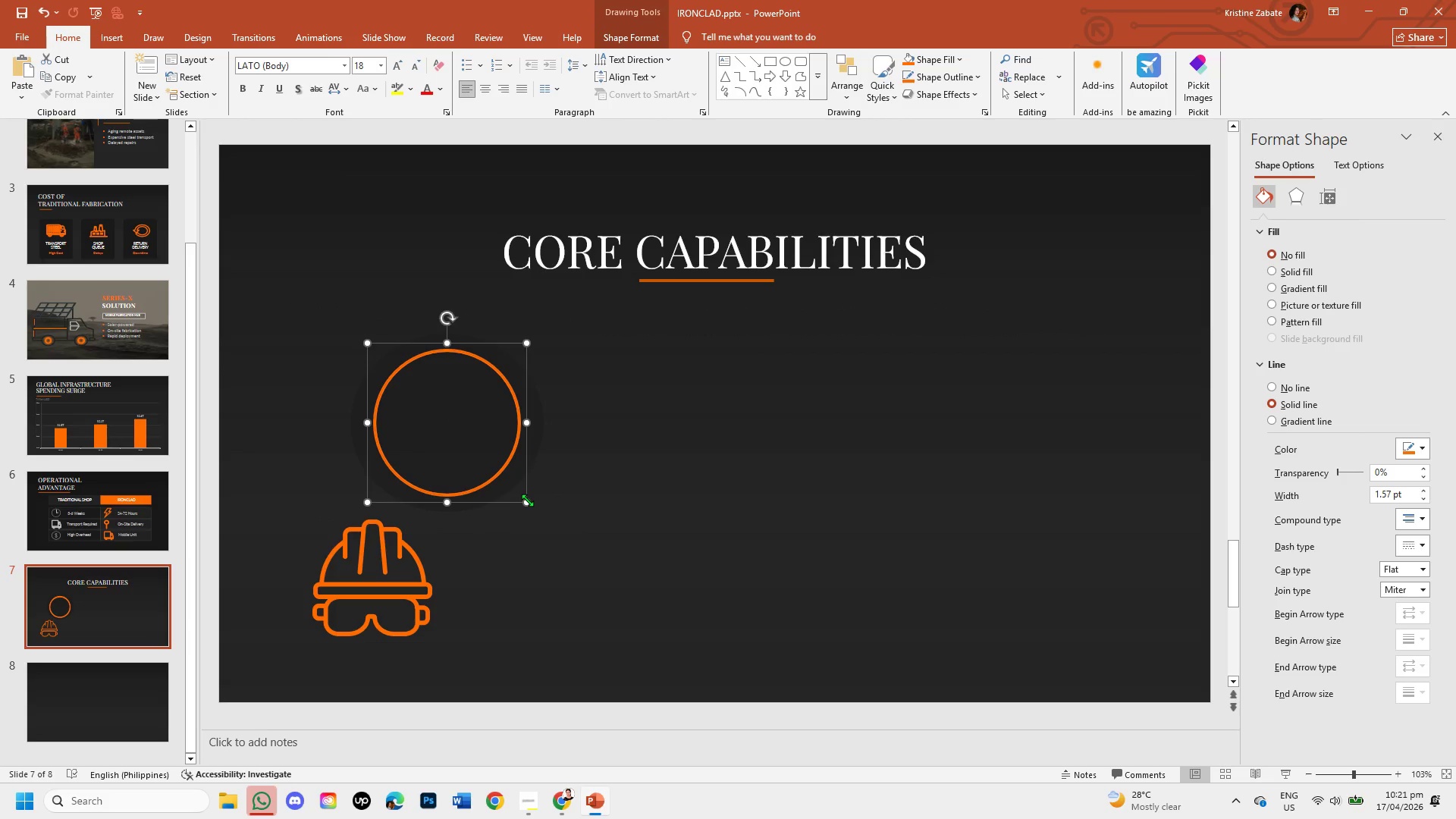 
left_click_drag(start_coordinate=[527, 500], to_coordinate=[538, 513])
 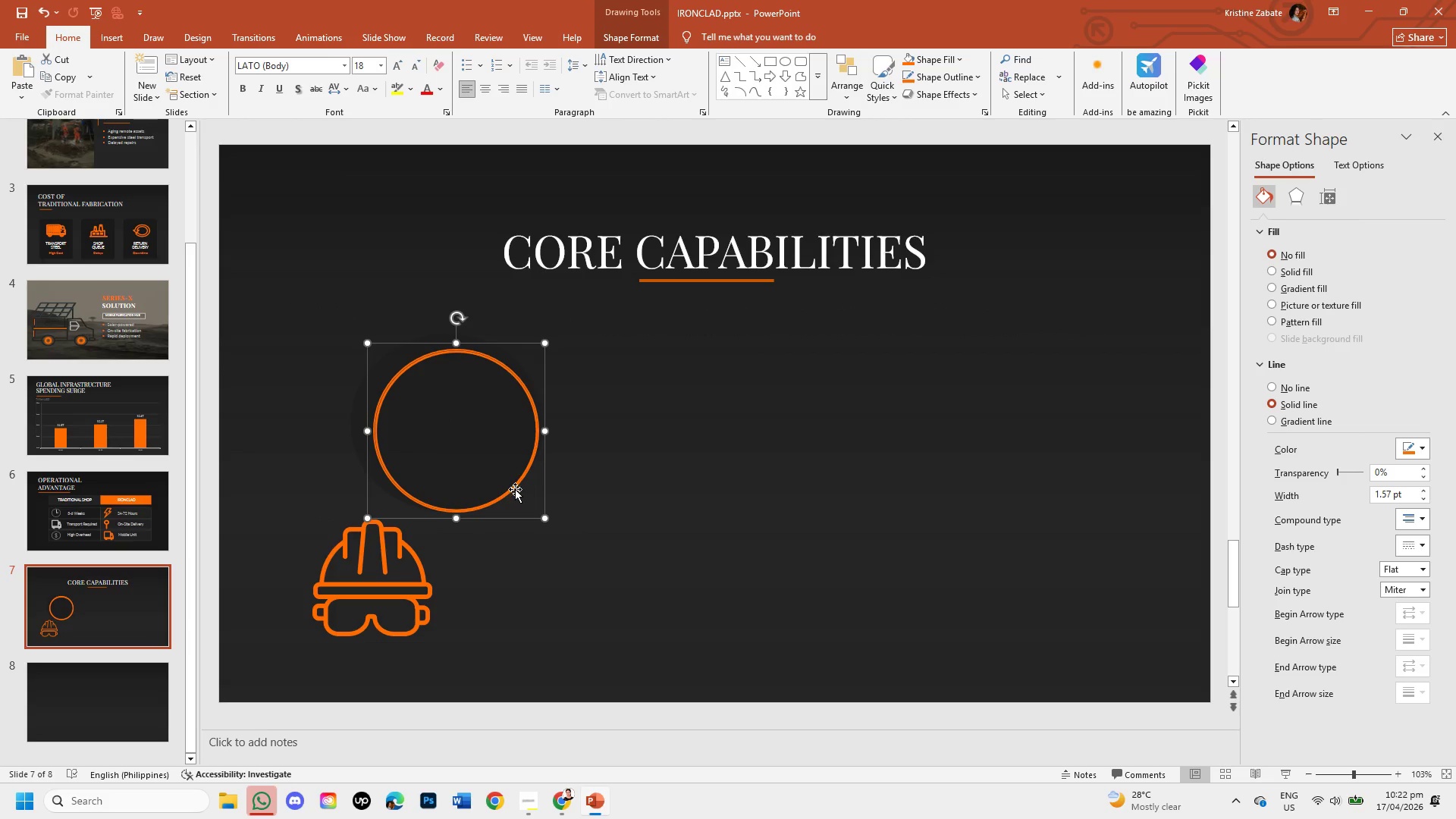 
left_click_drag(start_coordinate=[515, 490], to_coordinate=[507, 480])
 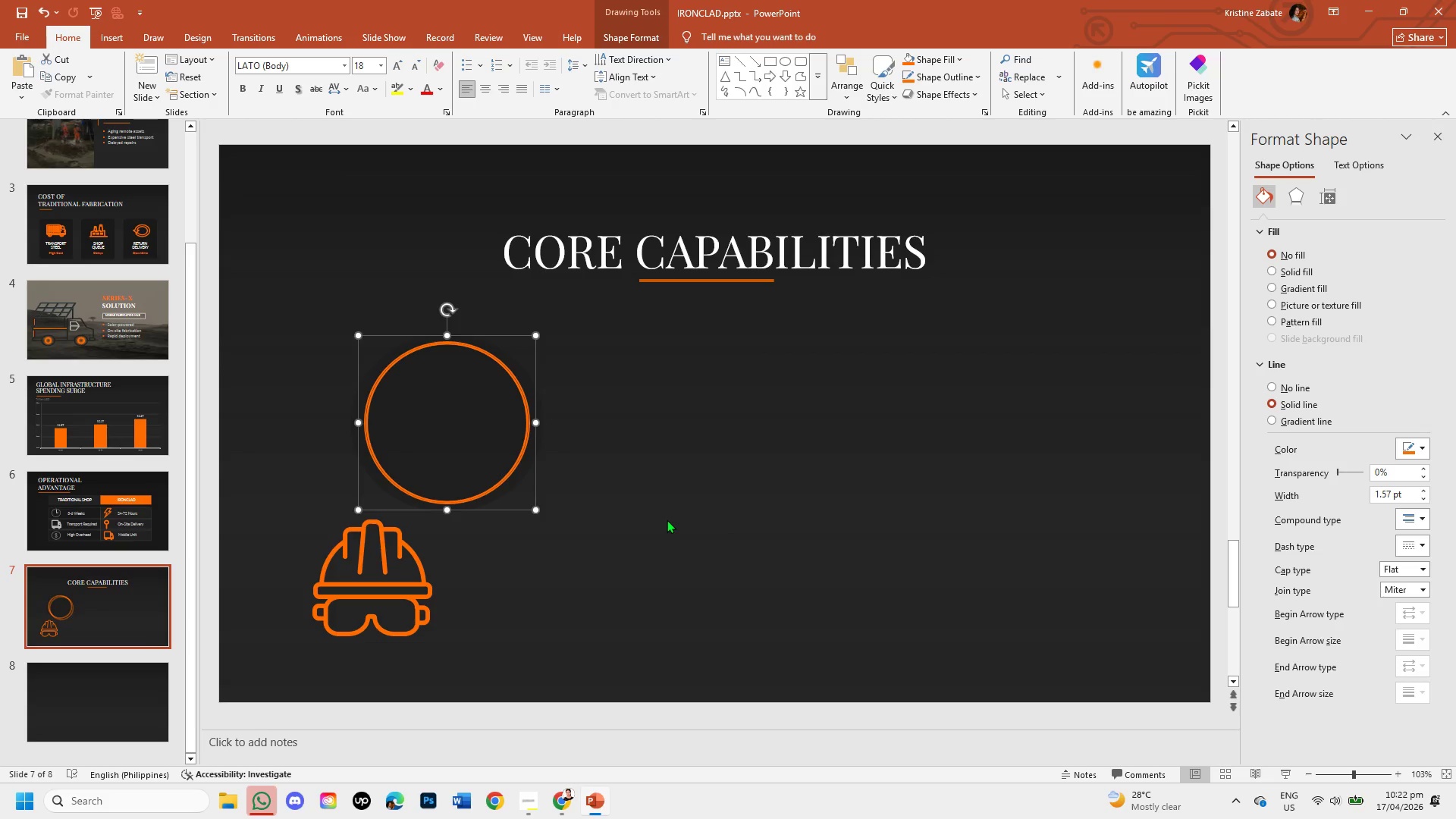 
left_click([667, 519])
 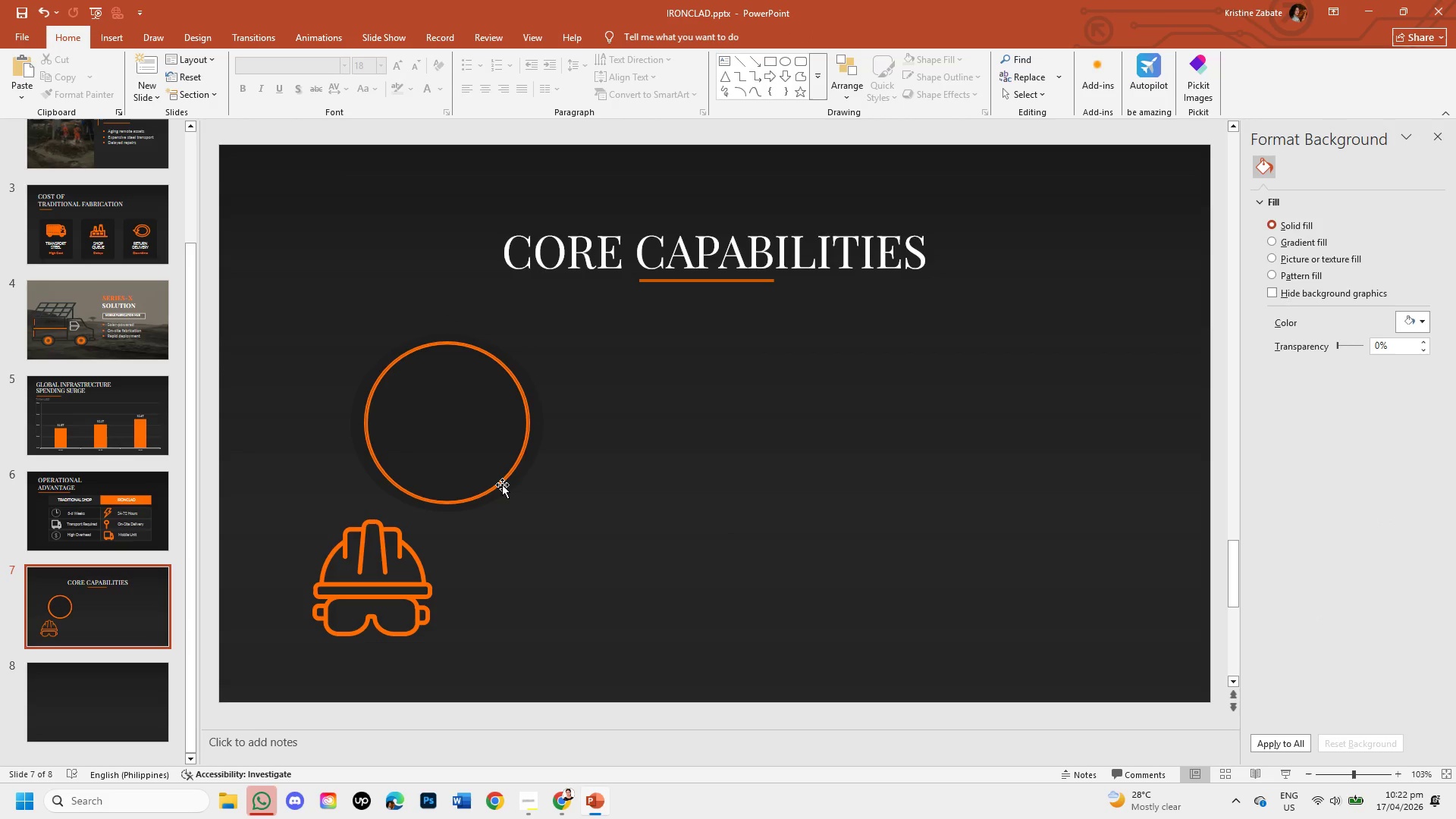 
wait(6.66)
 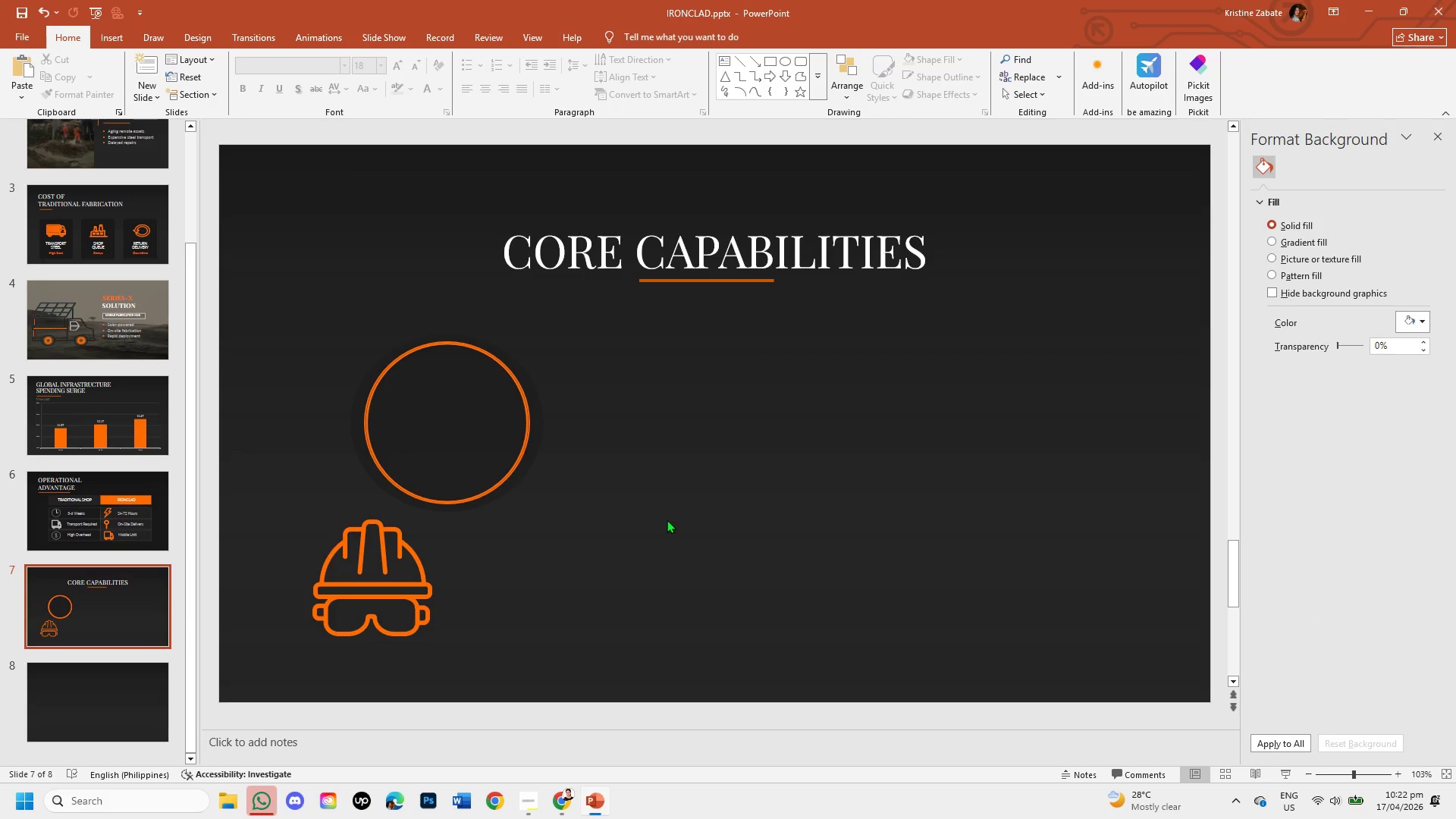 
left_click([504, 482])
 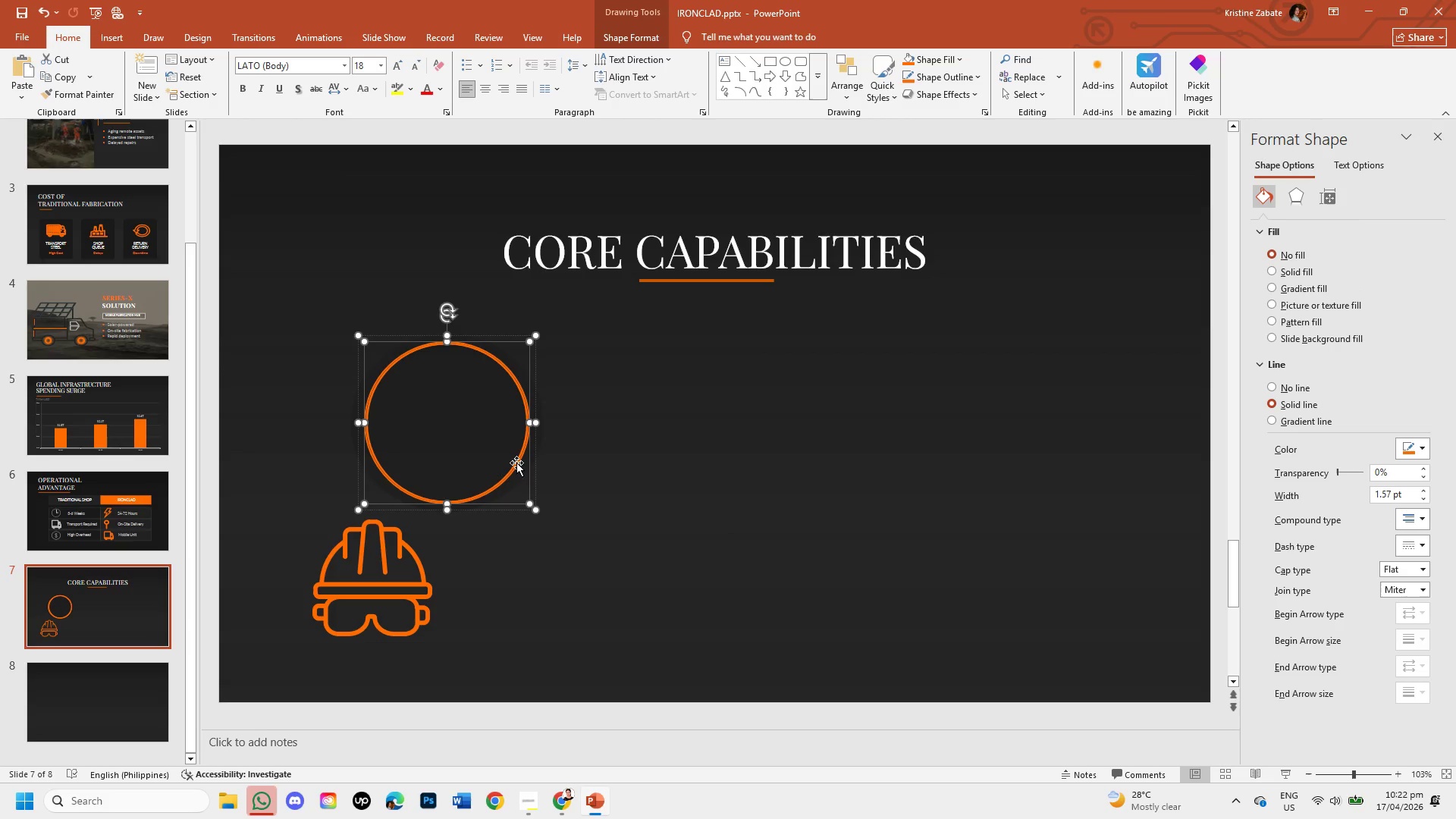 
double_click([516, 463])
 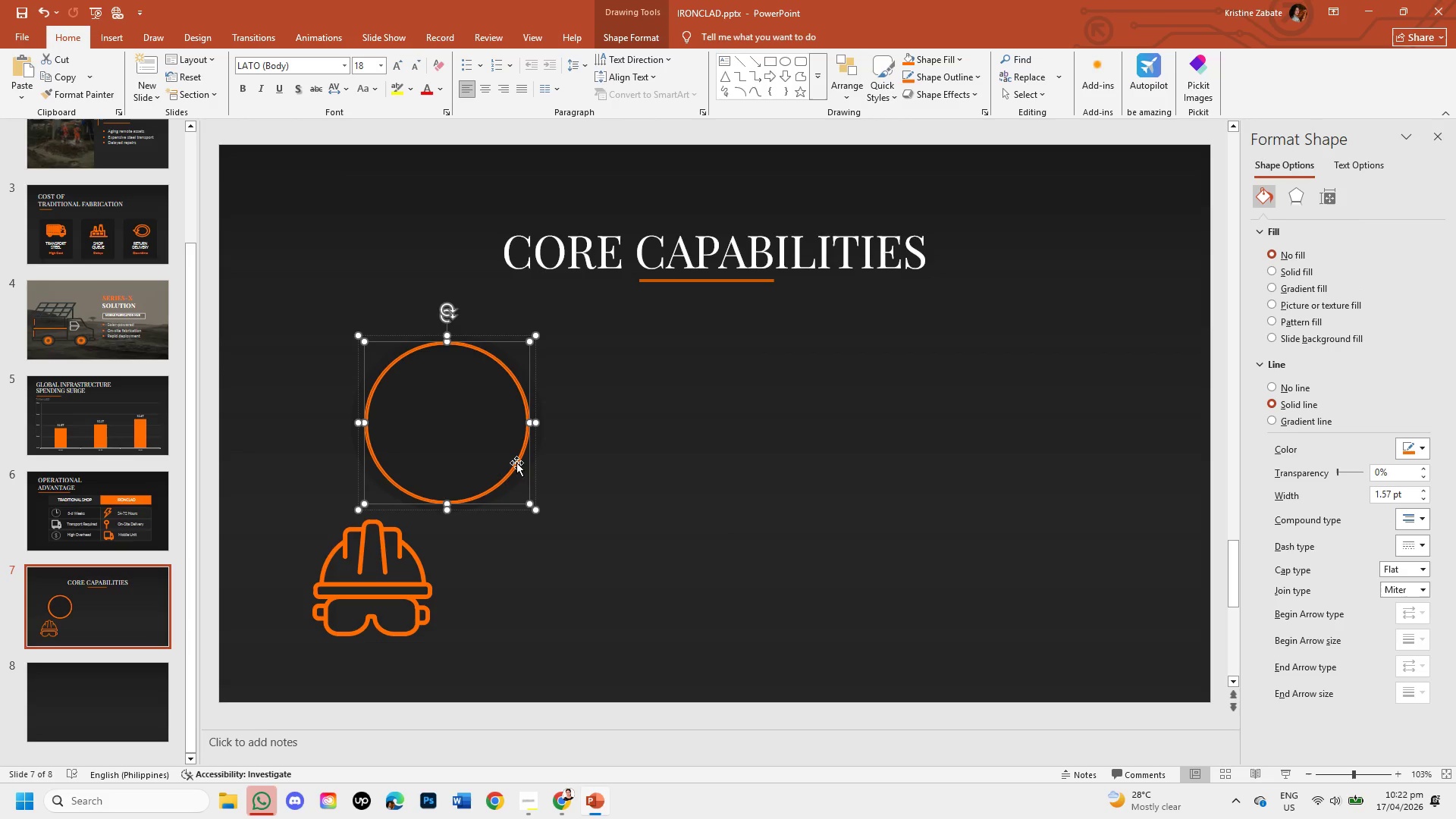 
left_click([516, 463])
 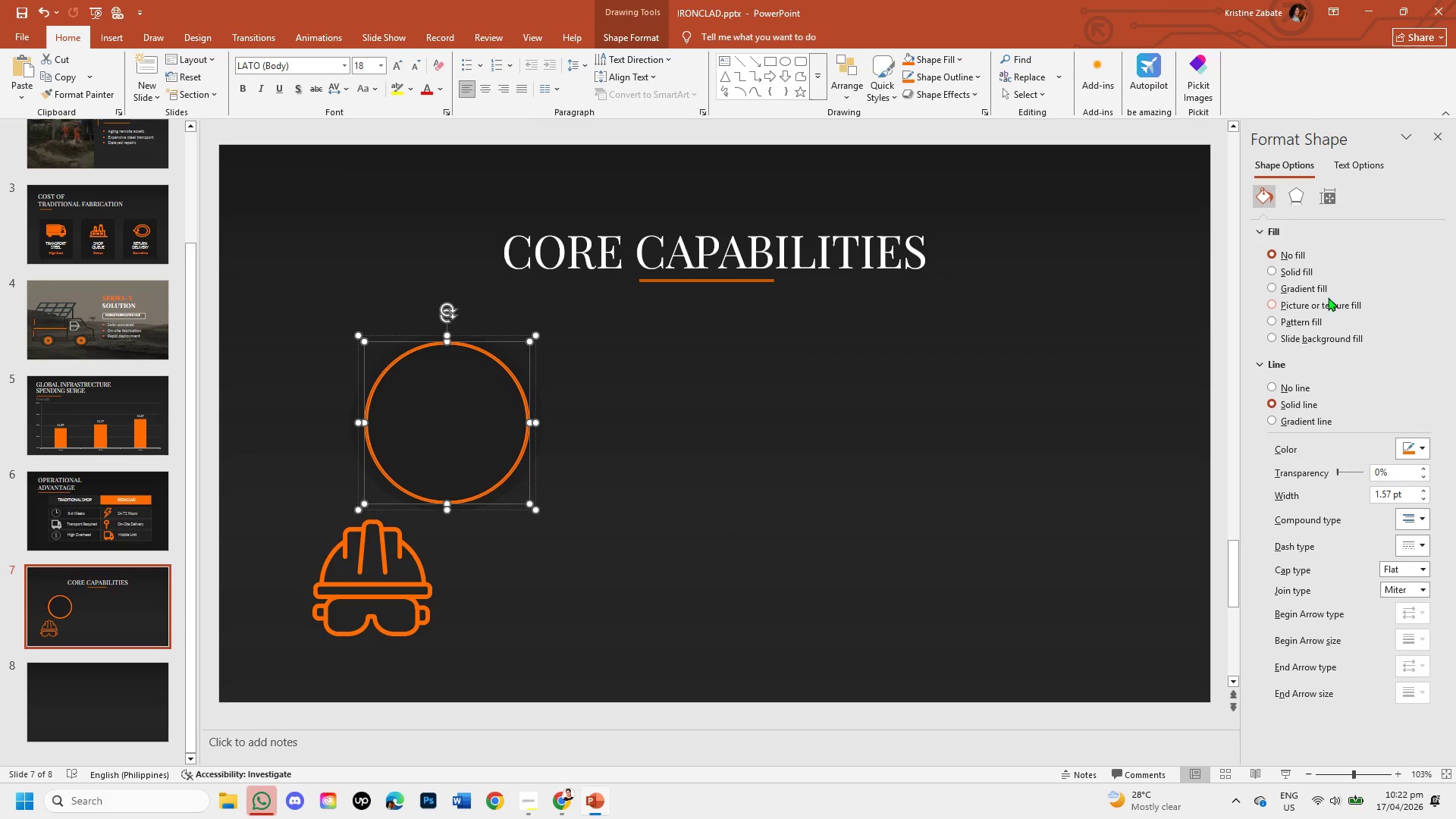 
left_click([1302, 207])
 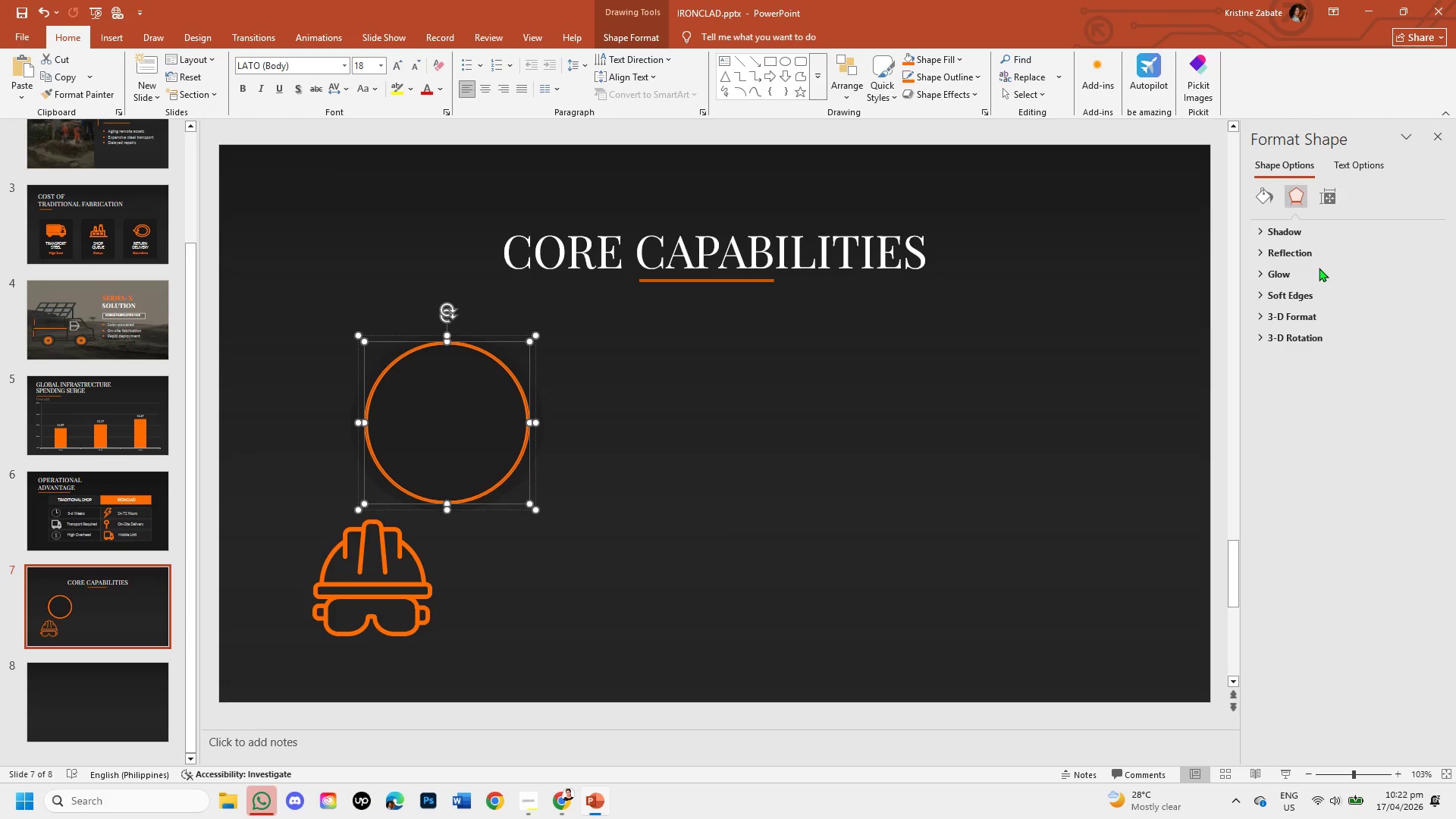 
left_click([1319, 275])
 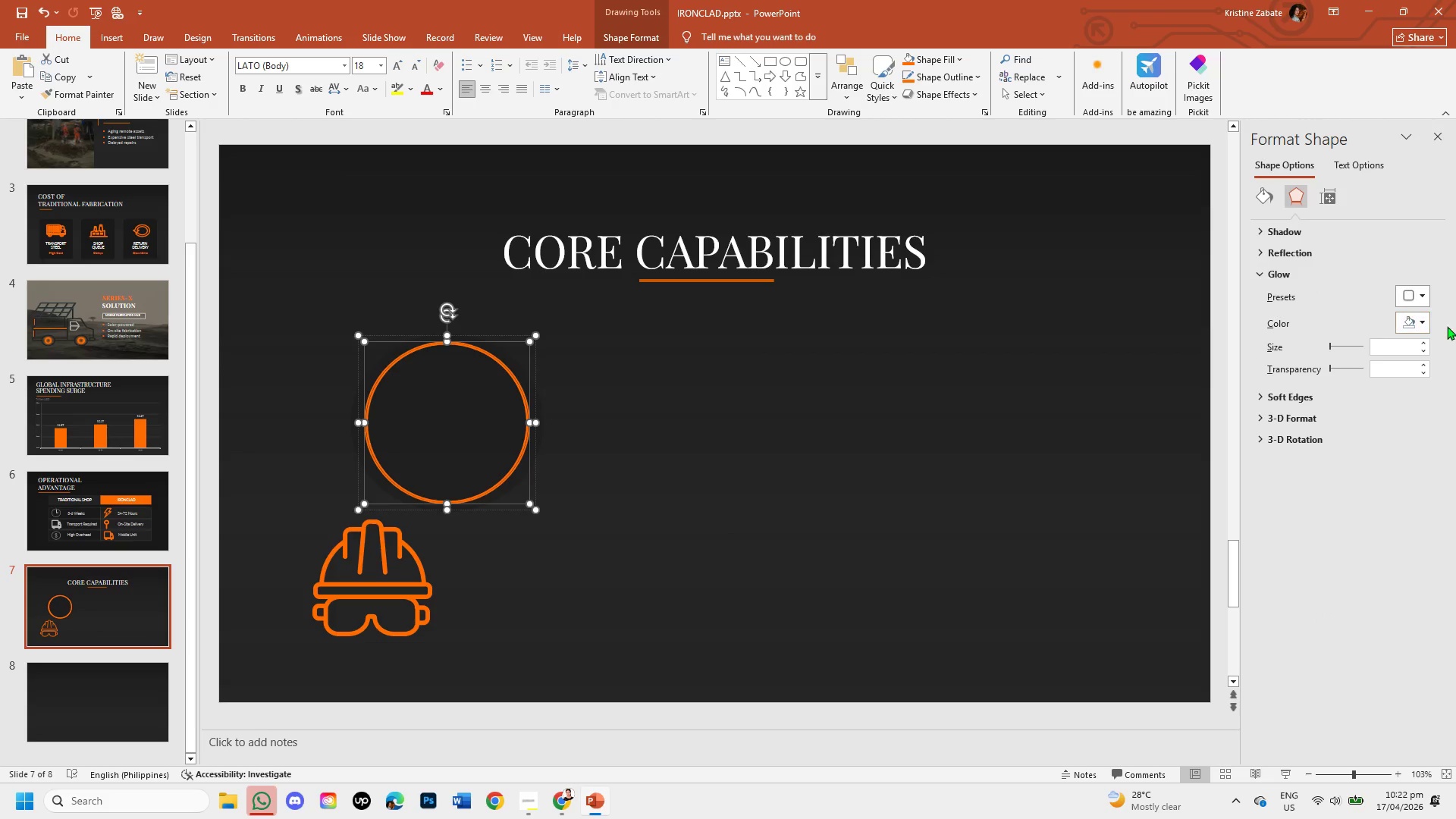 
left_click([1420, 322])
 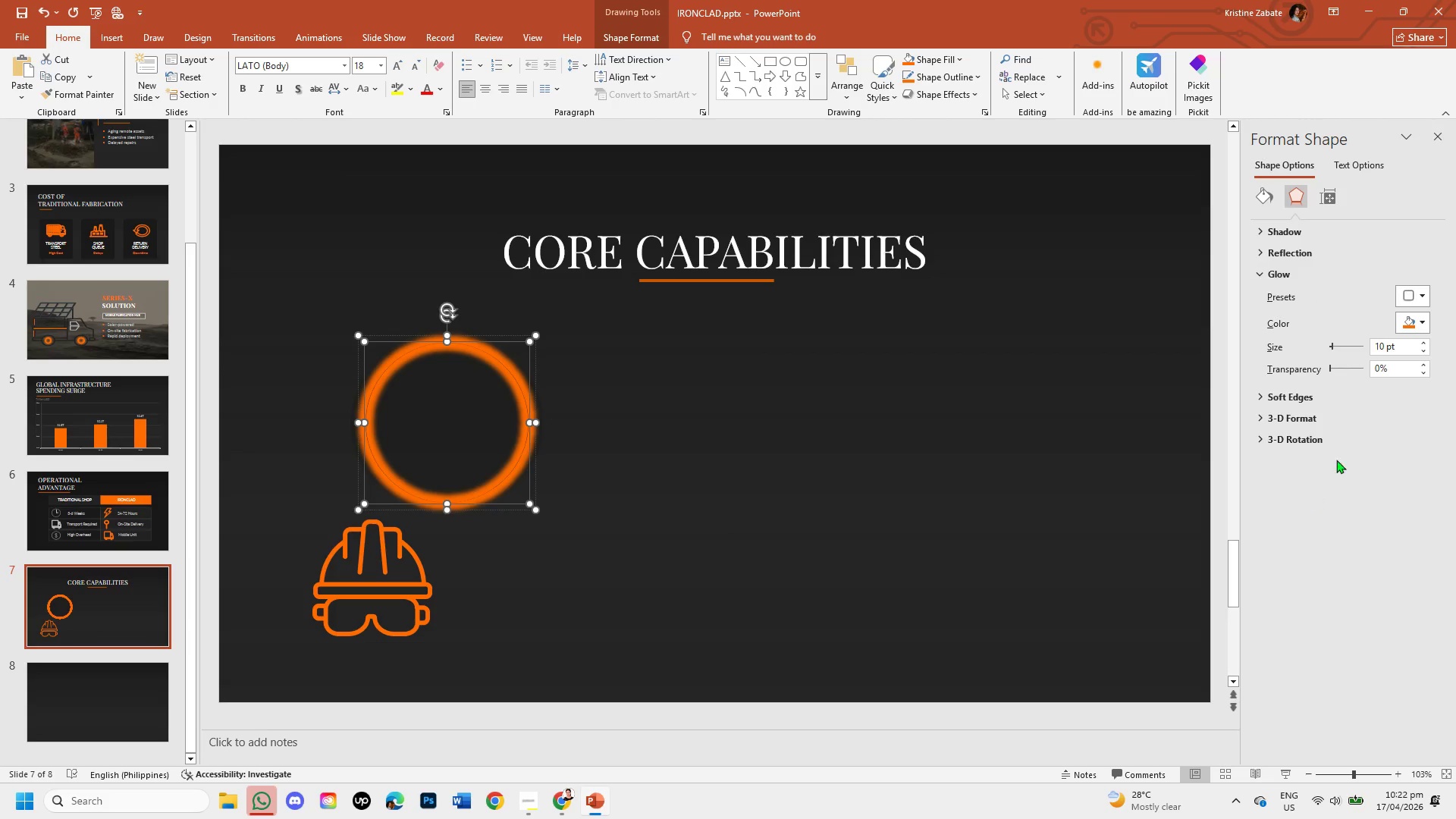 
left_click([1426, 318])
 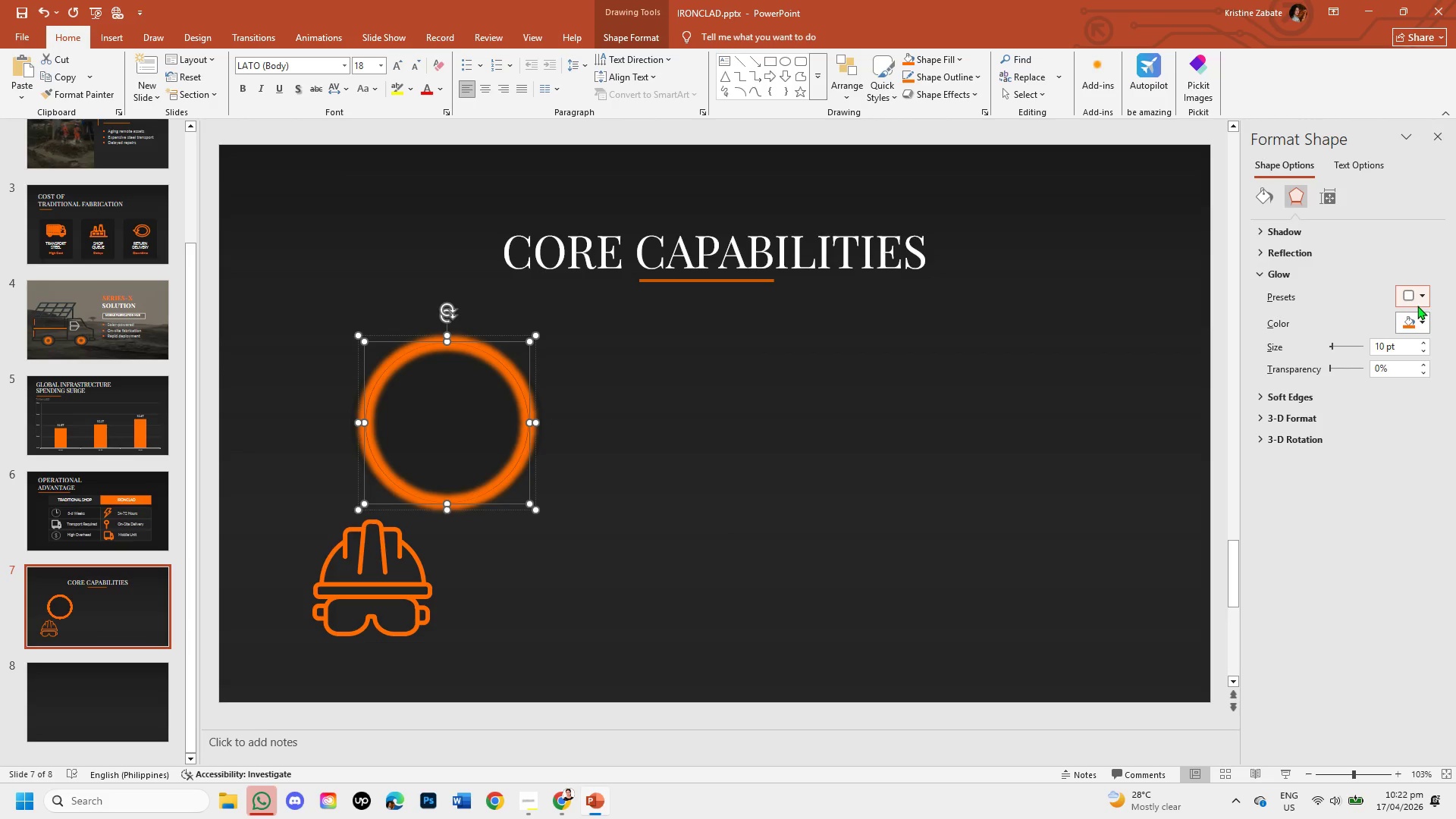 
left_click([1417, 299])
 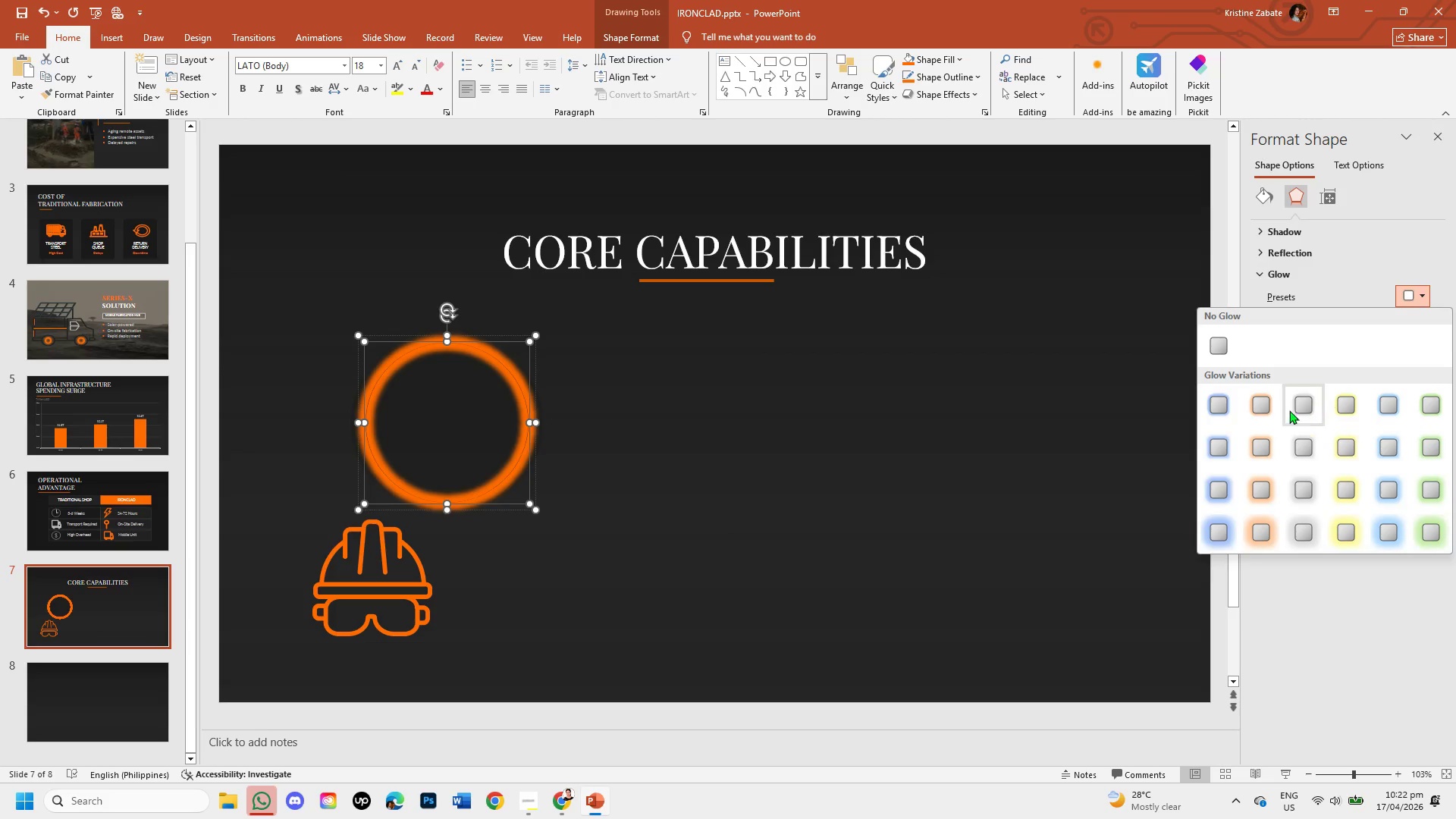 
left_click([1263, 416])
 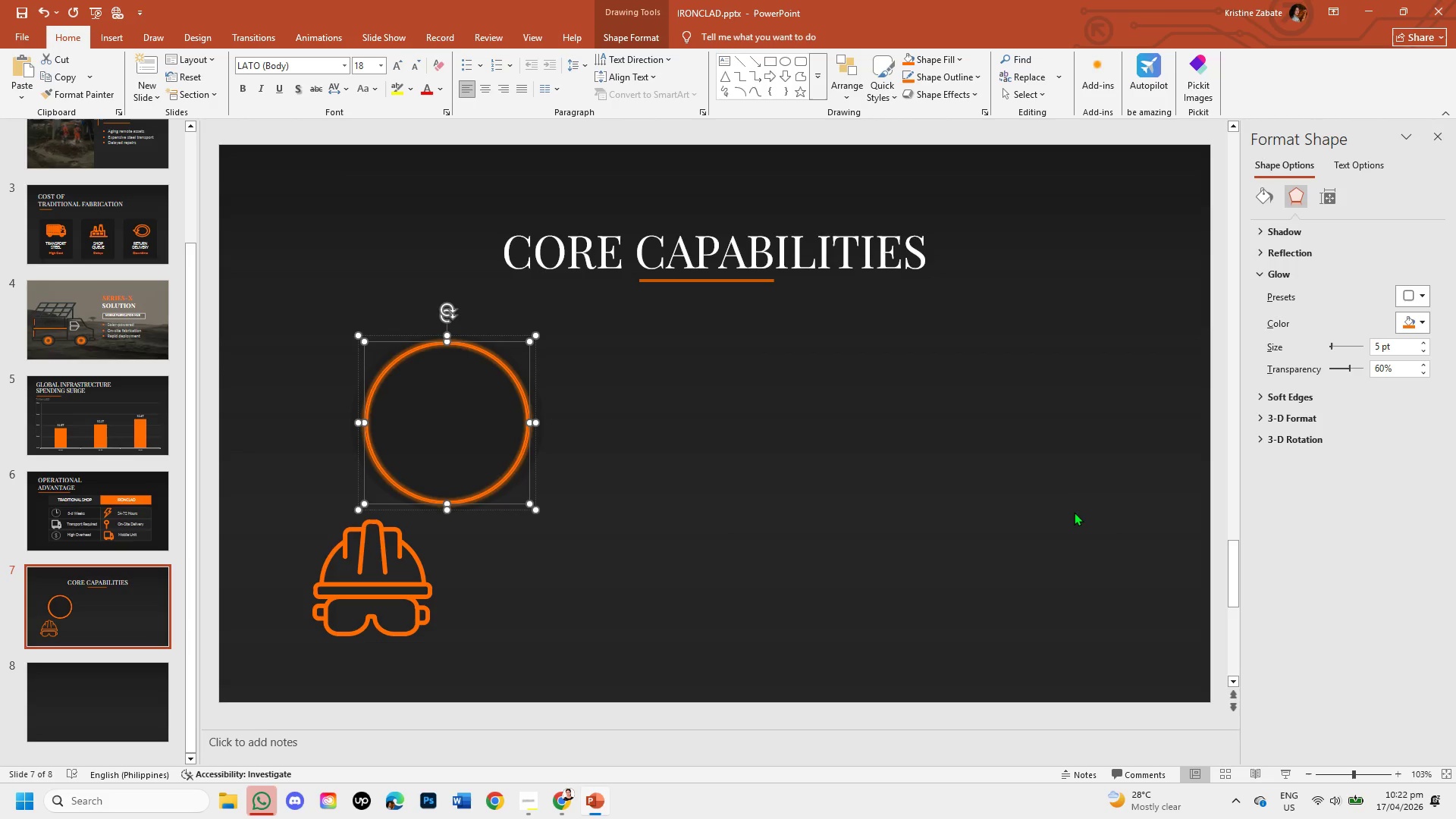 
left_click([1074, 512])
 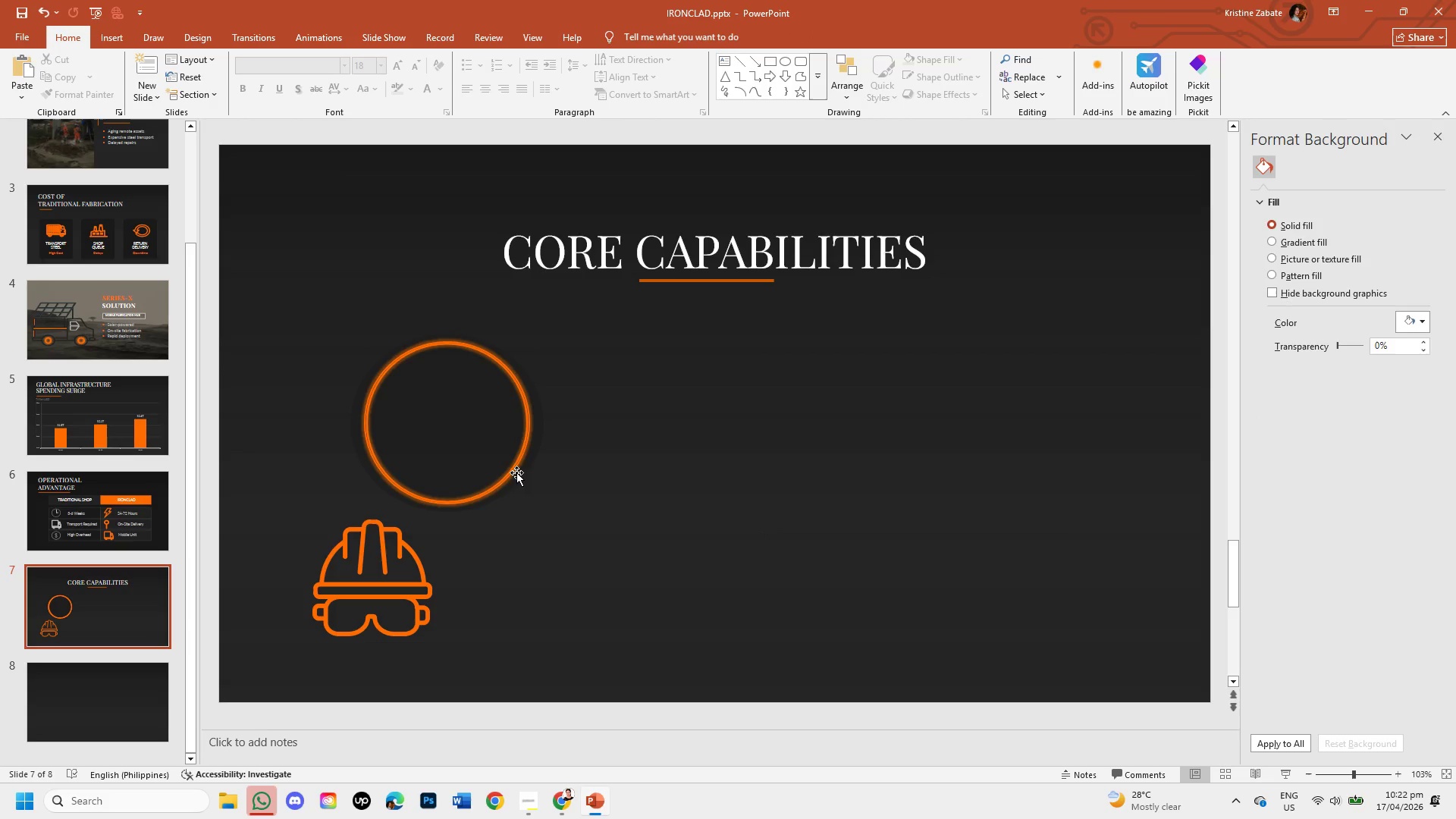 
left_click([509, 460])
 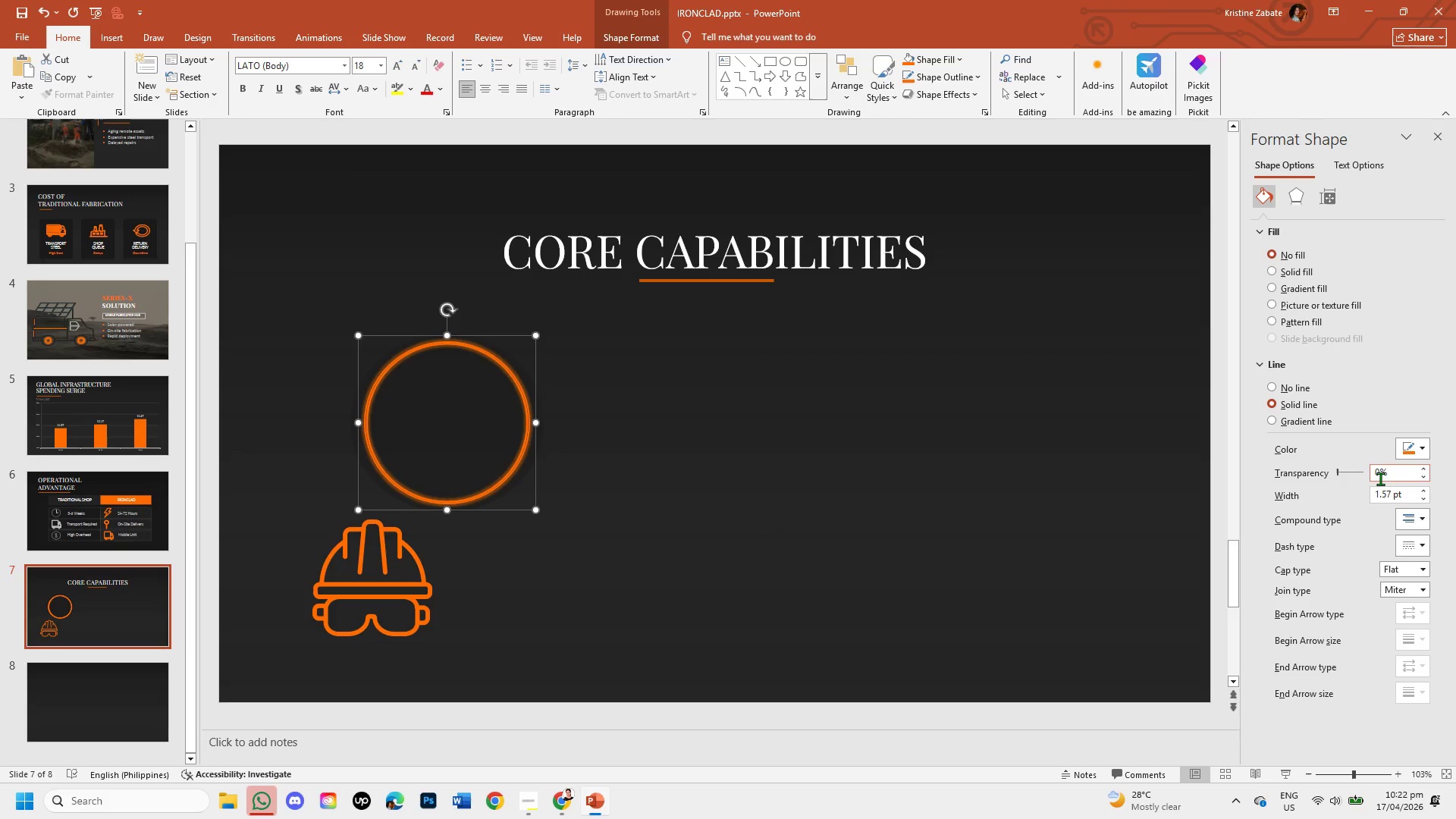 
wait(6.92)
 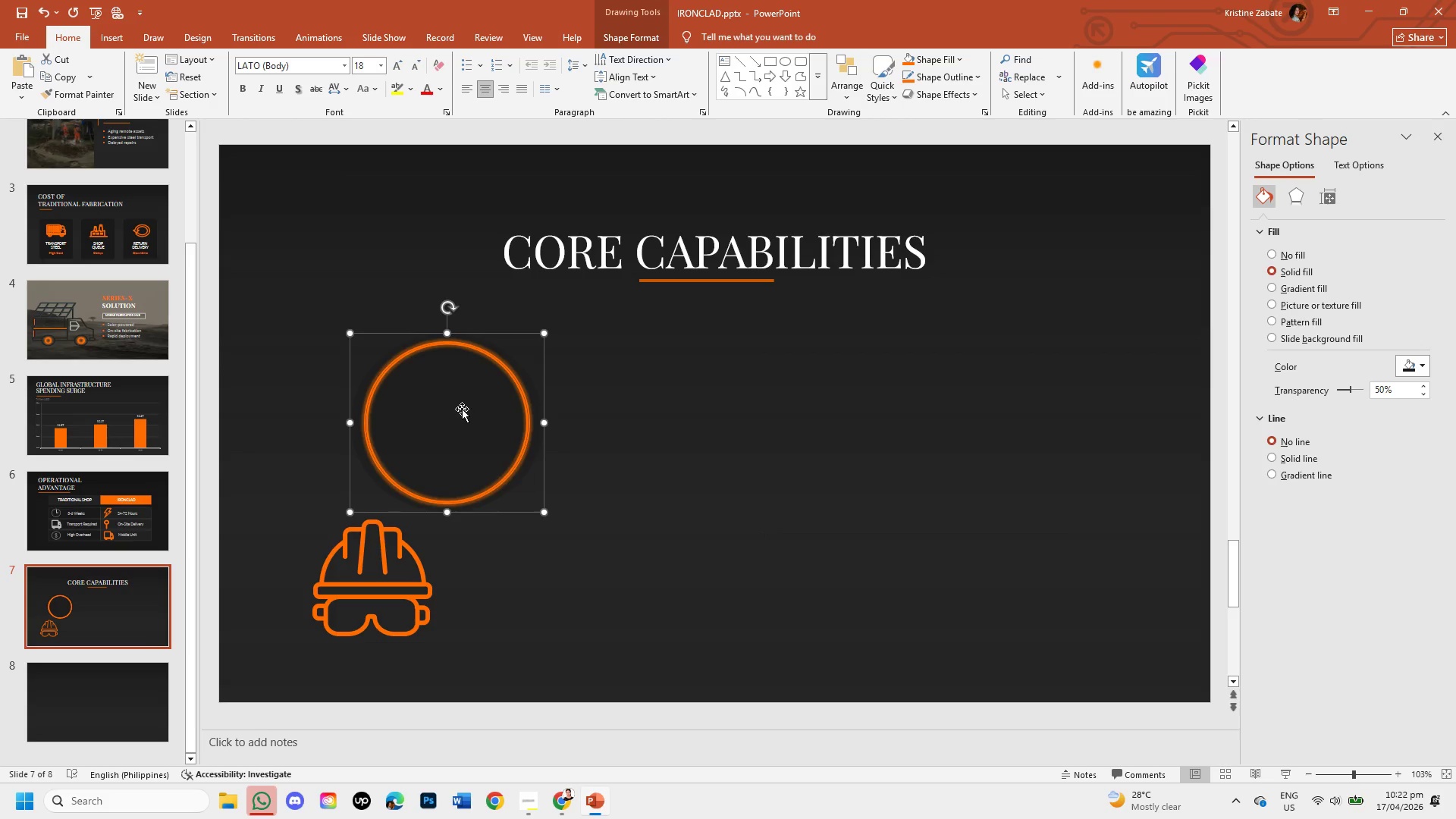 
left_click([1303, 199])
 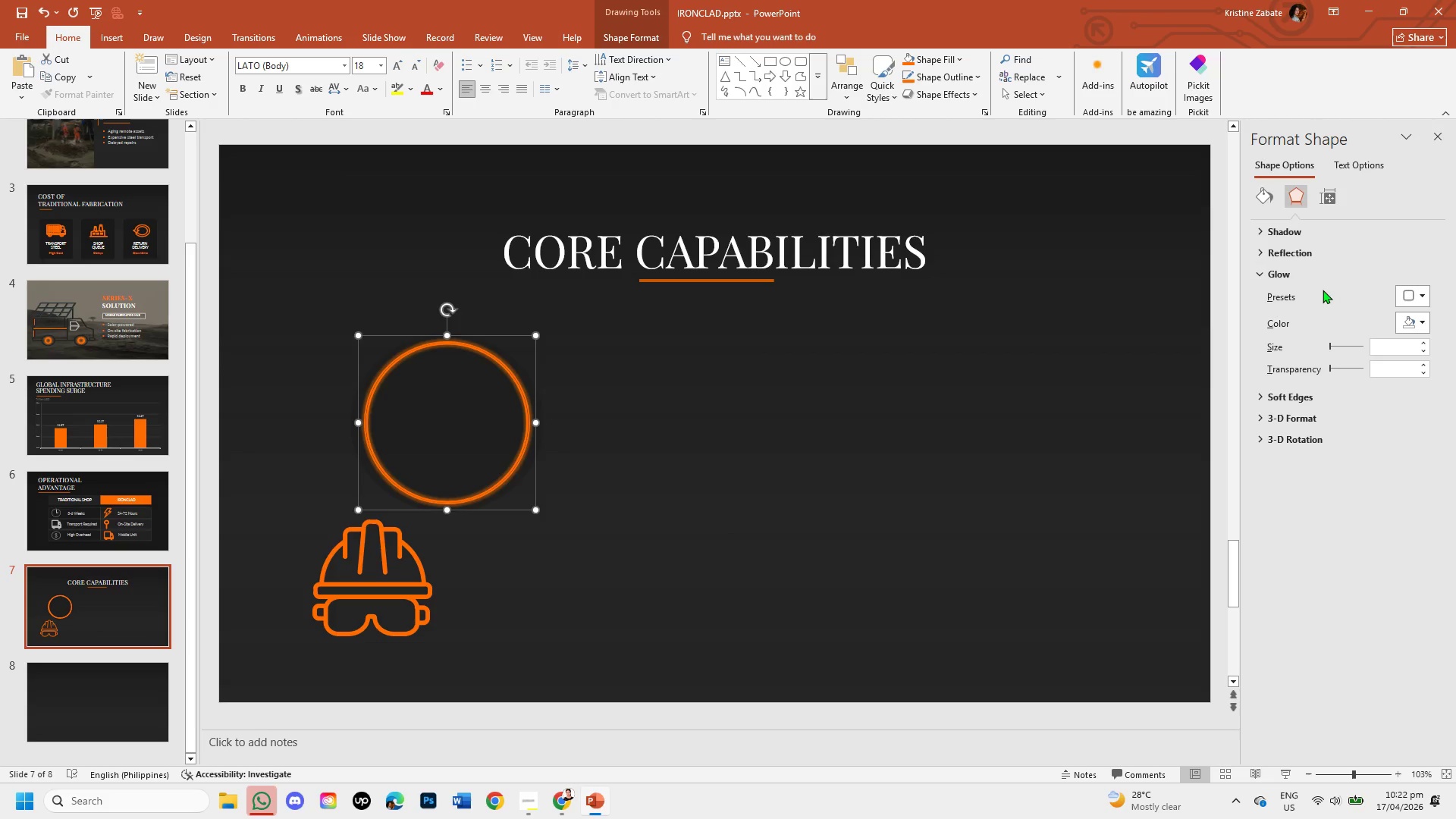 
left_click([1310, 275])
 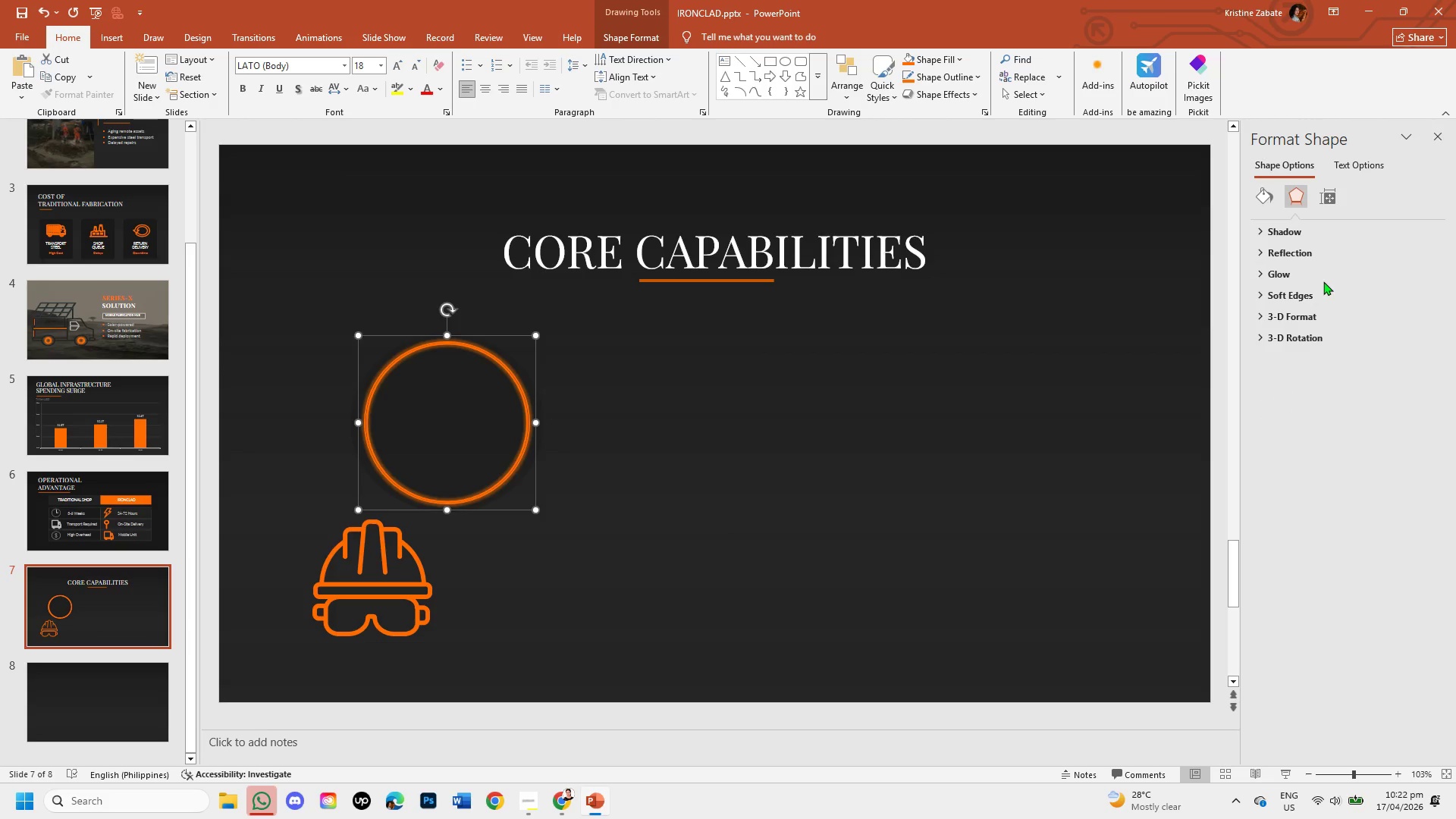 
left_click([1323, 272])
 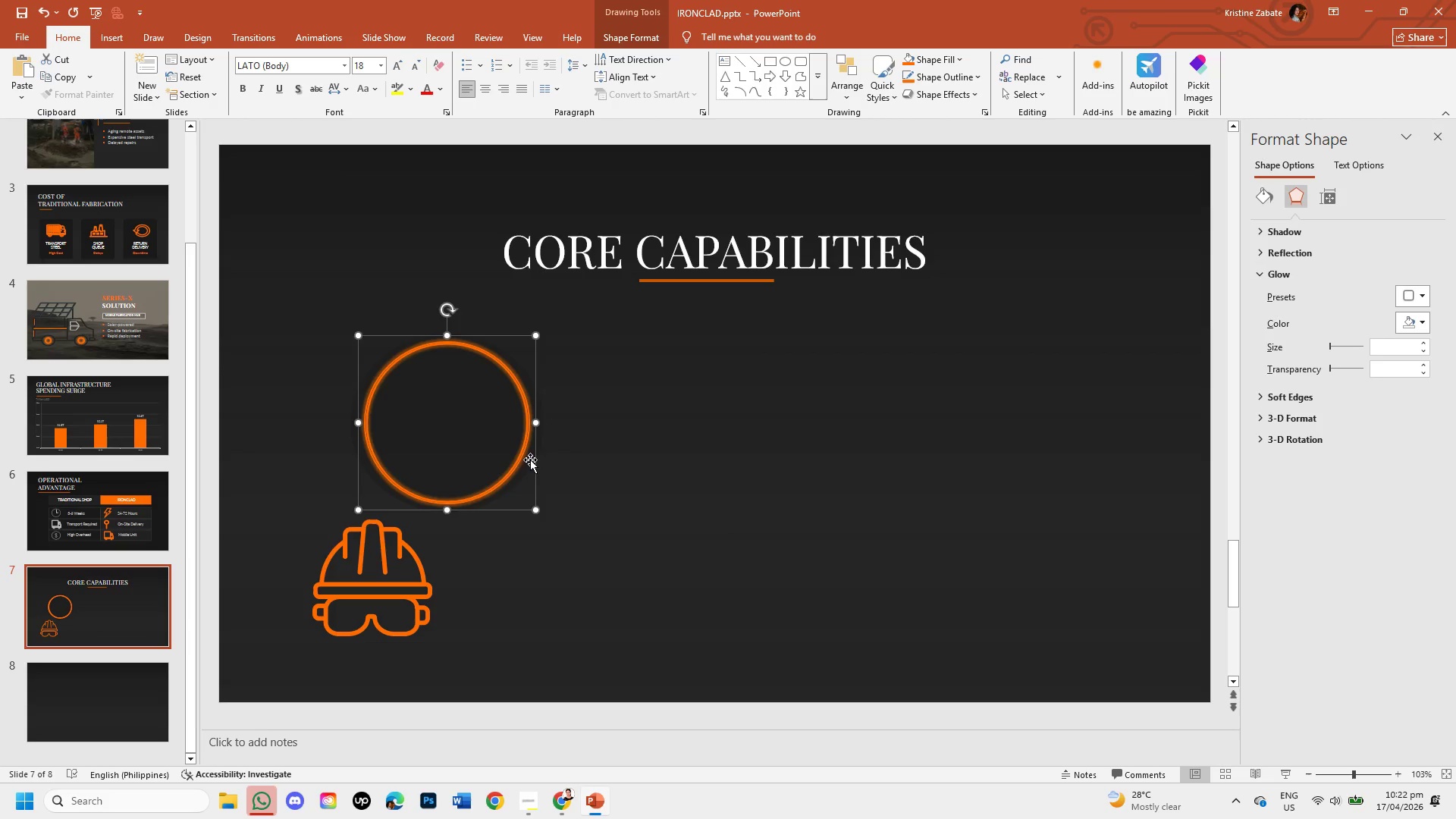 
left_click_drag(start_coordinate=[535, 470], to_coordinate=[617, 488])
 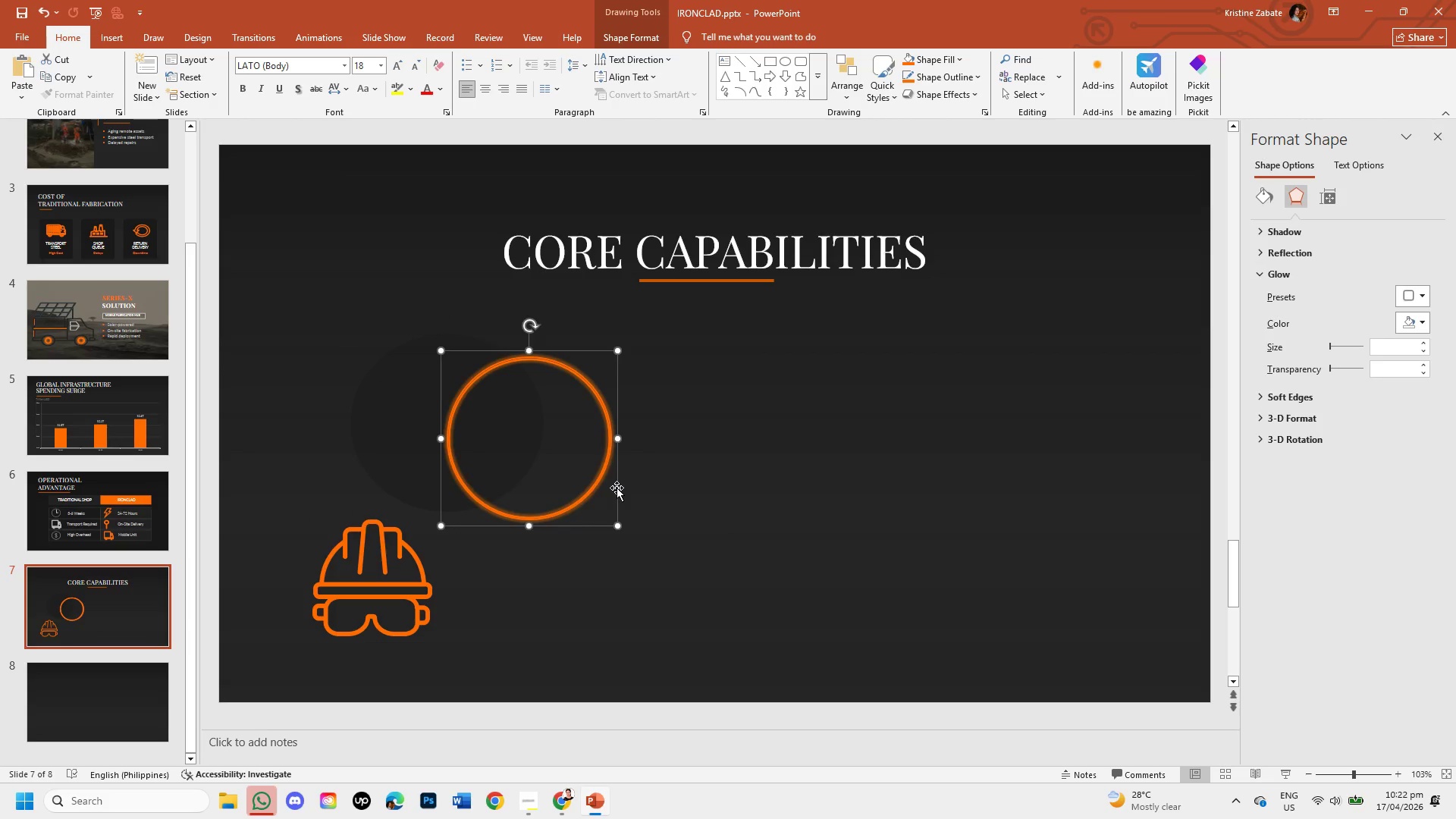 
key(Control+Z)
 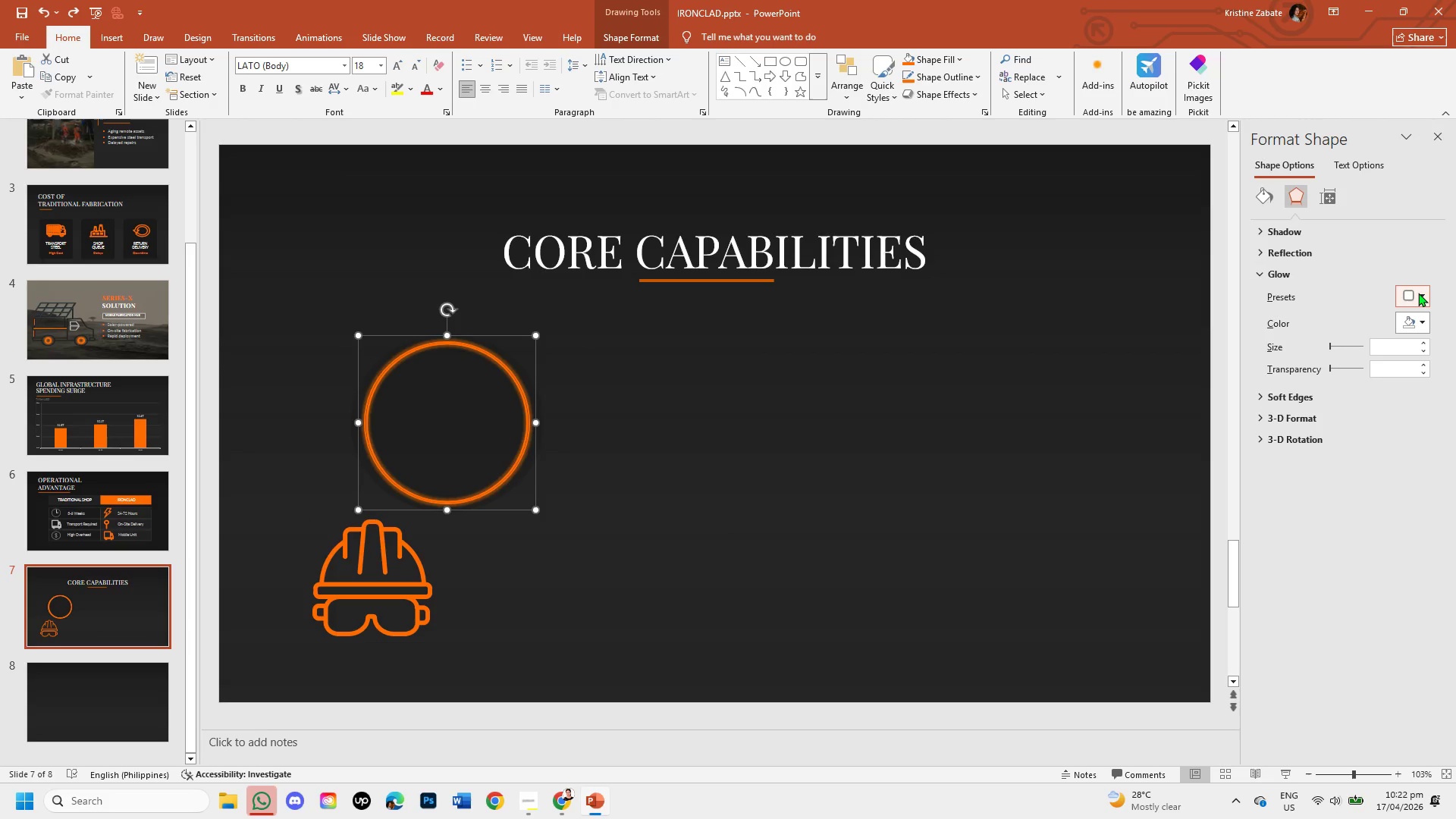 
left_click([1418, 293])
 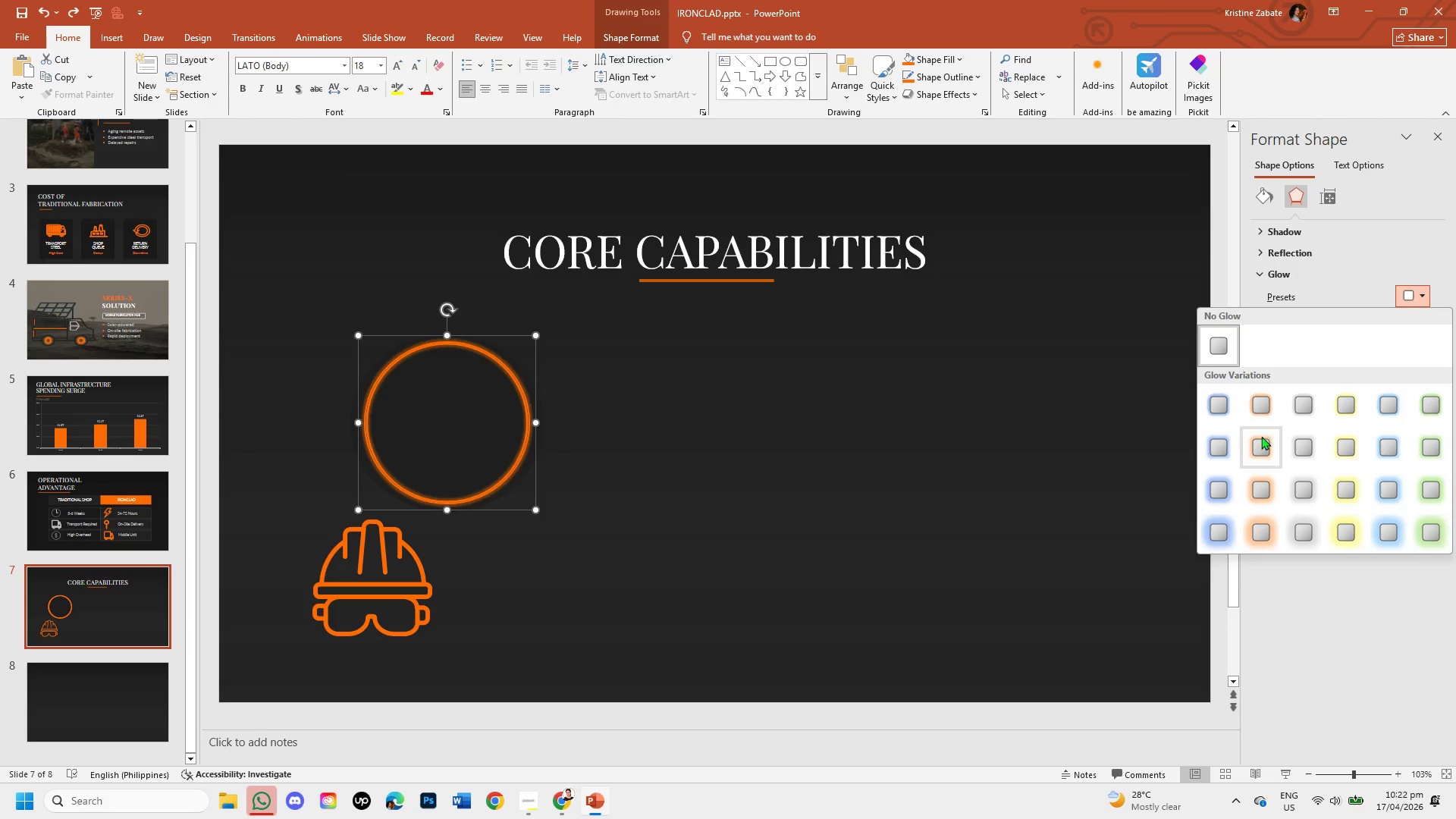 
left_click([1256, 408])
 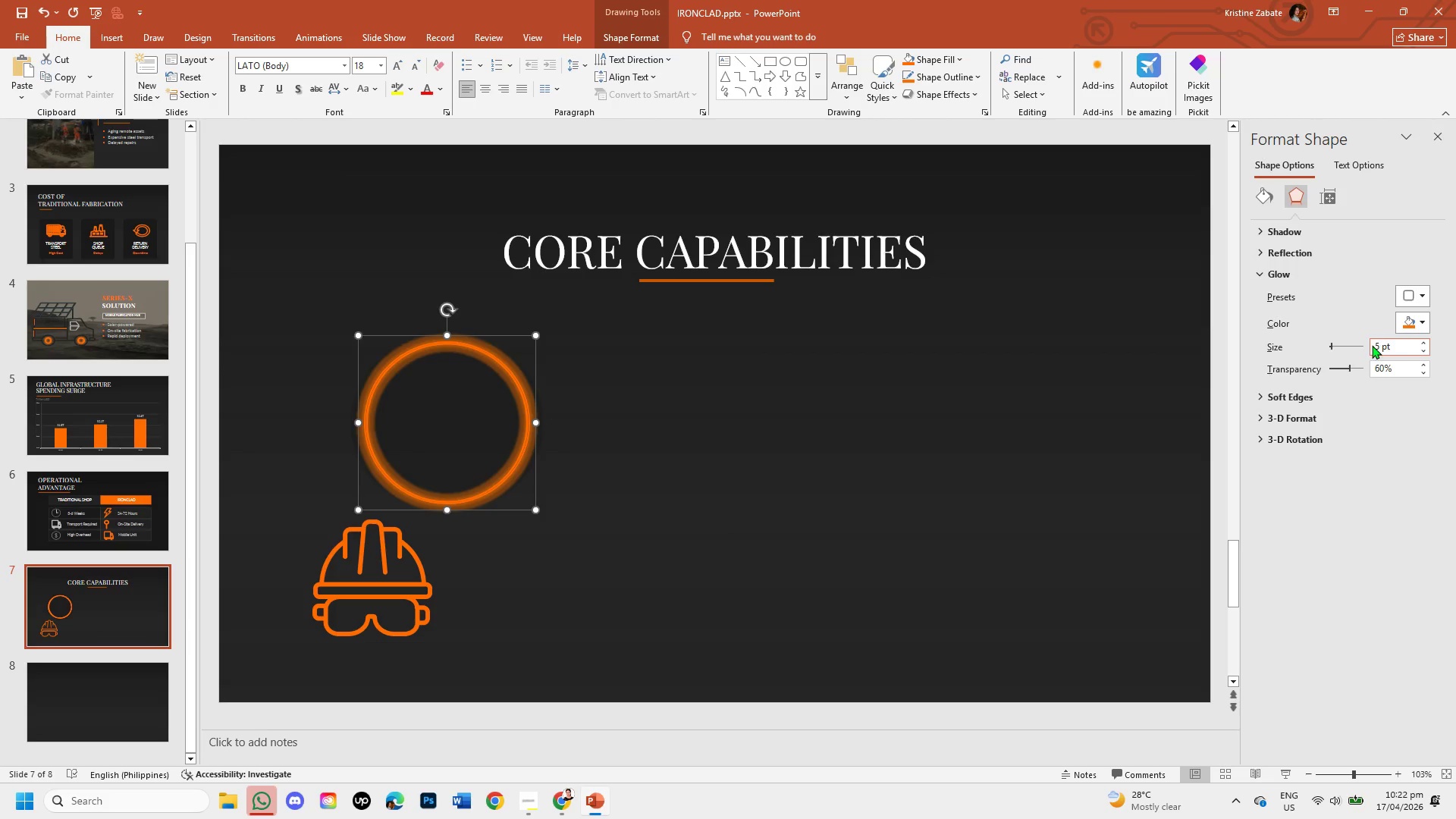 
left_click([1379, 344])
 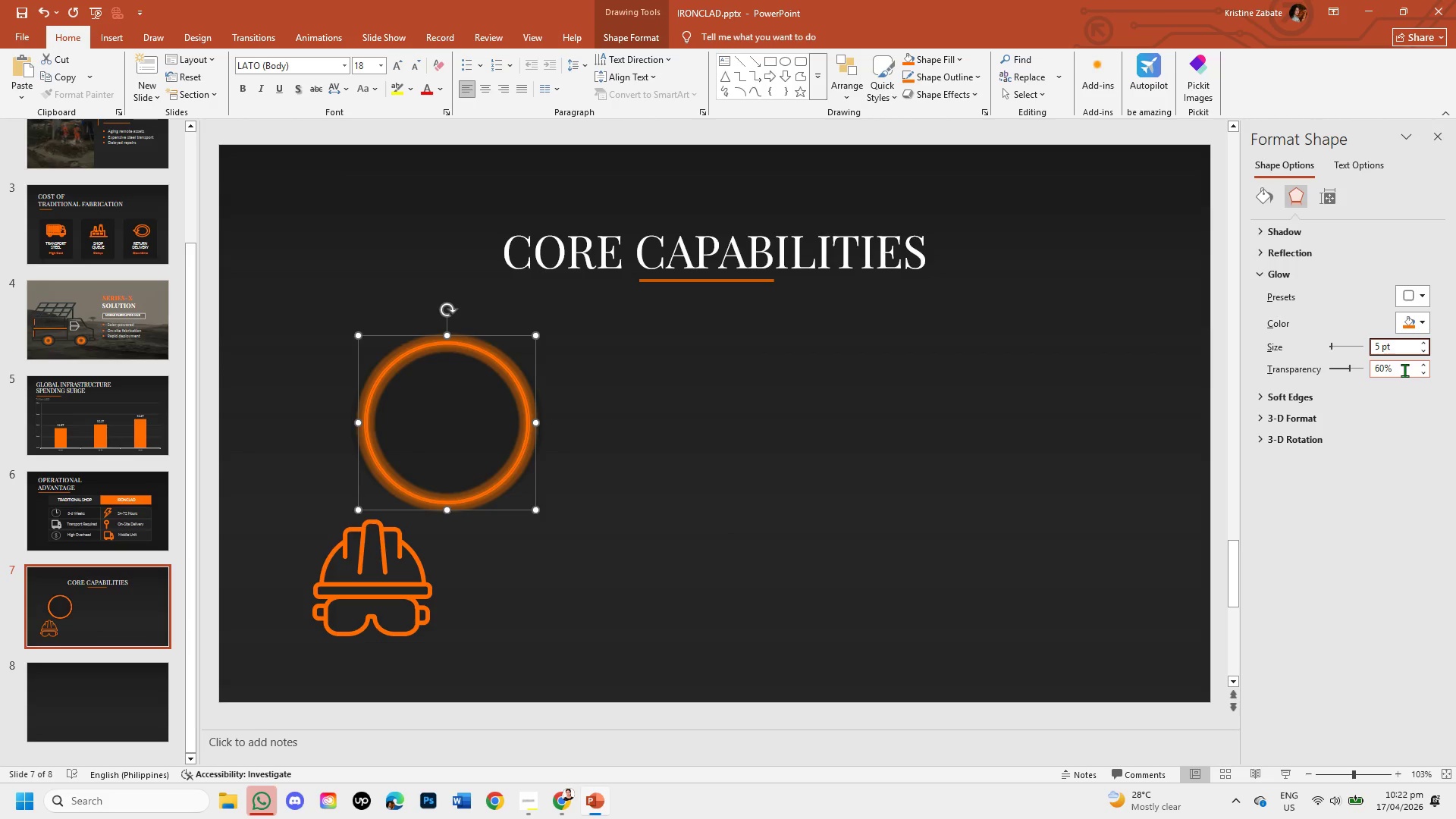 
key(Backspace)
 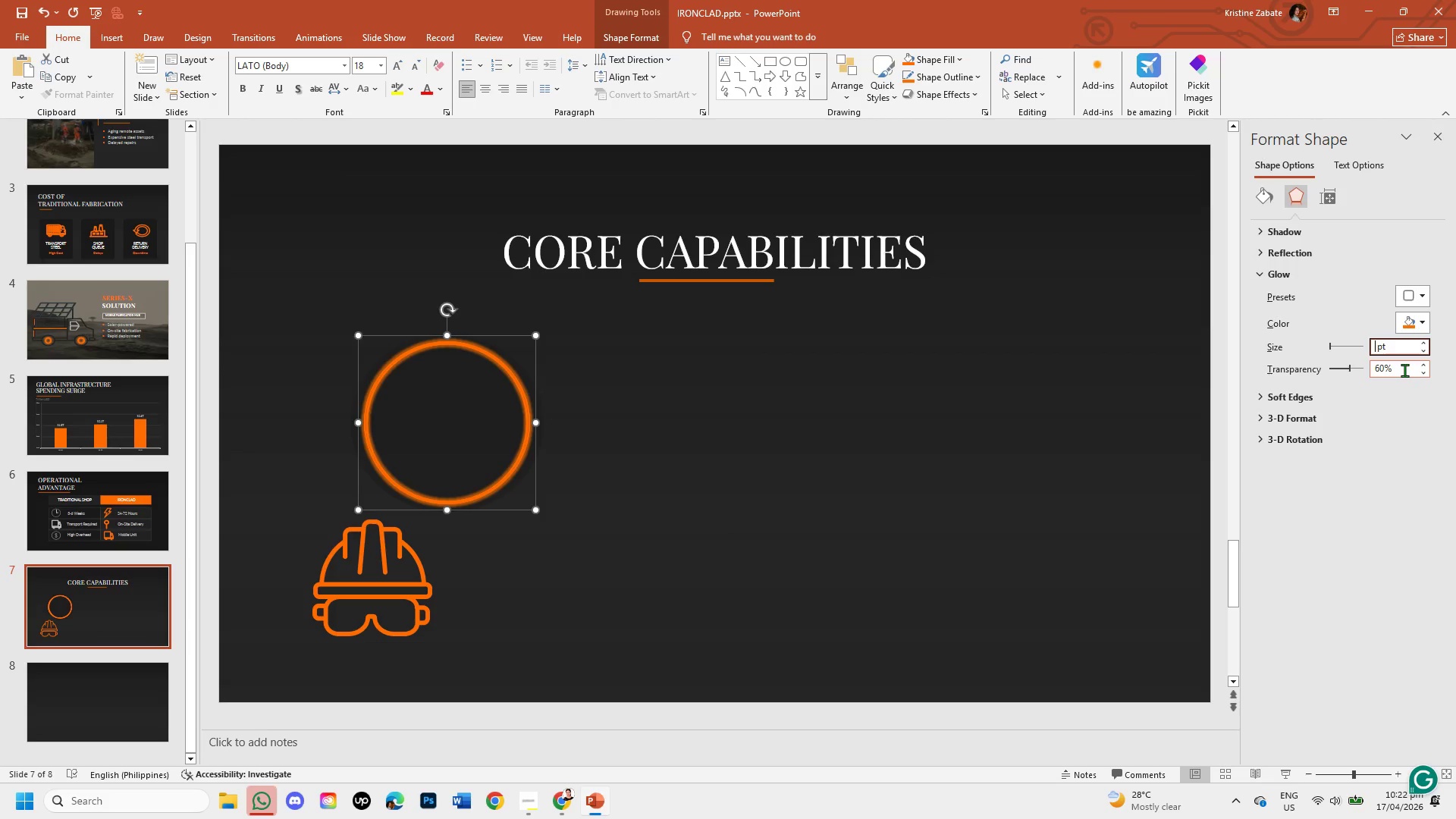 
key(Backspace)
 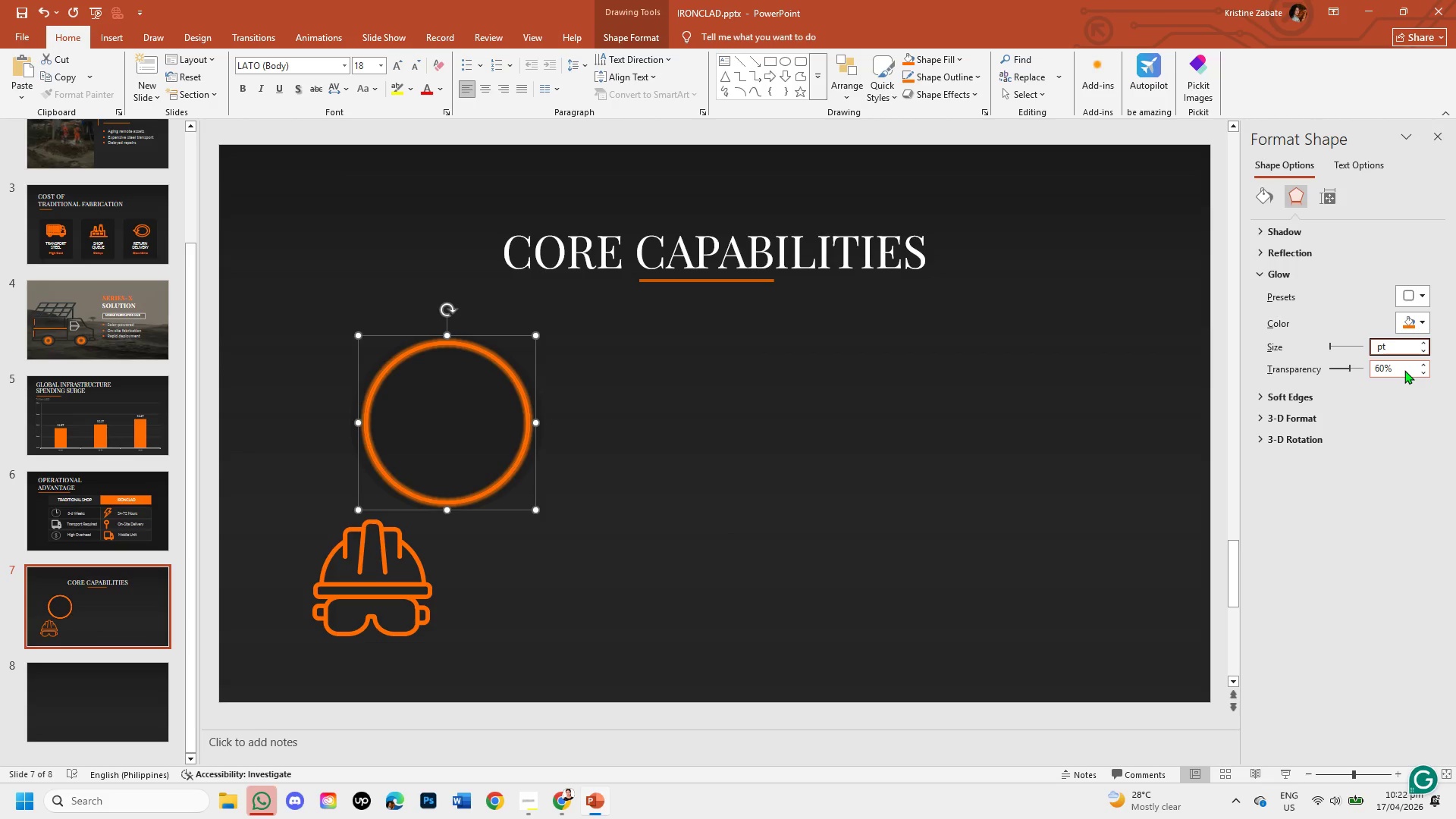 
key(Numpad1)
 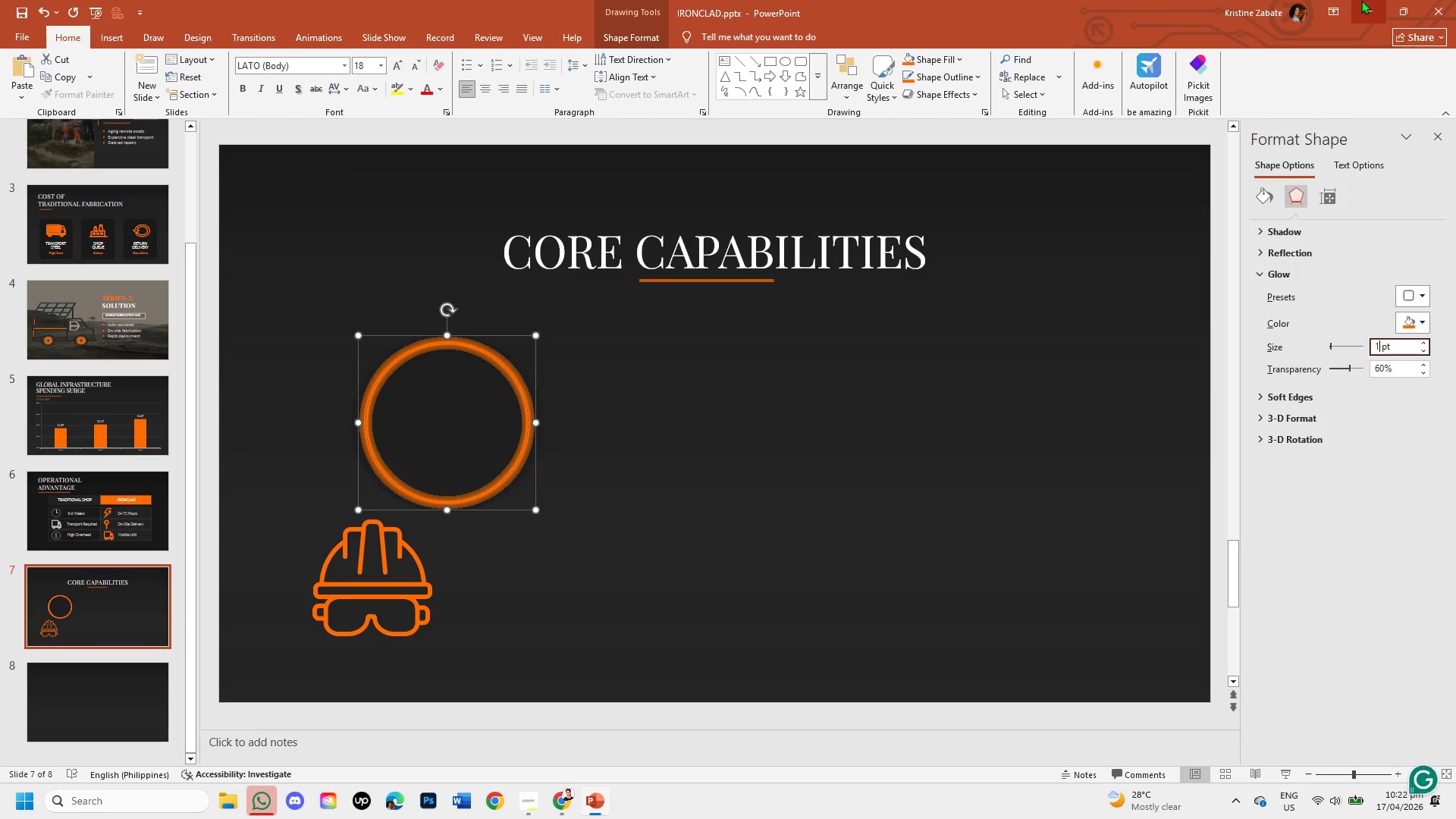 
left_click([1413, 293])
 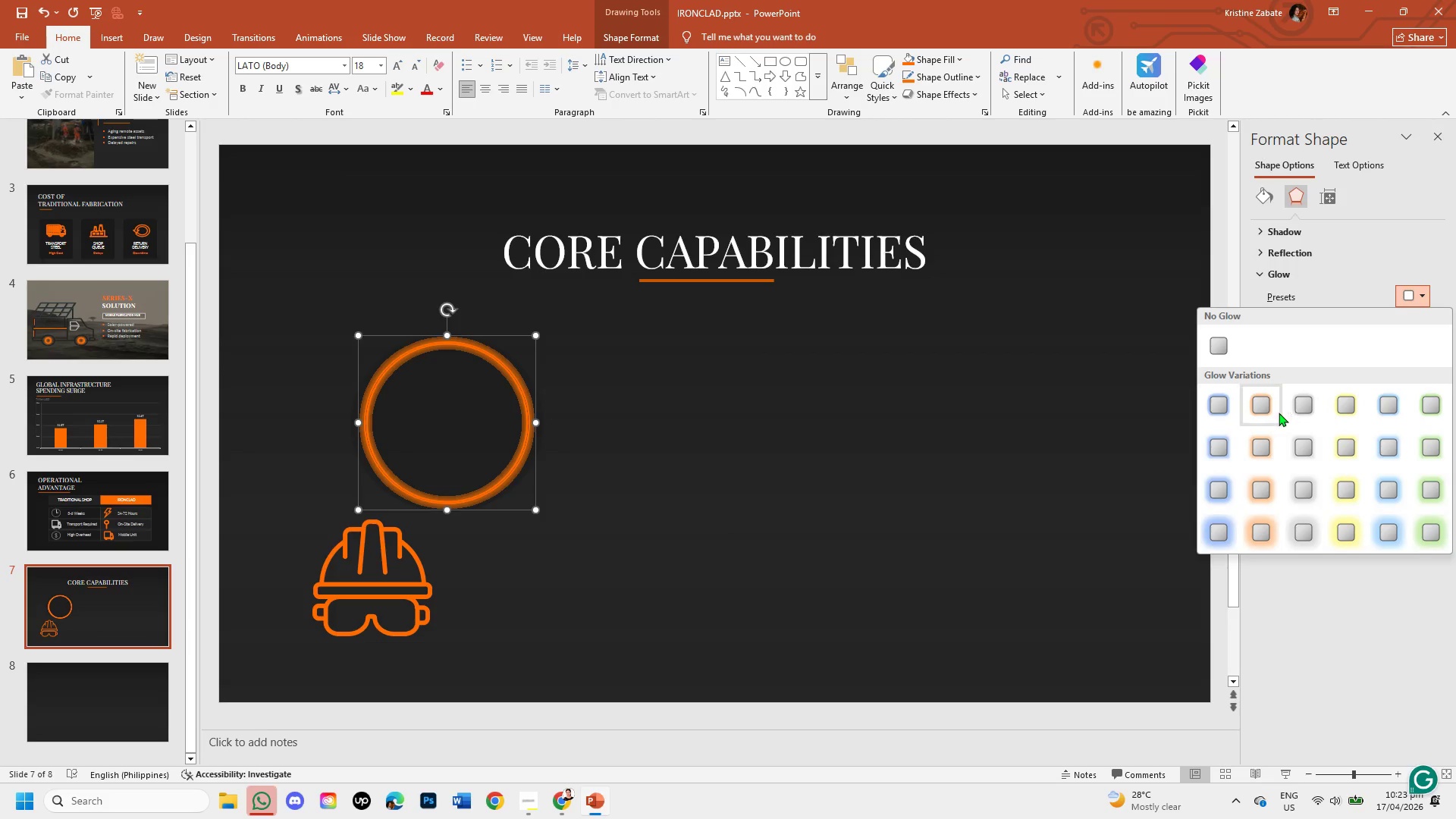 
left_click([1266, 410])
 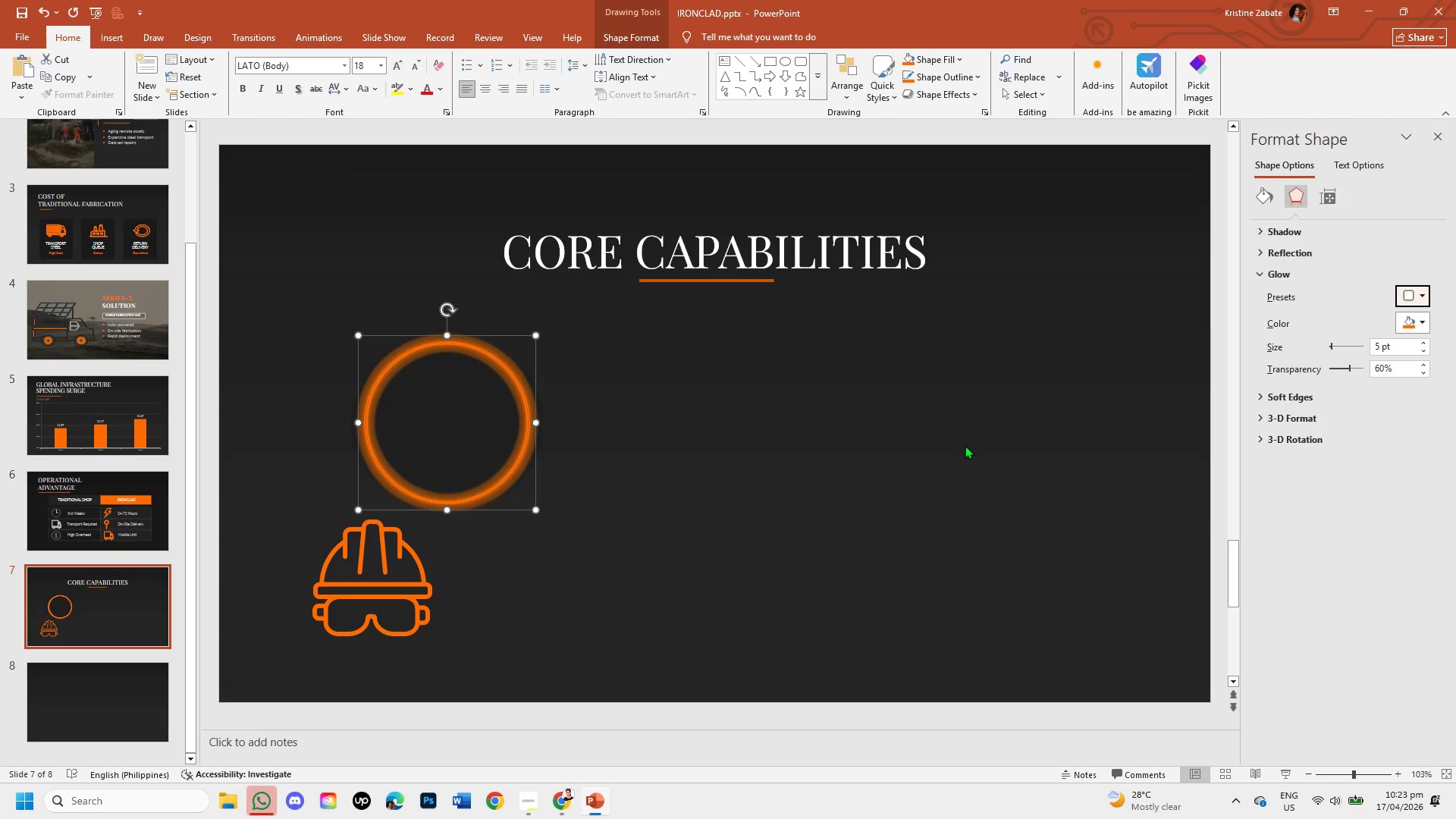 
left_click([965, 445])
 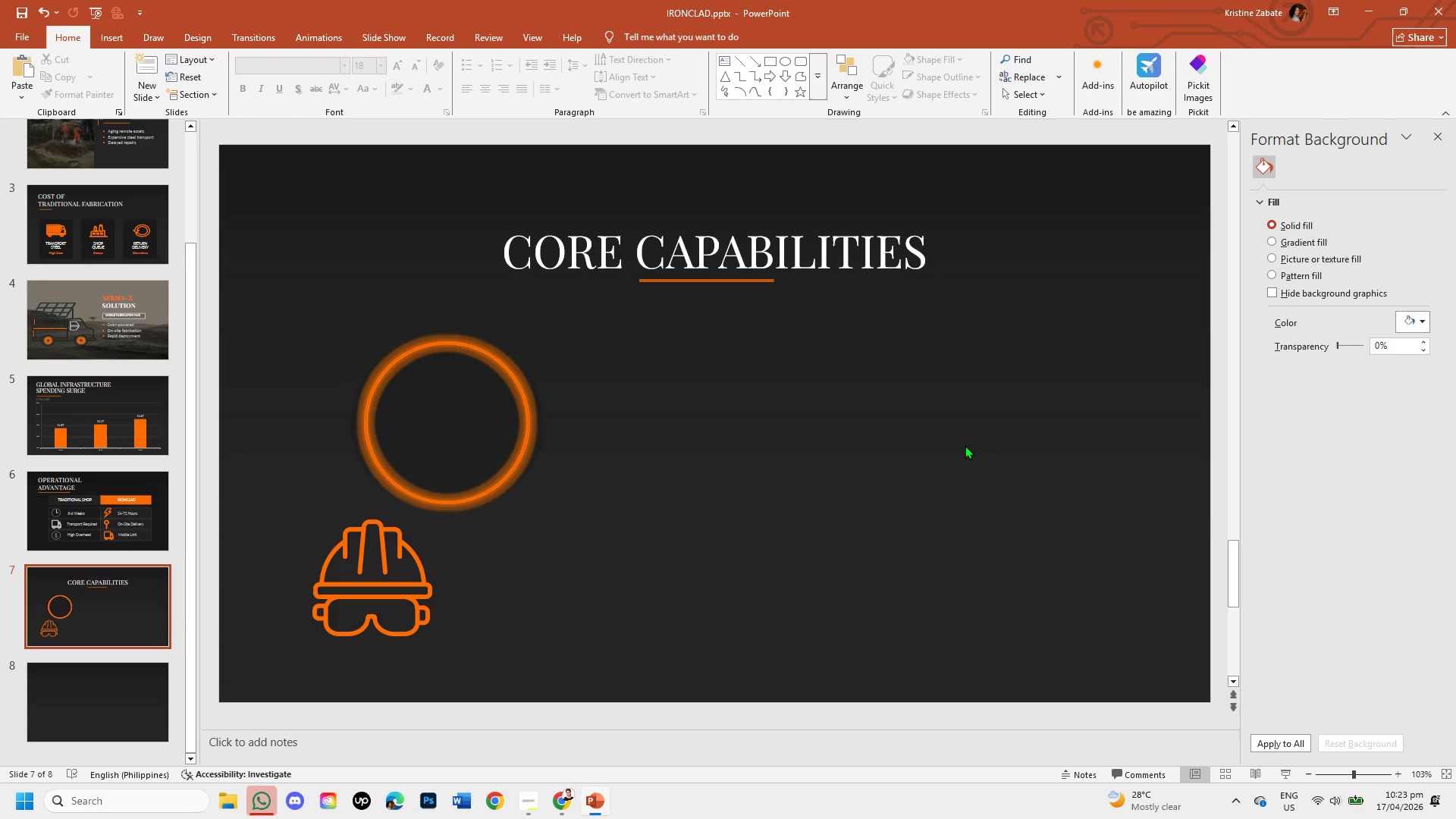 
key(Control+Z)
 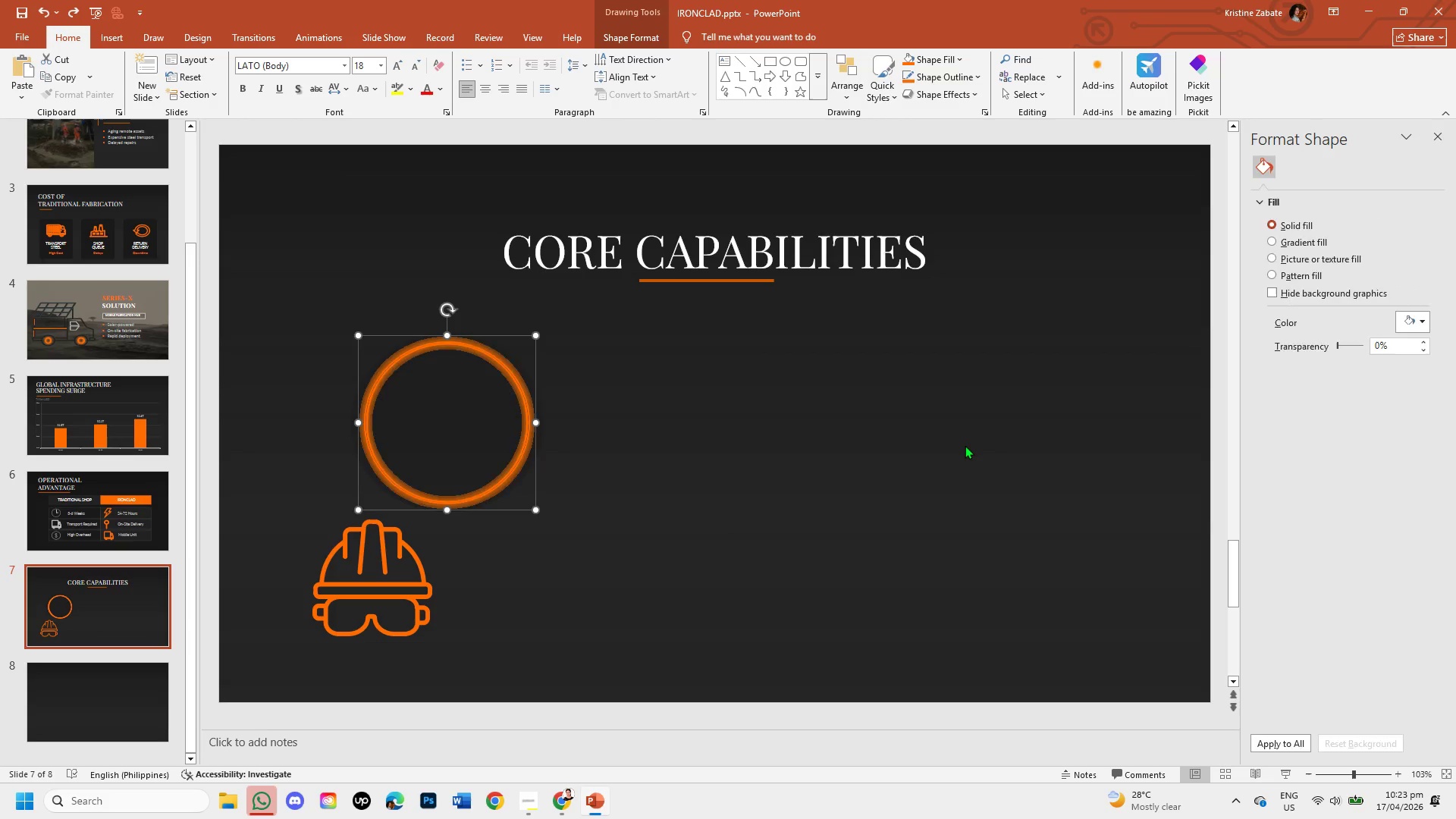 
key(Control+Z)
 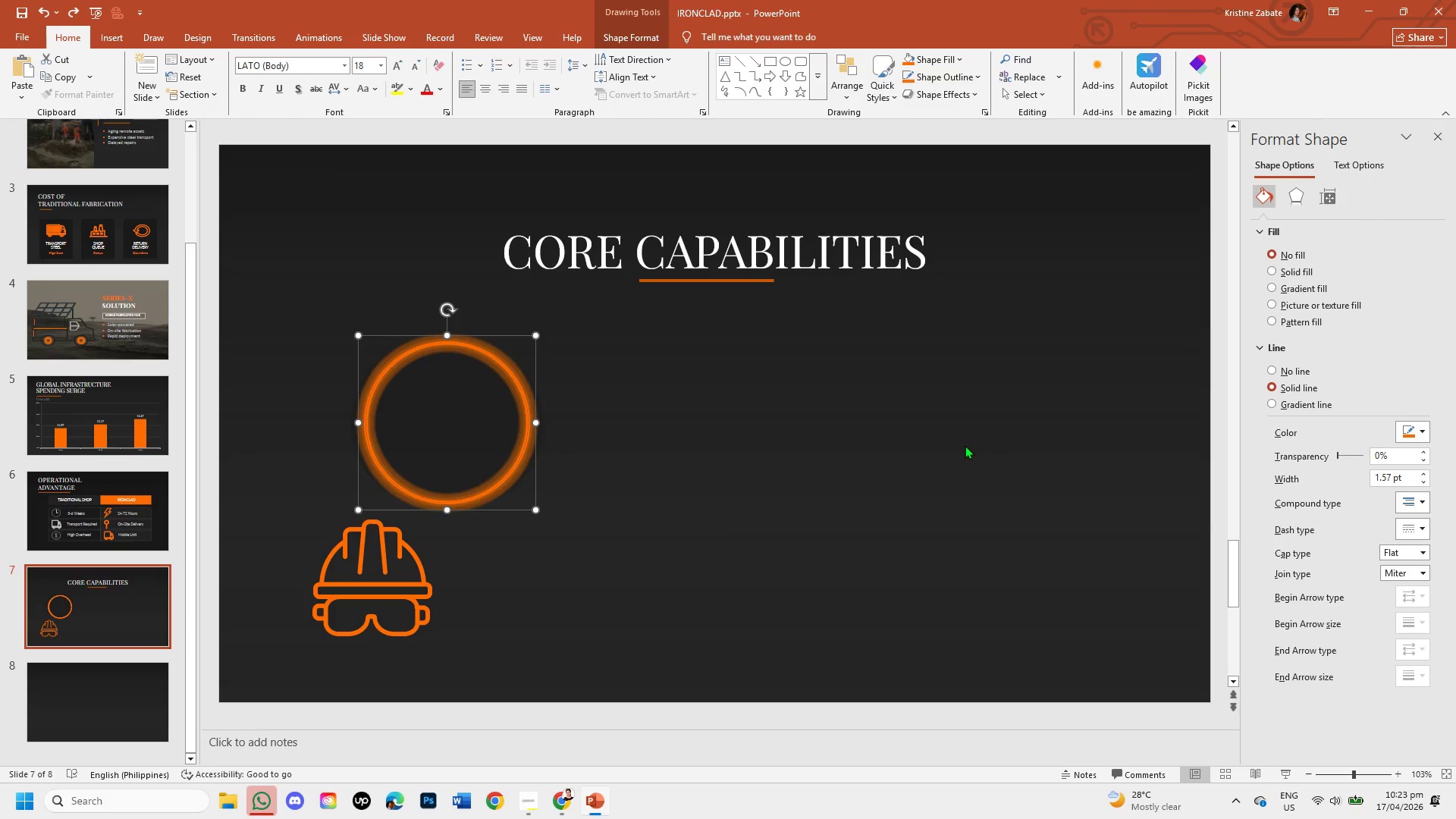 
key(Control+Z)
 